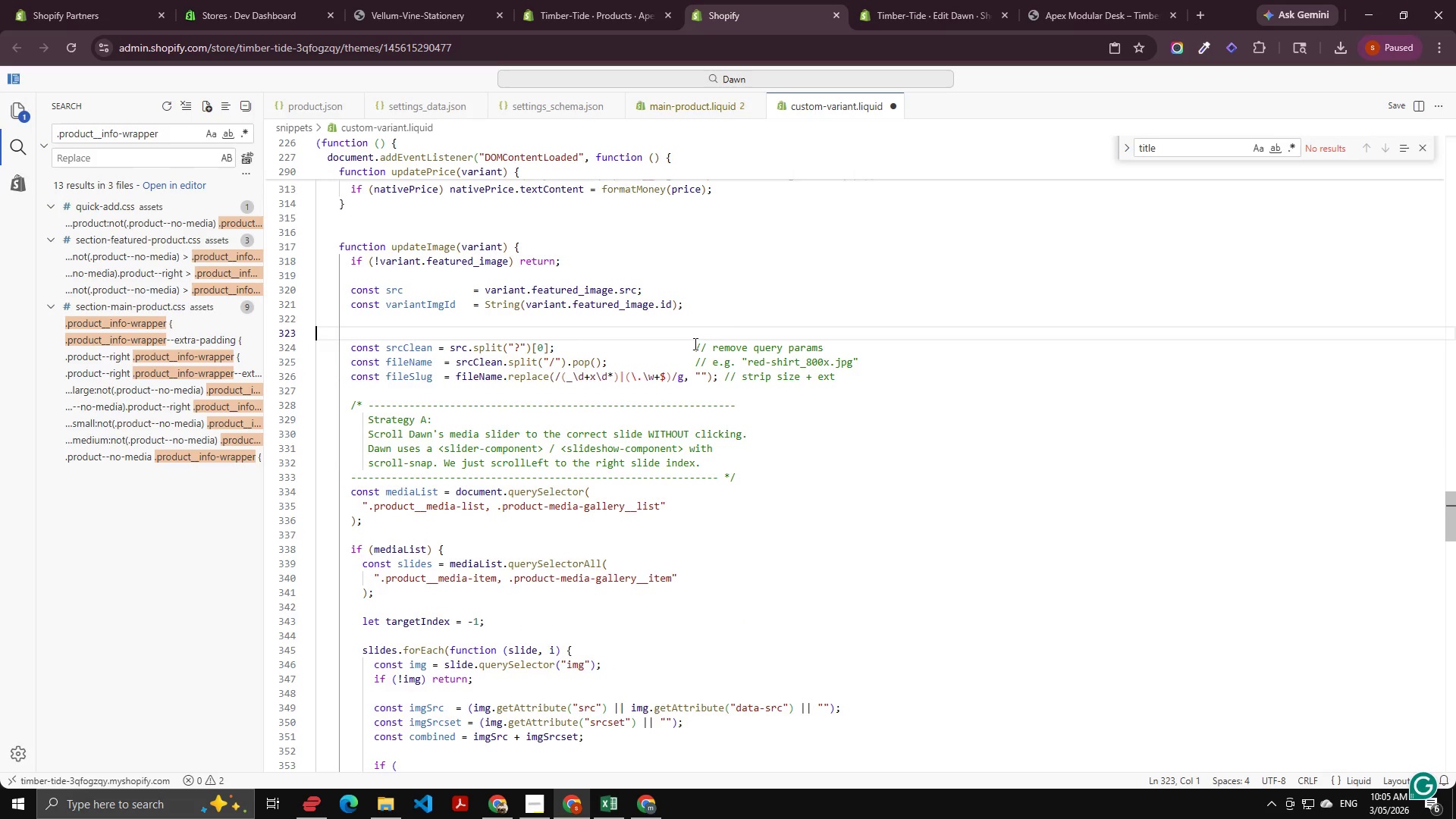 
left_click_drag(start_coordinate=[694, 344], to_coordinate=[835, 348])
 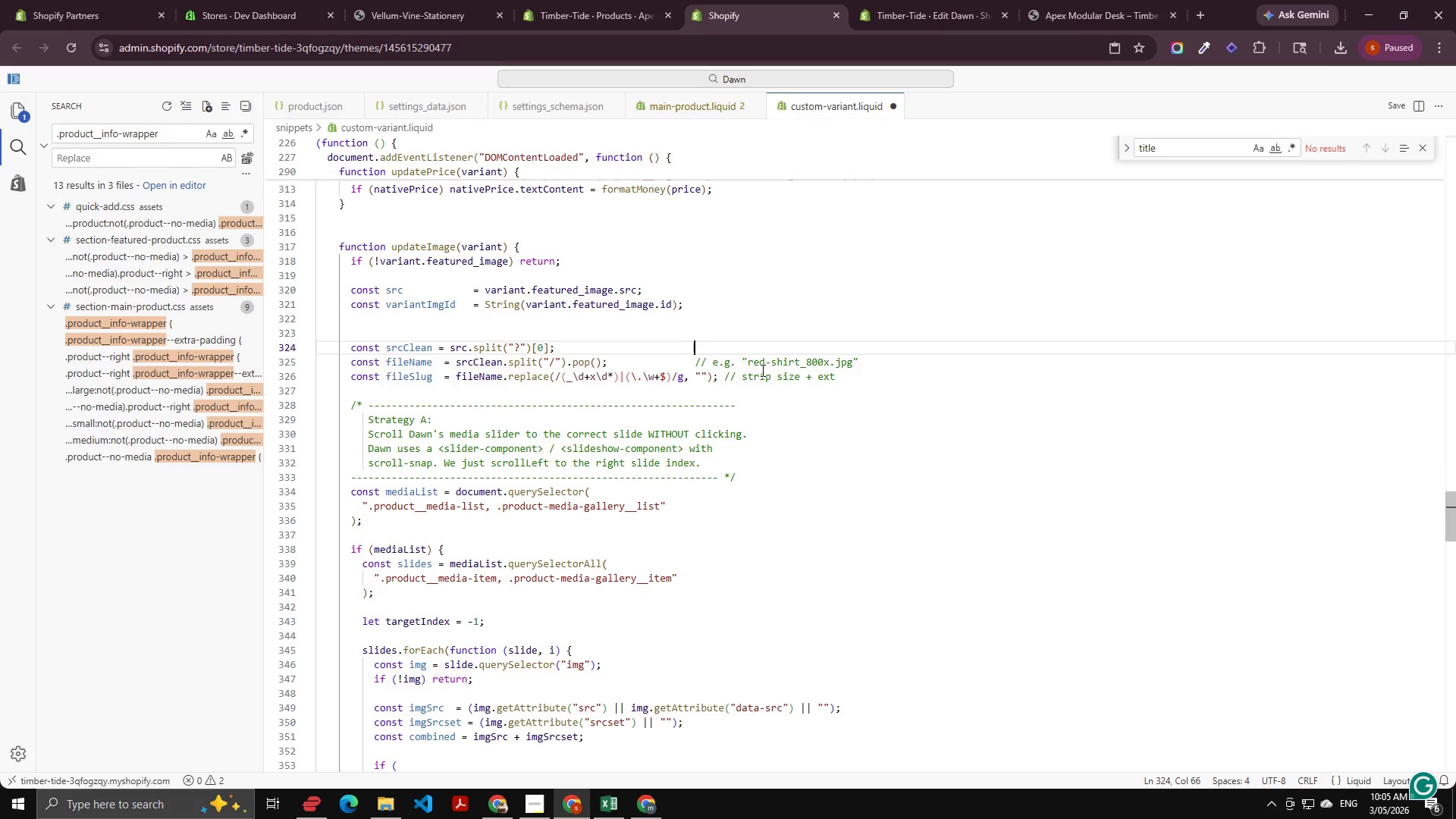 
hold_key(key=Backspace, duration=1.58)
 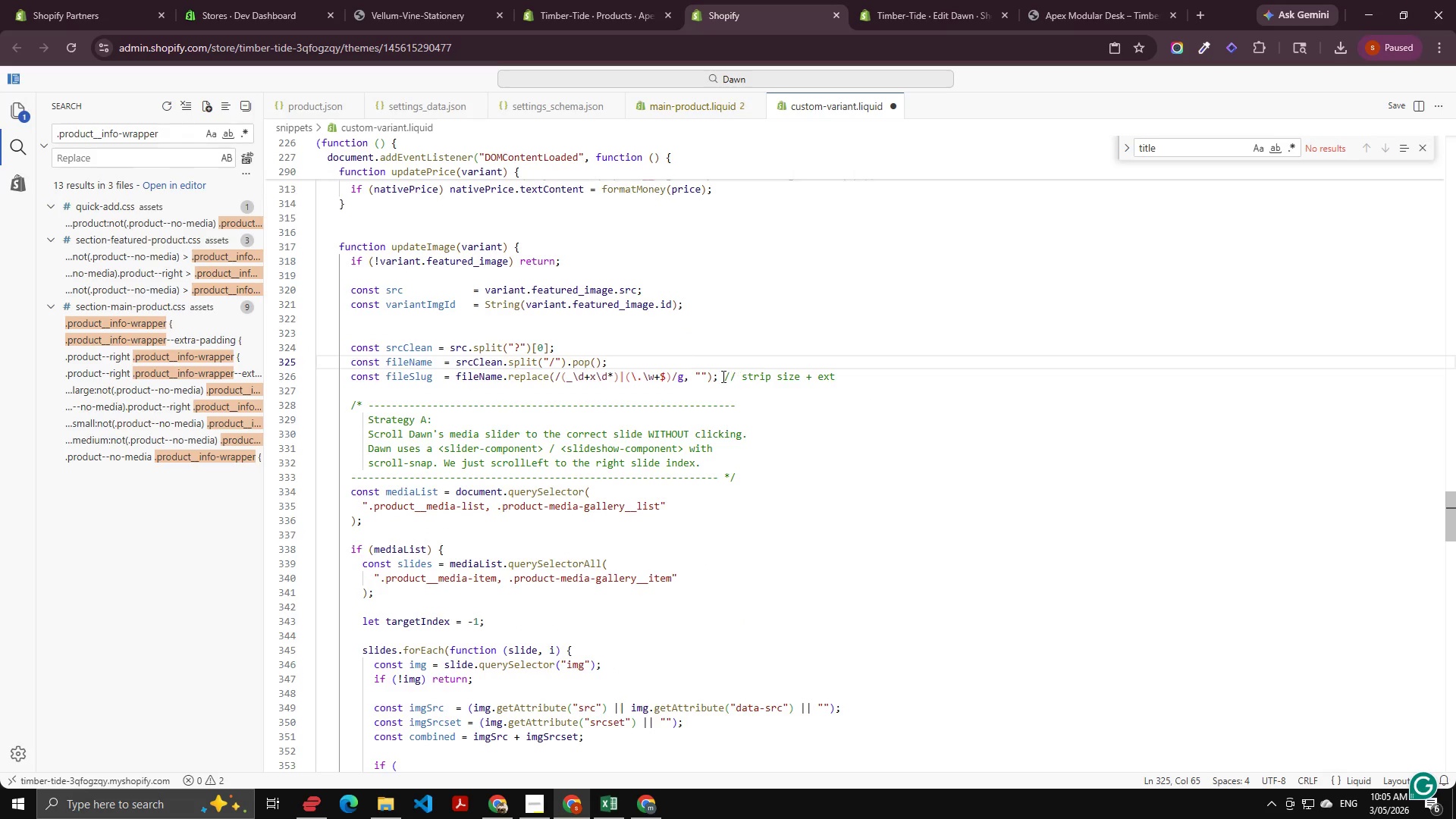 
left_click_drag(start_coordinate=[691, 359], to_coordinate=[864, 359])
 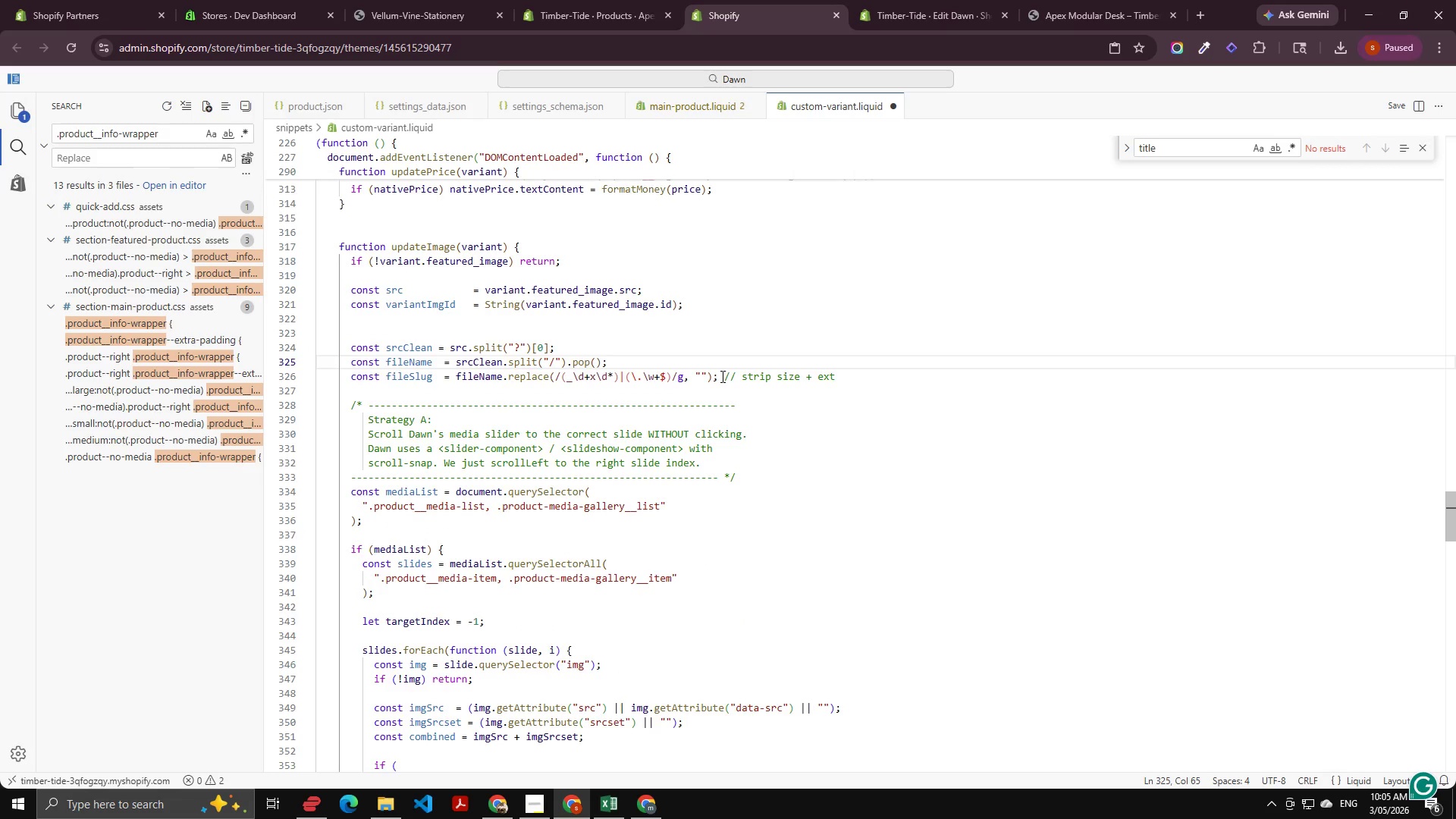 
left_click_drag(start_coordinate=[721, 376], to_coordinate=[852, 378])
 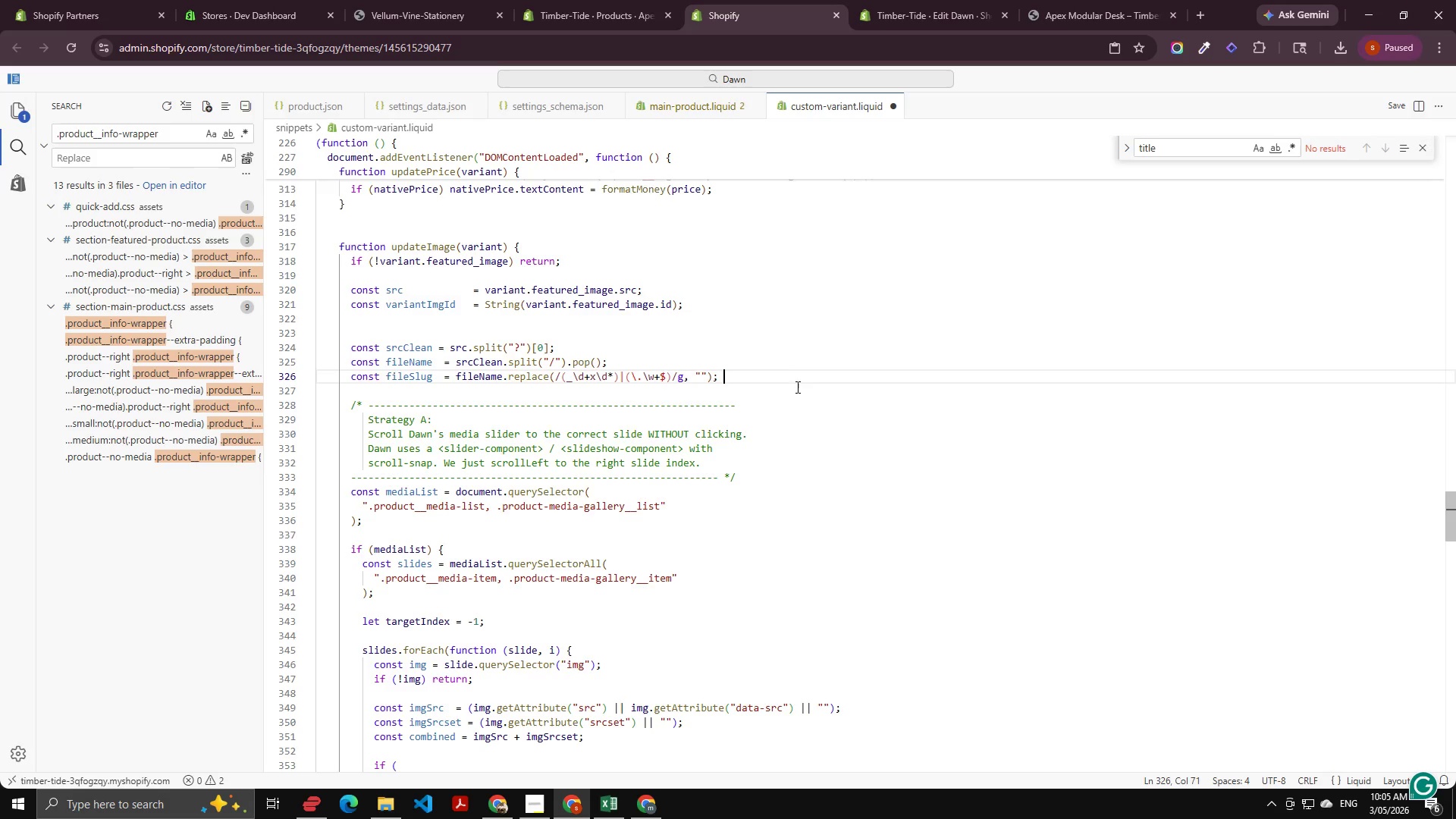 
key(Backspace)
 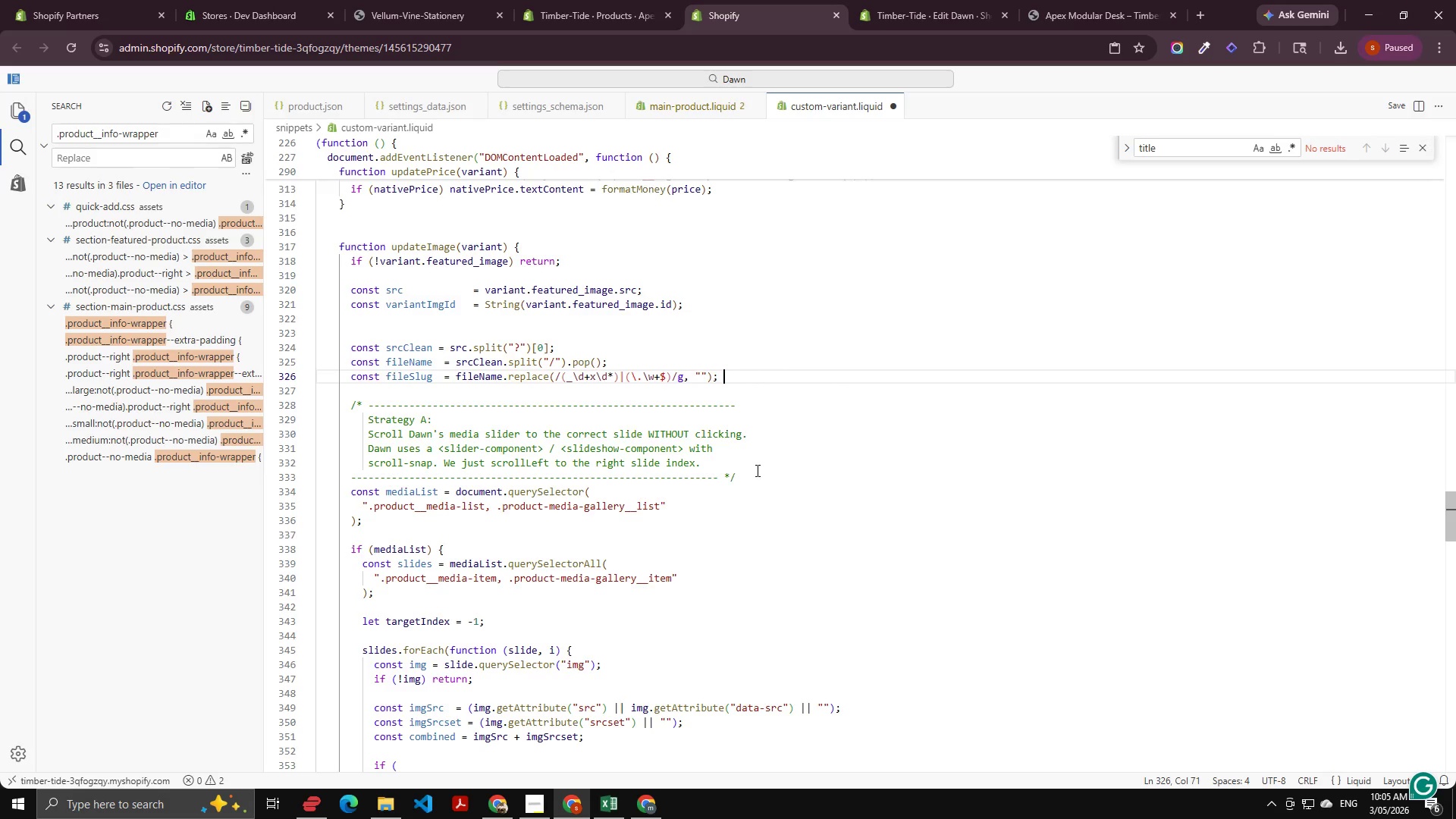 
left_click_drag(start_coordinate=[750, 475], to_coordinate=[301, 411])
 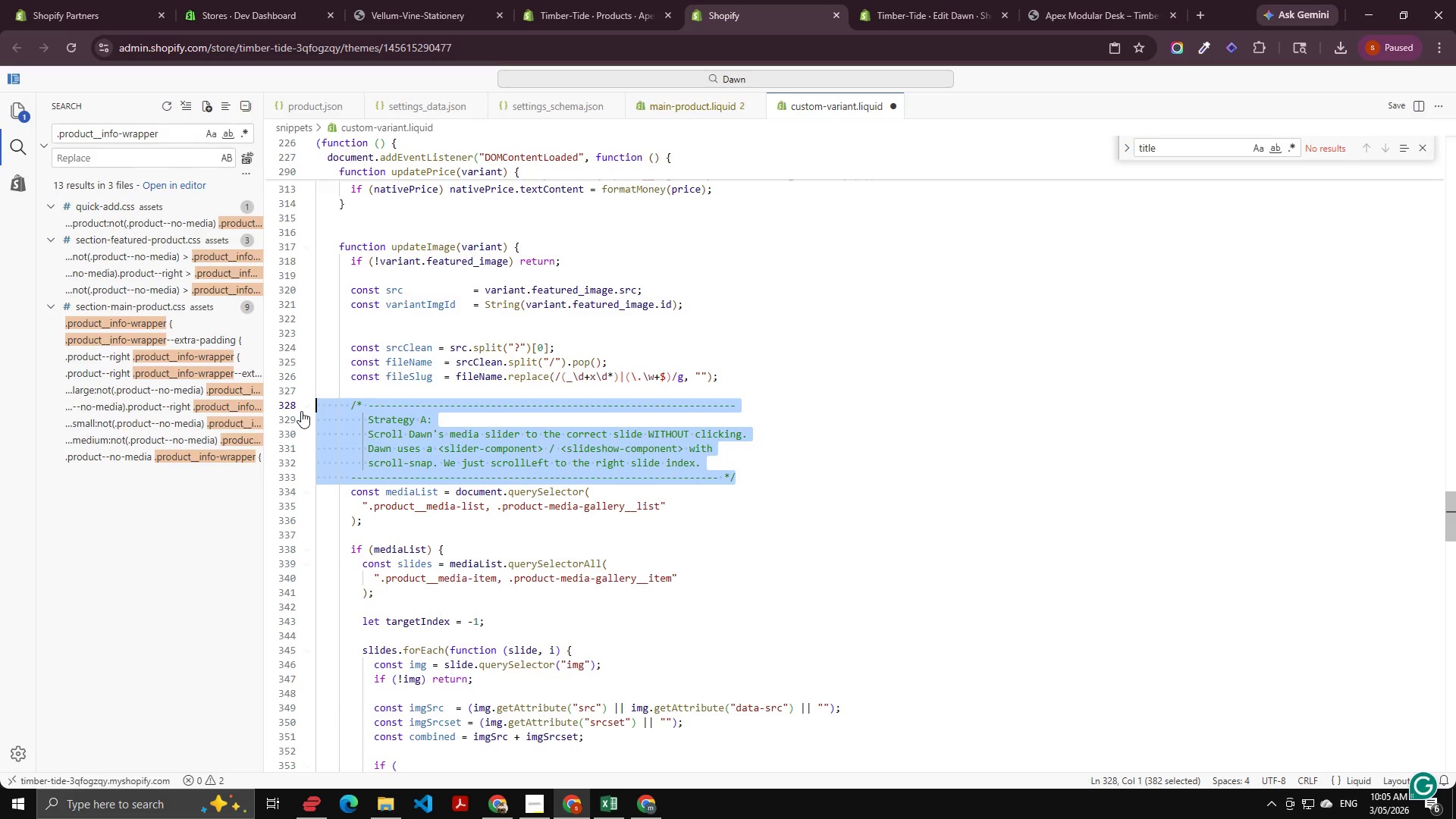 
hold_key(key=Backspace, duration=3.3)
 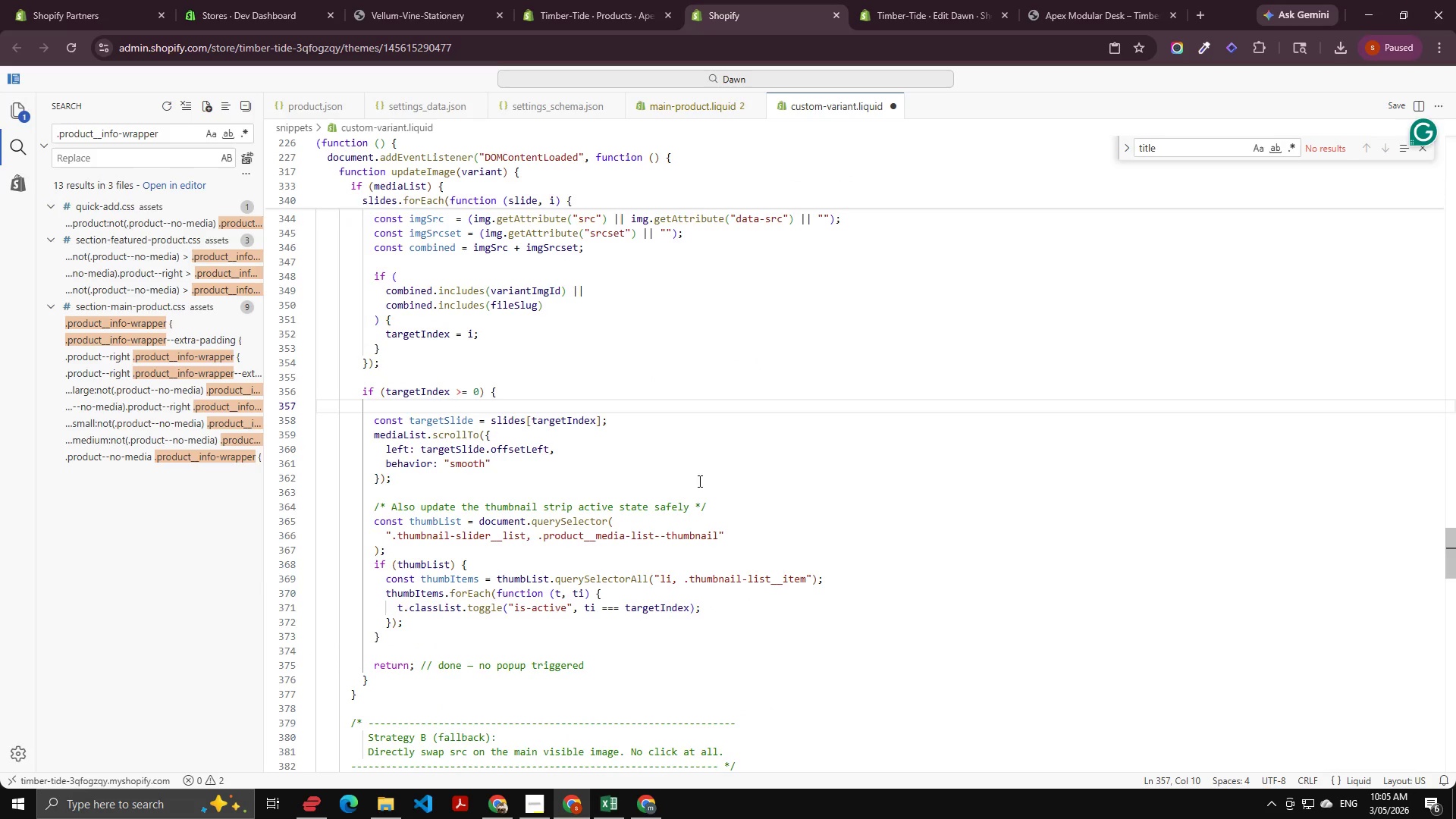 
scroll: coordinate [380, 413], scroll_direction: down, amount: 11.0
 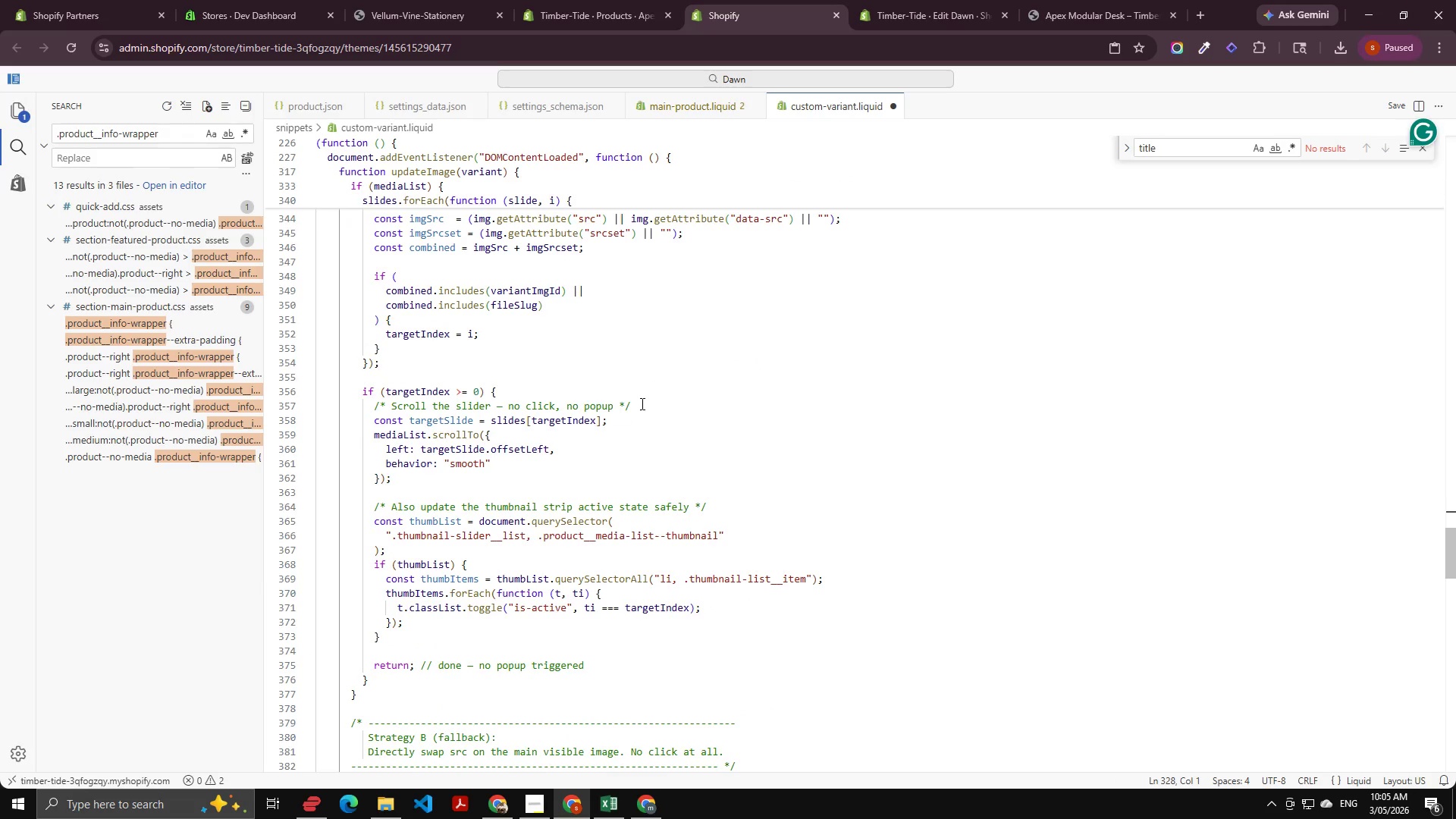 
left_click_drag(start_coordinate=[642, 402], to_coordinate=[369, 408])
 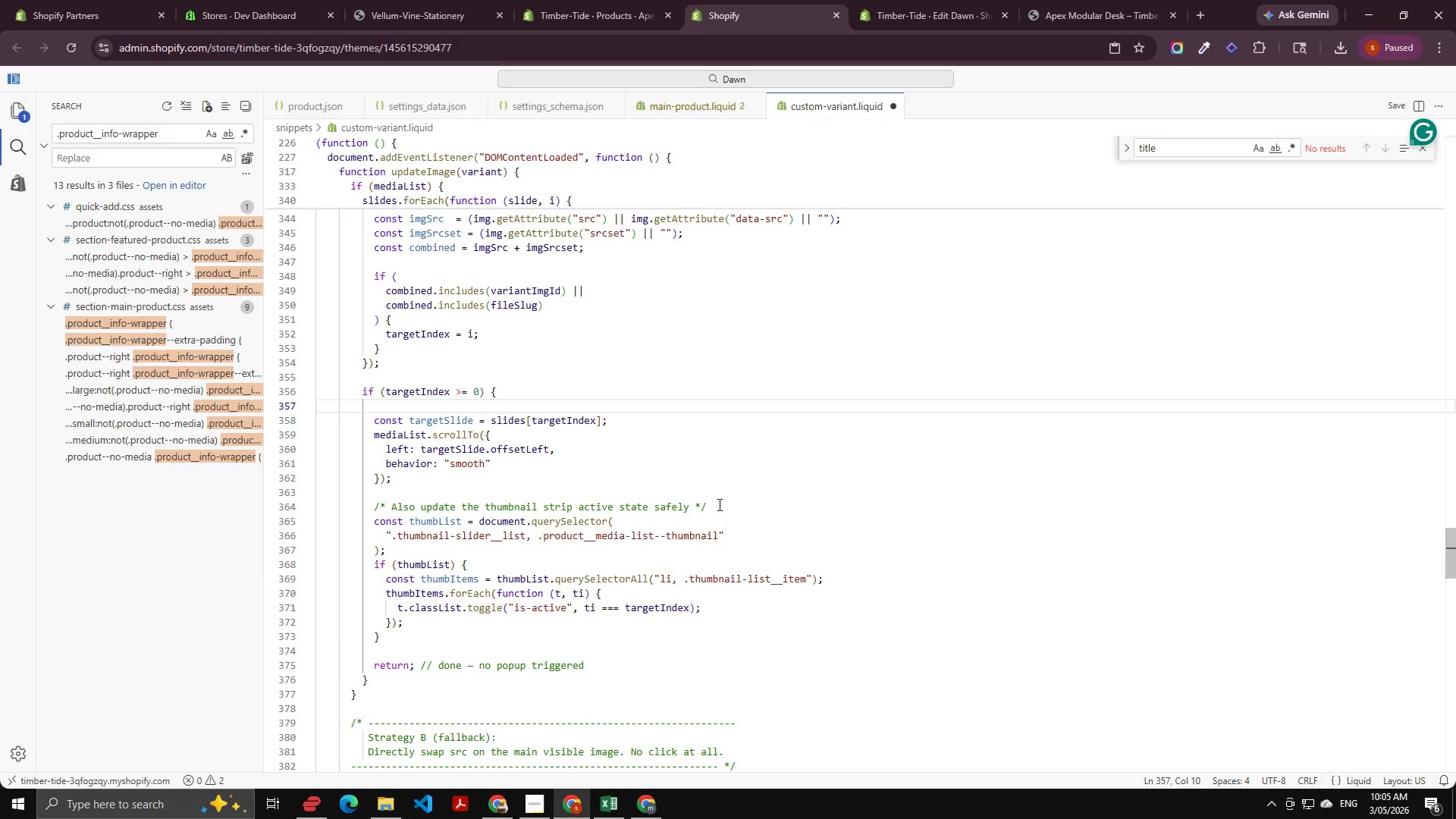 
left_click_drag(start_coordinate=[719, 507], to_coordinate=[368, 500])
 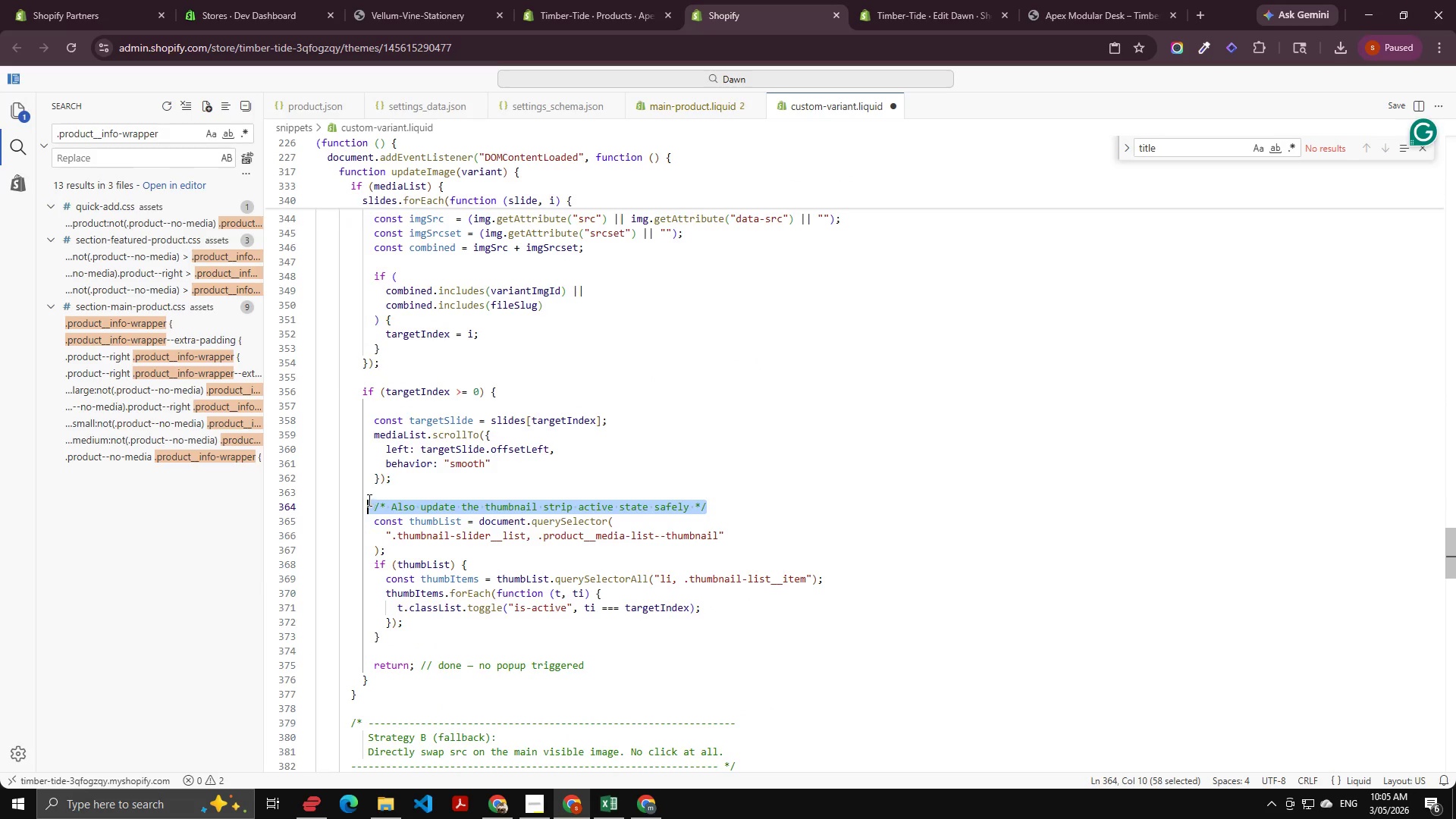 
key(Backspace)
 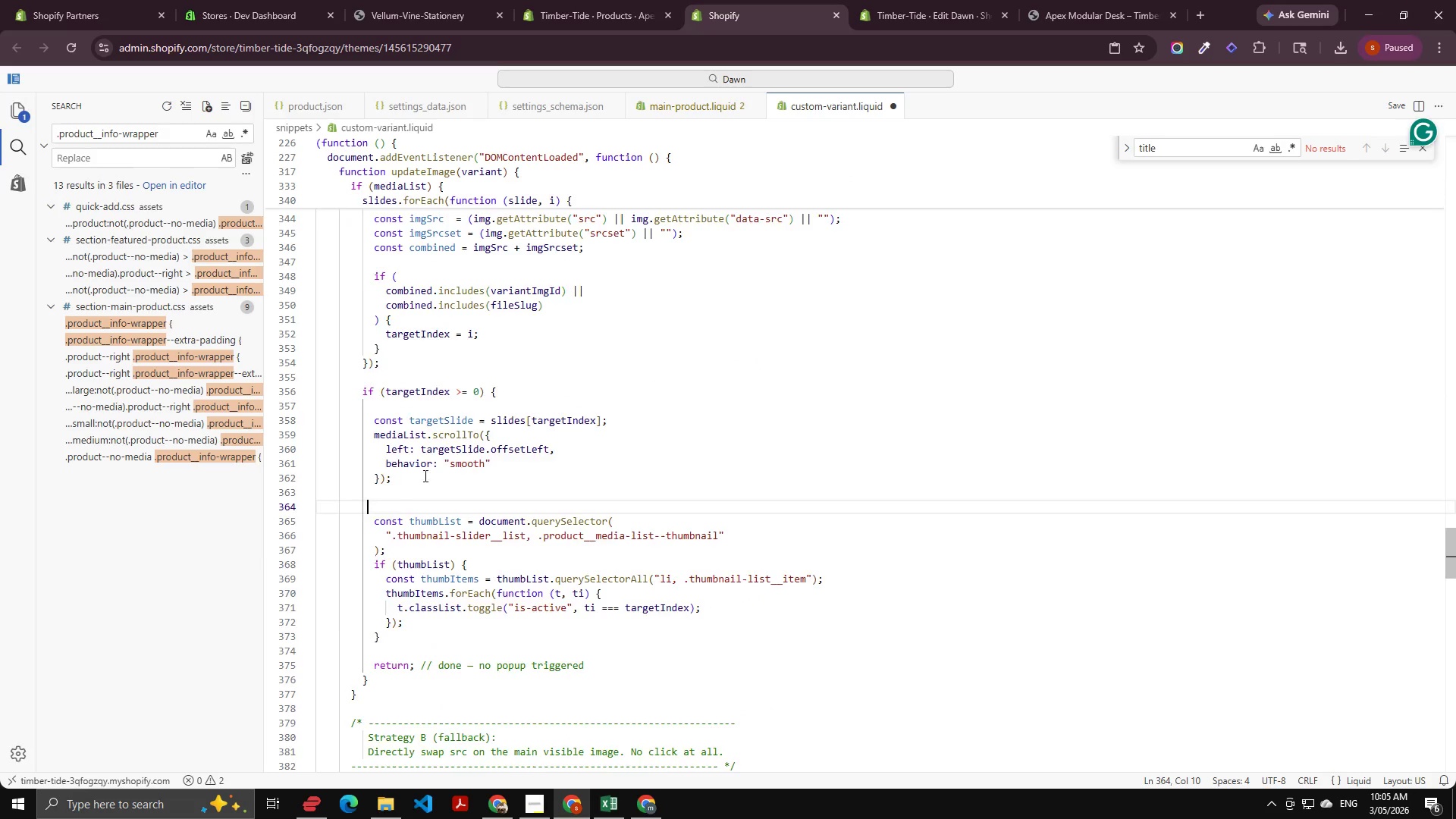 
scroll: coordinate [431, 473], scroll_direction: down, amount: 7.0
 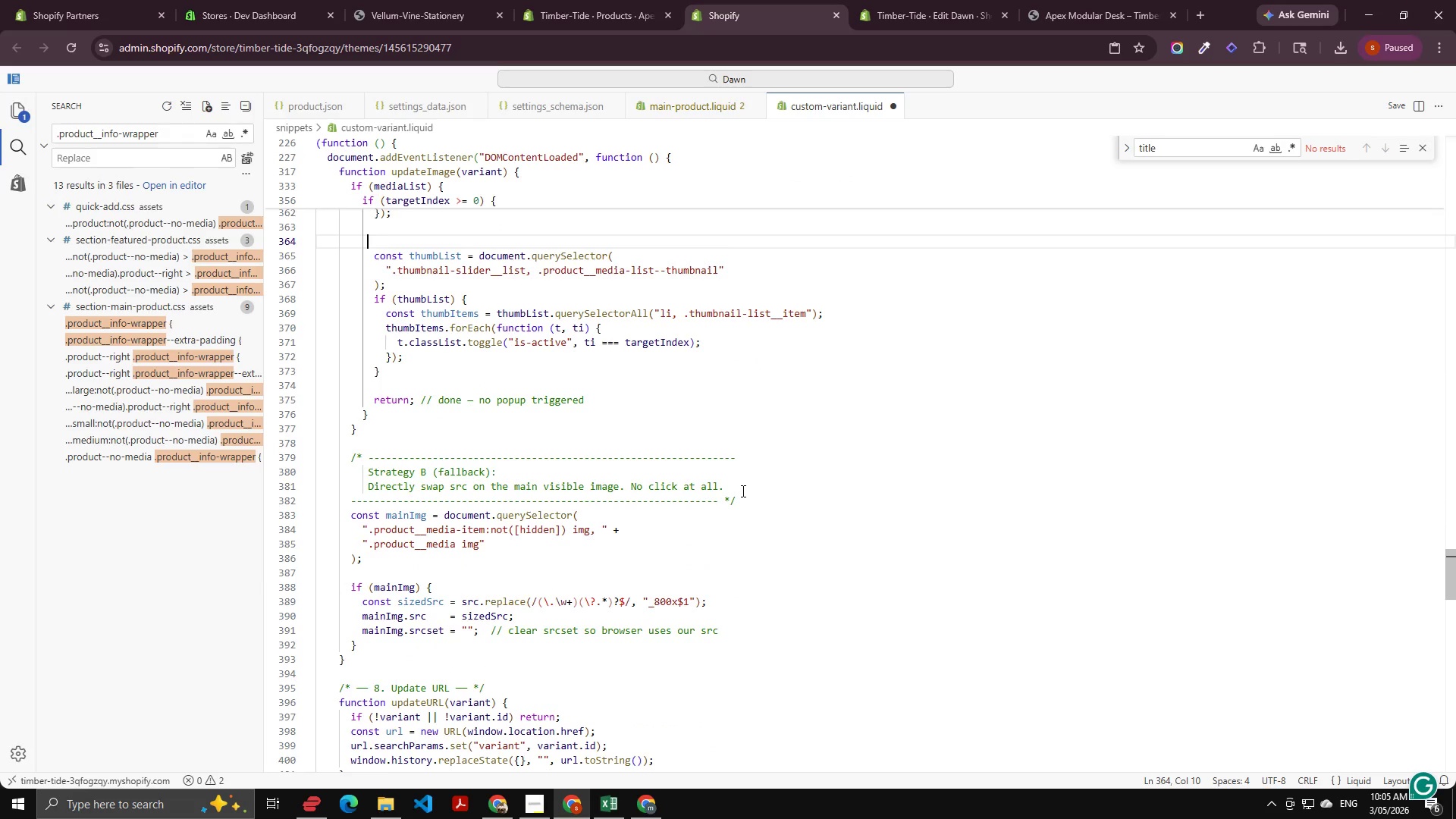 
left_click_drag(start_coordinate=[742, 491], to_coordinate=[690, 485])
 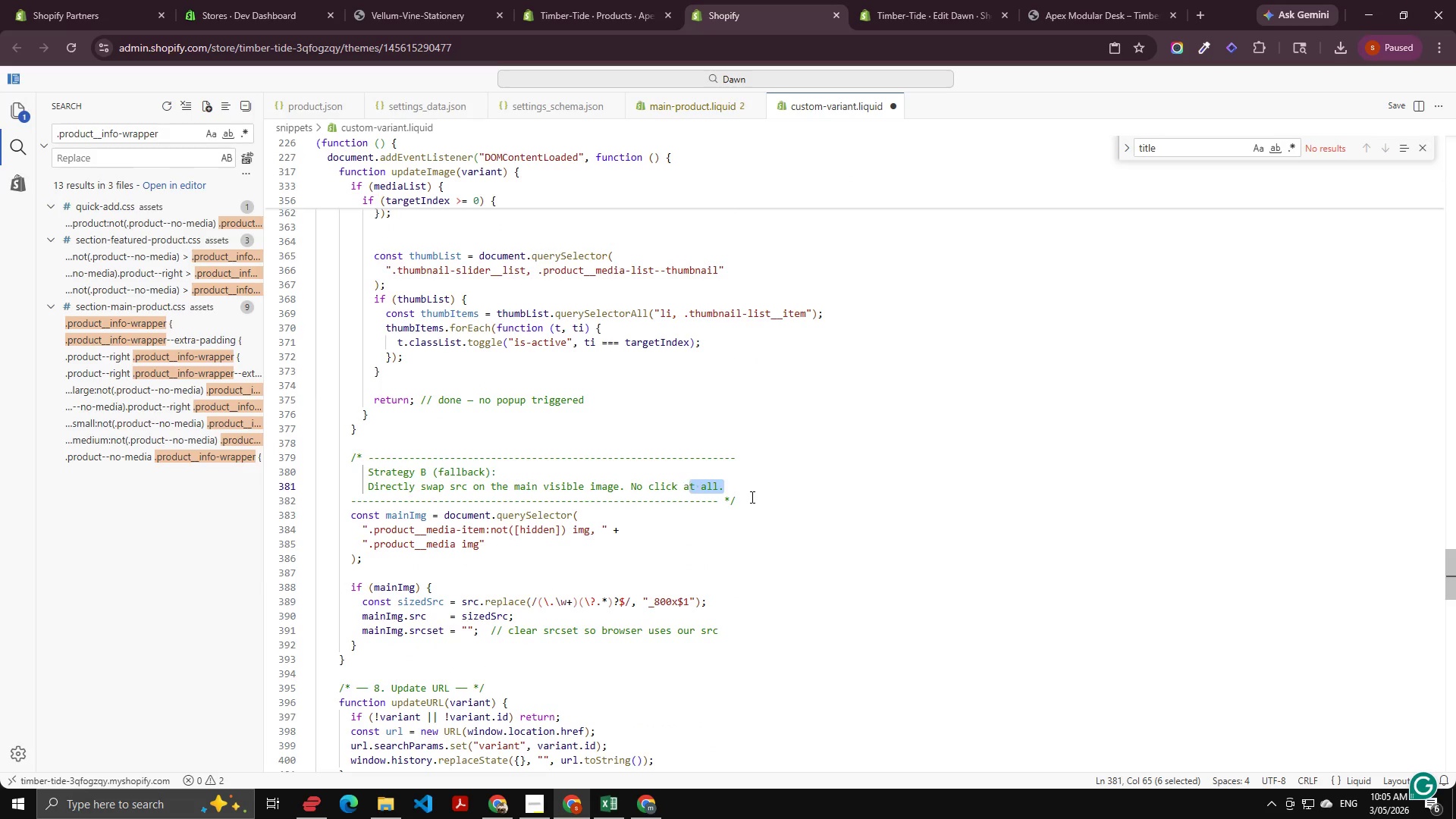 
left_click_drag(start_coordinate=[751, 497], to_coordinate=[292, 458])
 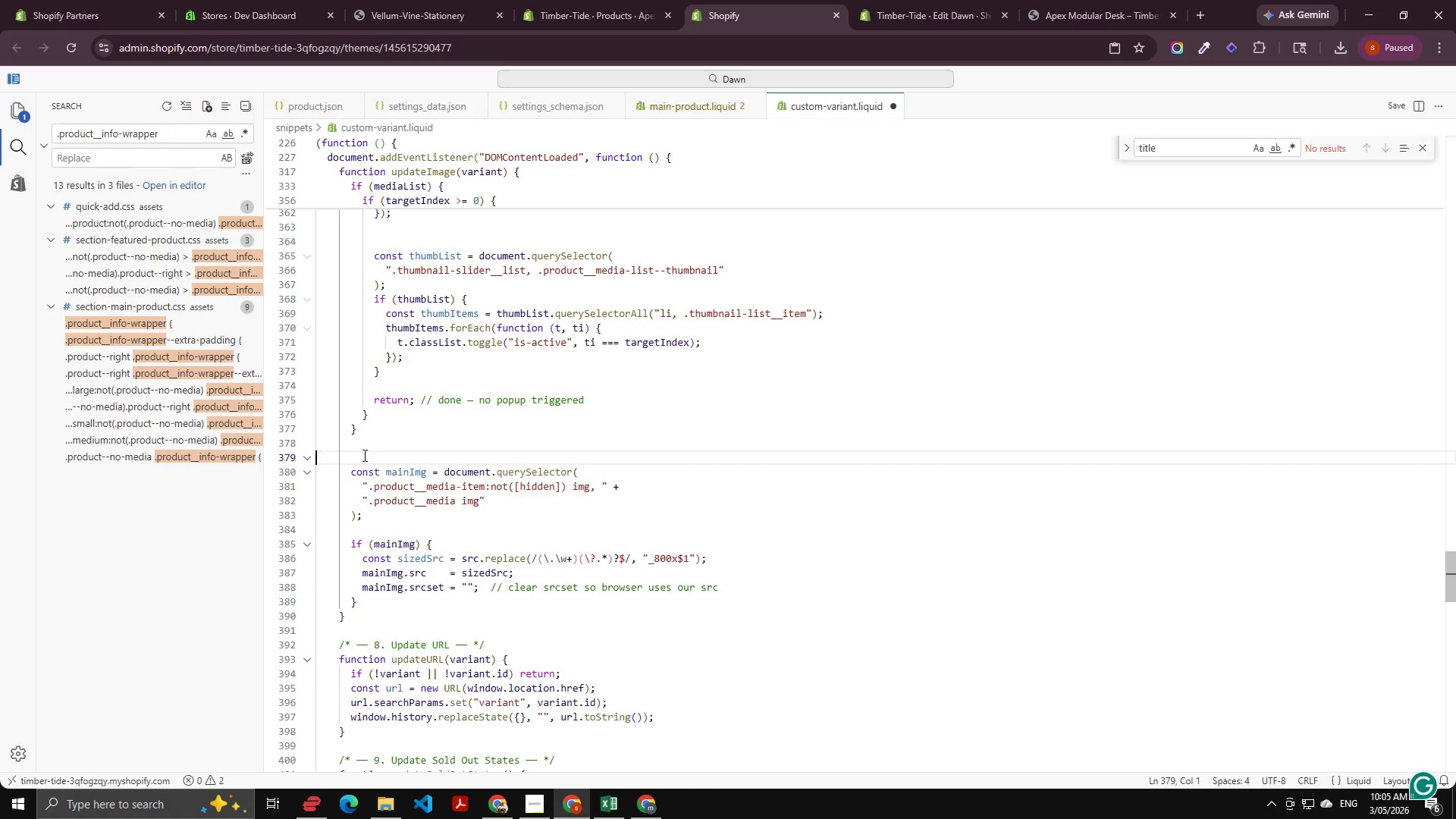 
key(Backspace)
 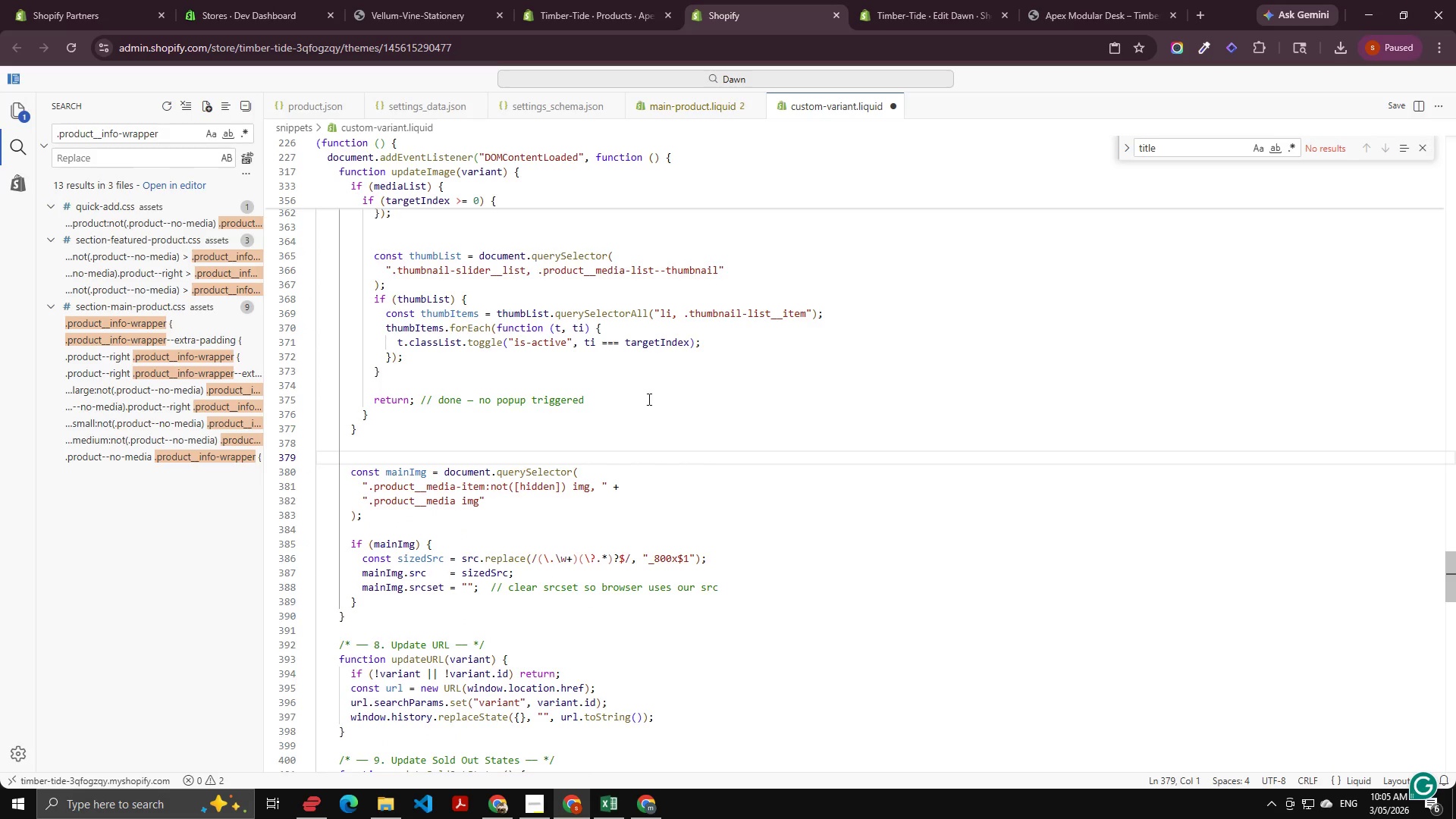 
left_click_drag(start_coordinate=[629, 400], to_coordinate=[413, 403])
 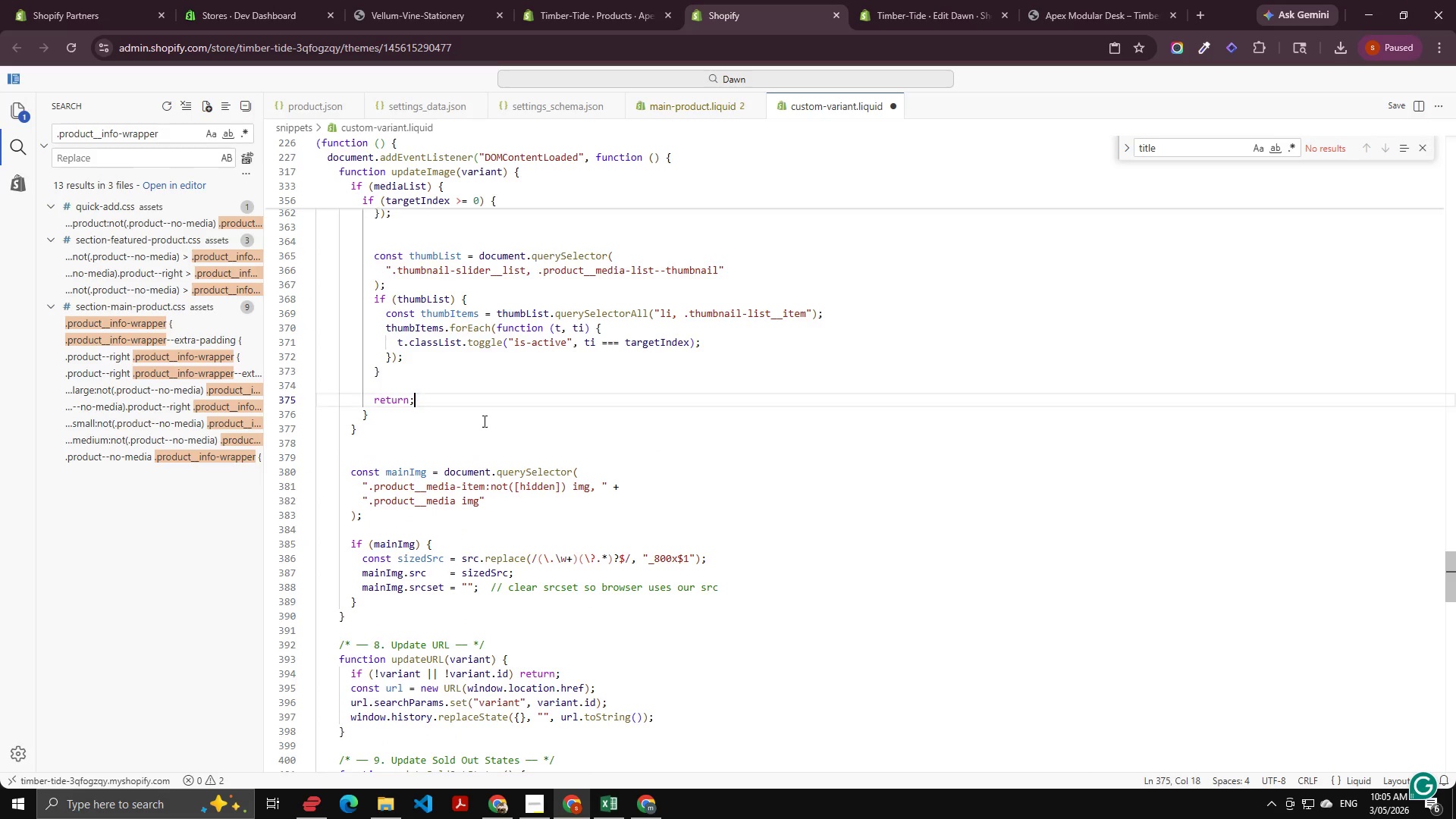 
key(Backspace)
 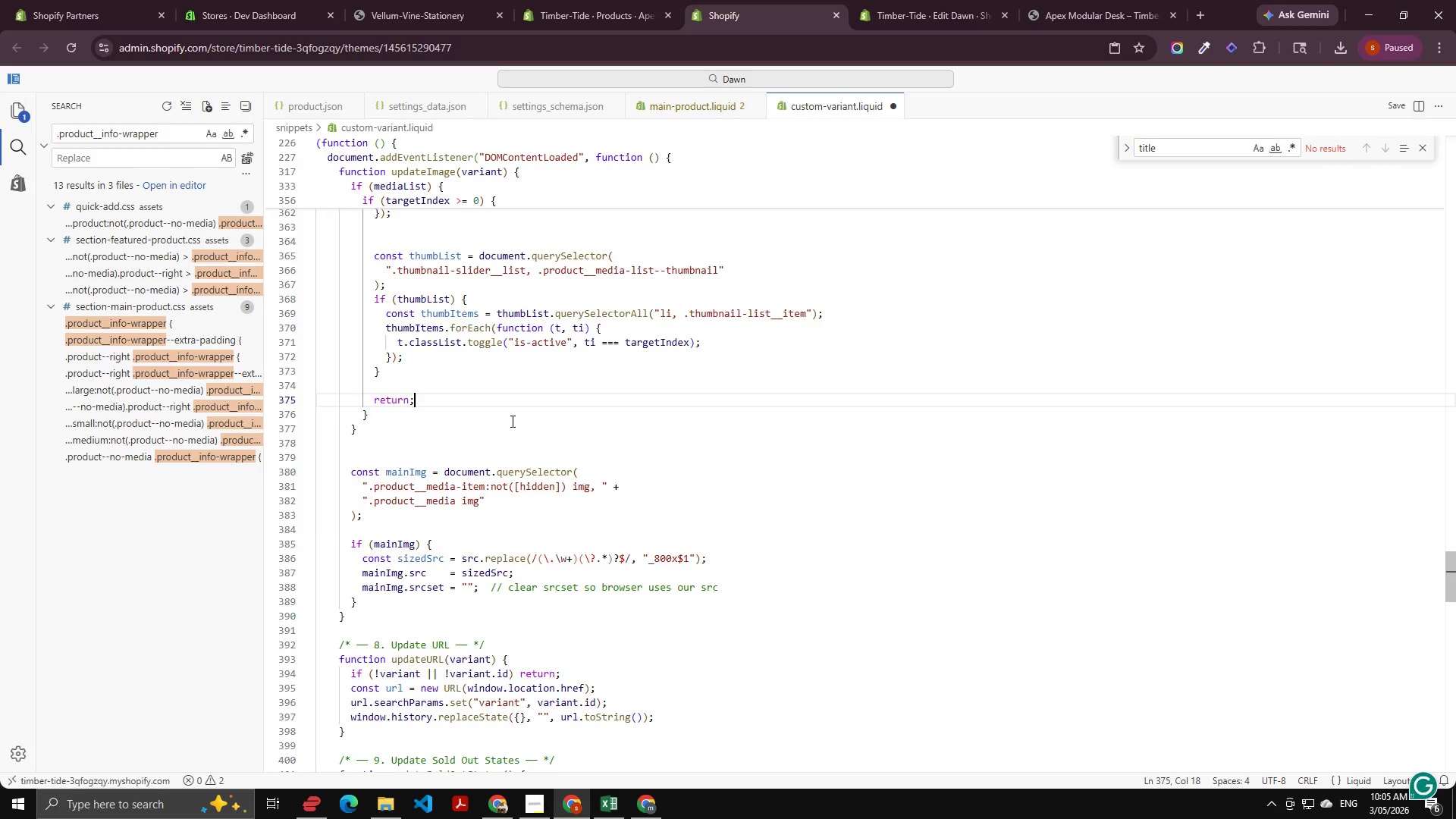 
scroll: coordinate [511, 421], scroll_direction: down, amount: 6.0
 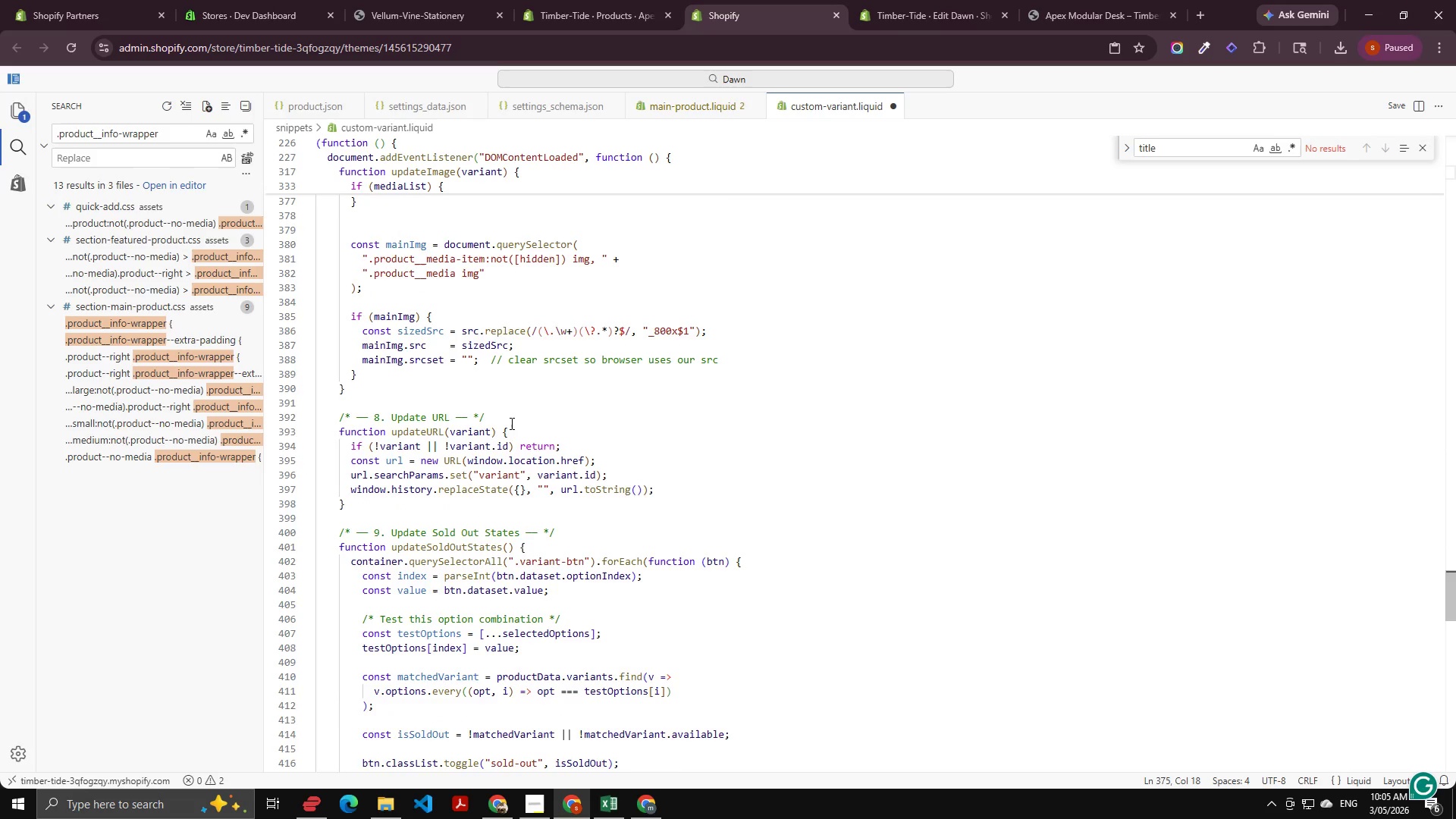 
left_click_drag(start_coordinate=[504, 420], to_coordinate=[328, 415])
 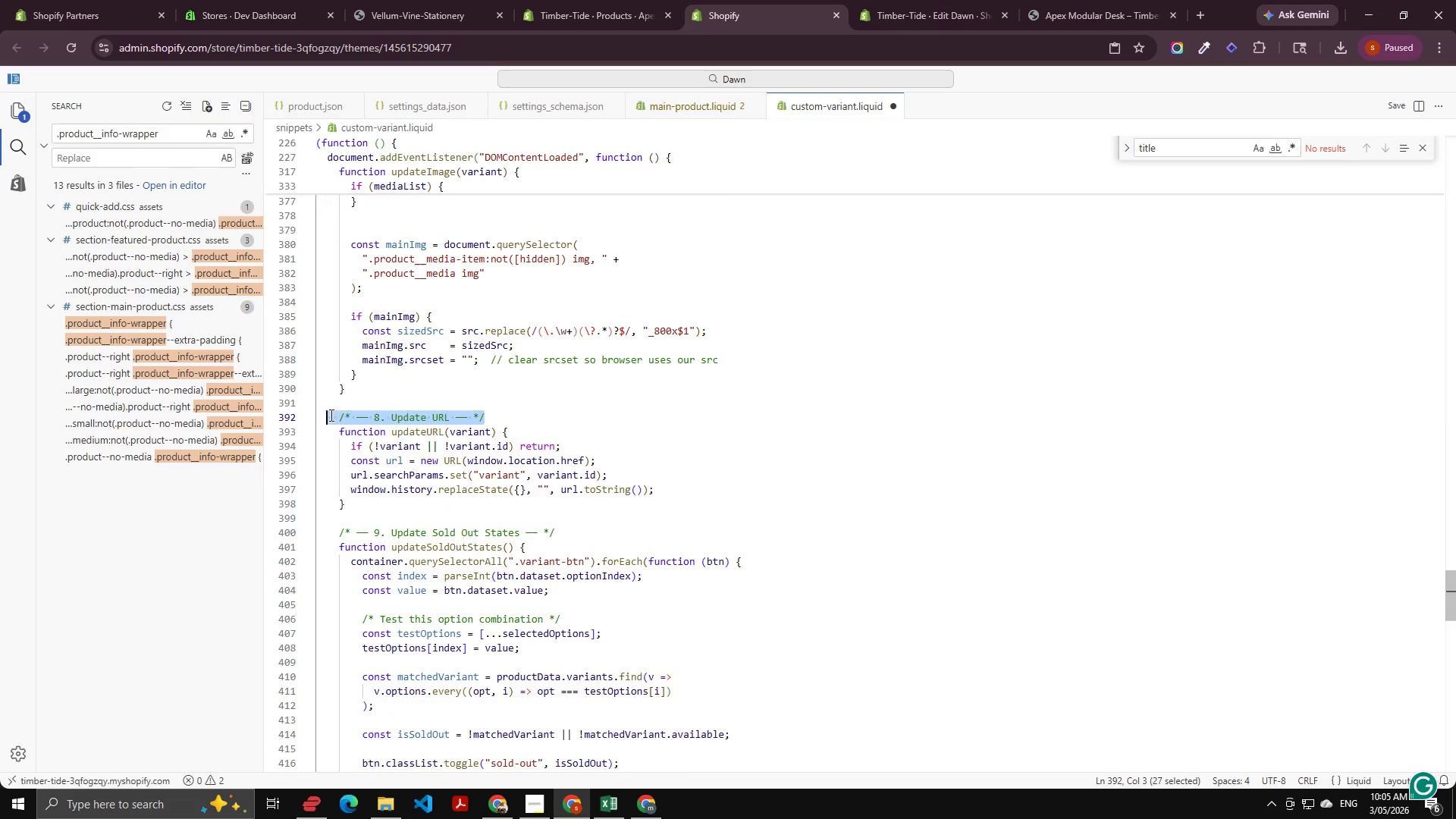 
key(Backspace)
 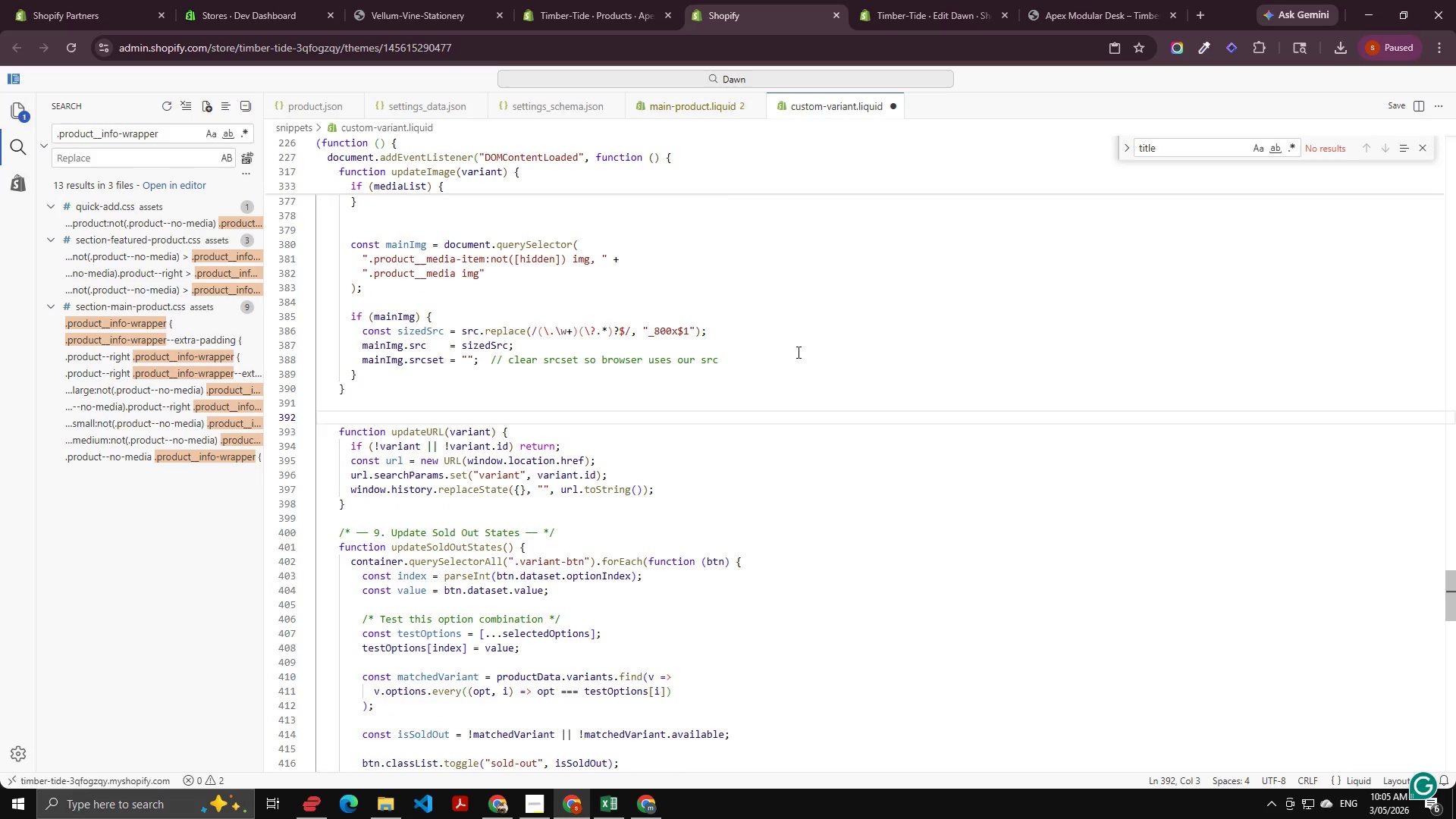 
left_click_drag(start_coordinate=[781, 352], to_coordinate=[739, 356])
 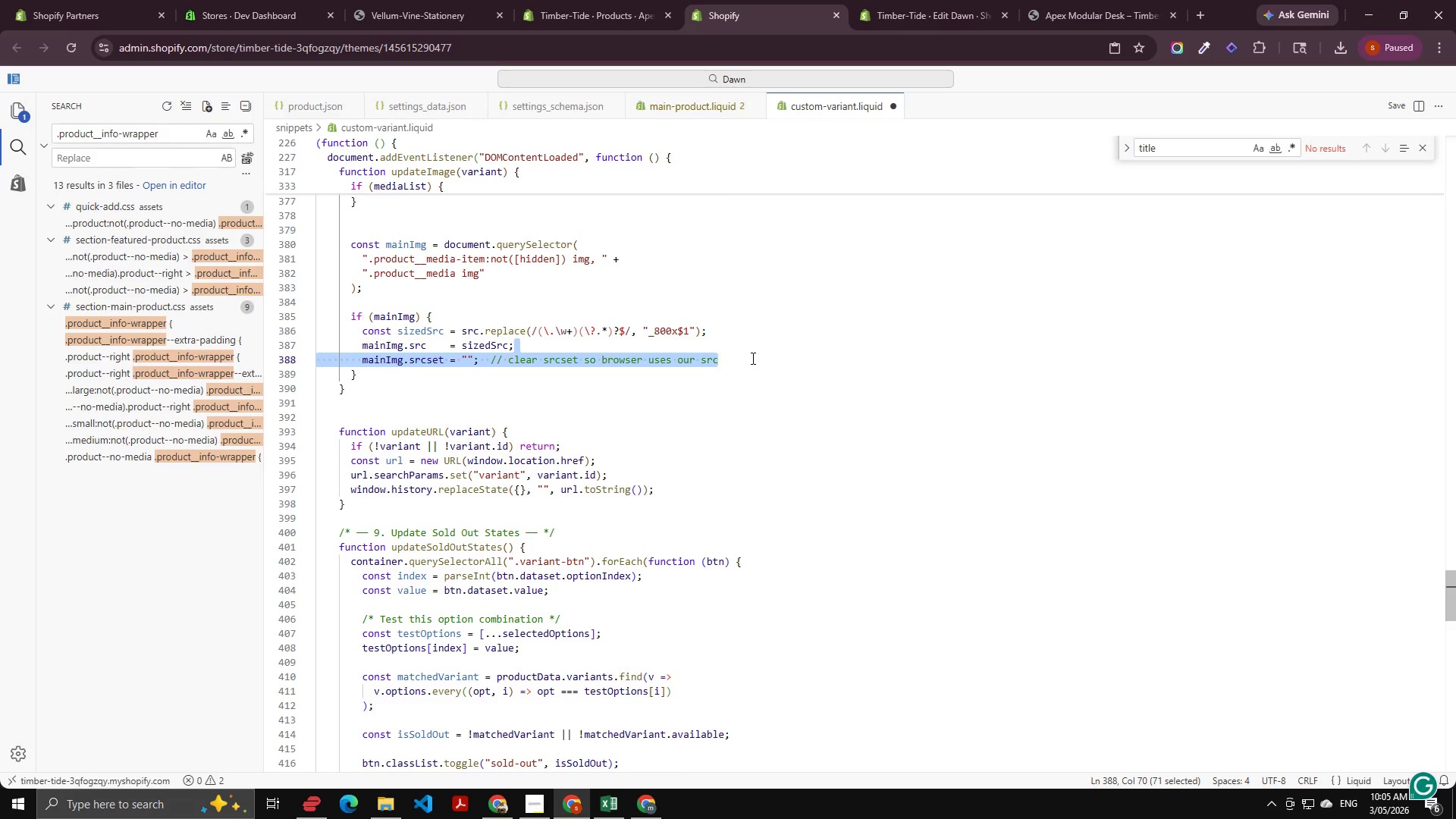 
left_click([752, 358])
 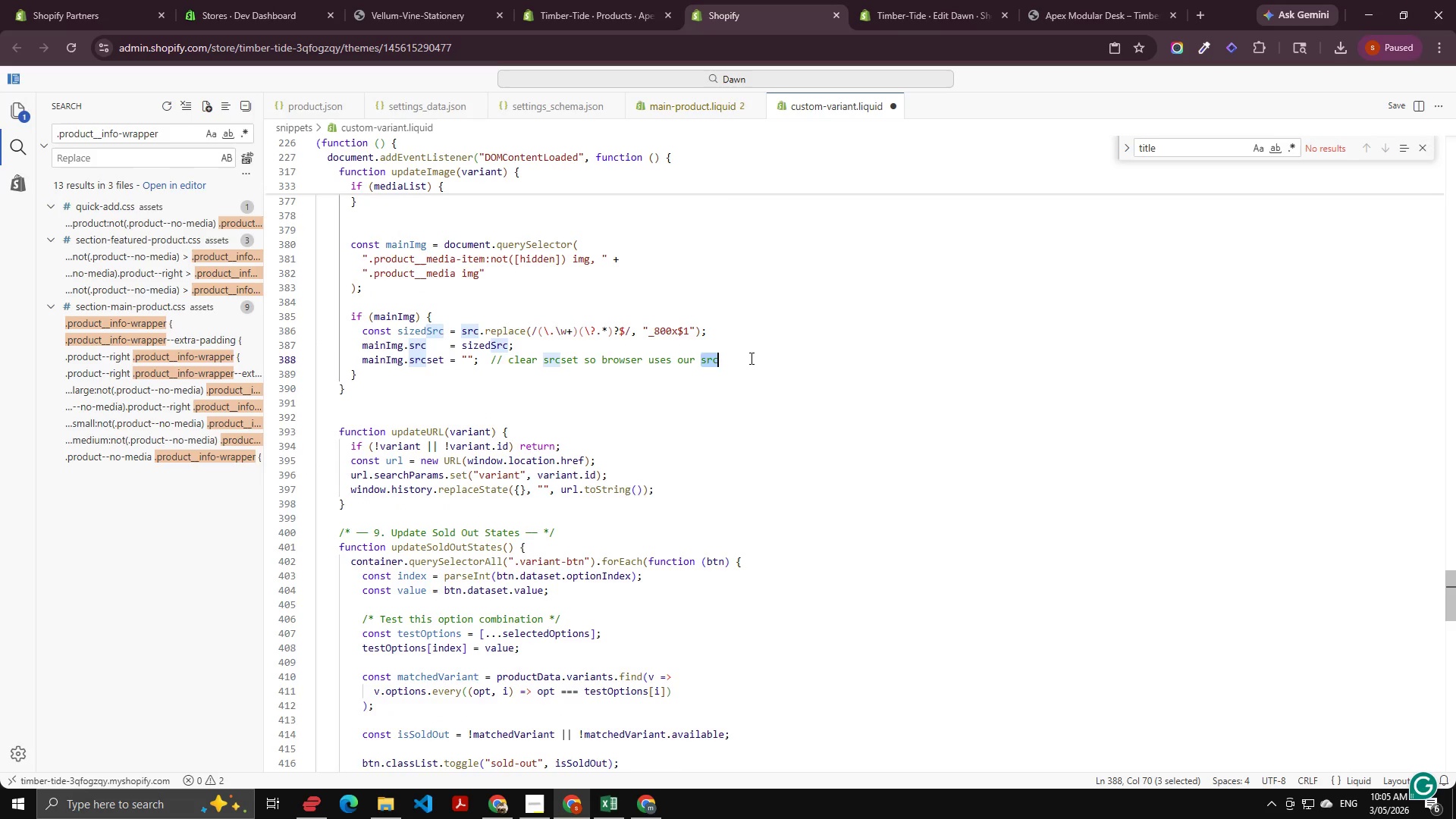 
left_click_drag(start_coordinate=[752, 358], to_coordinate=[491, 363])
 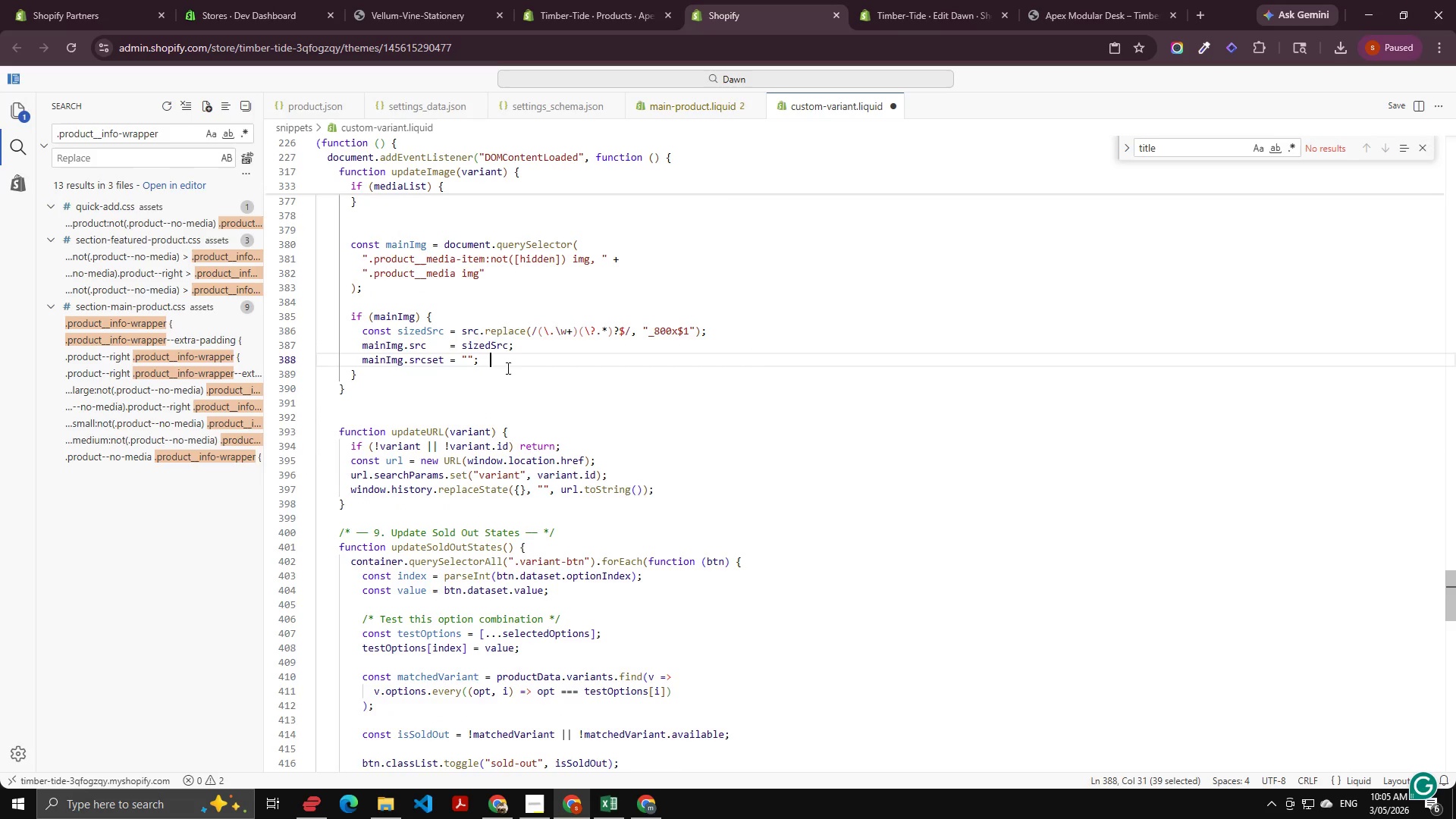 
key(Backspace)
 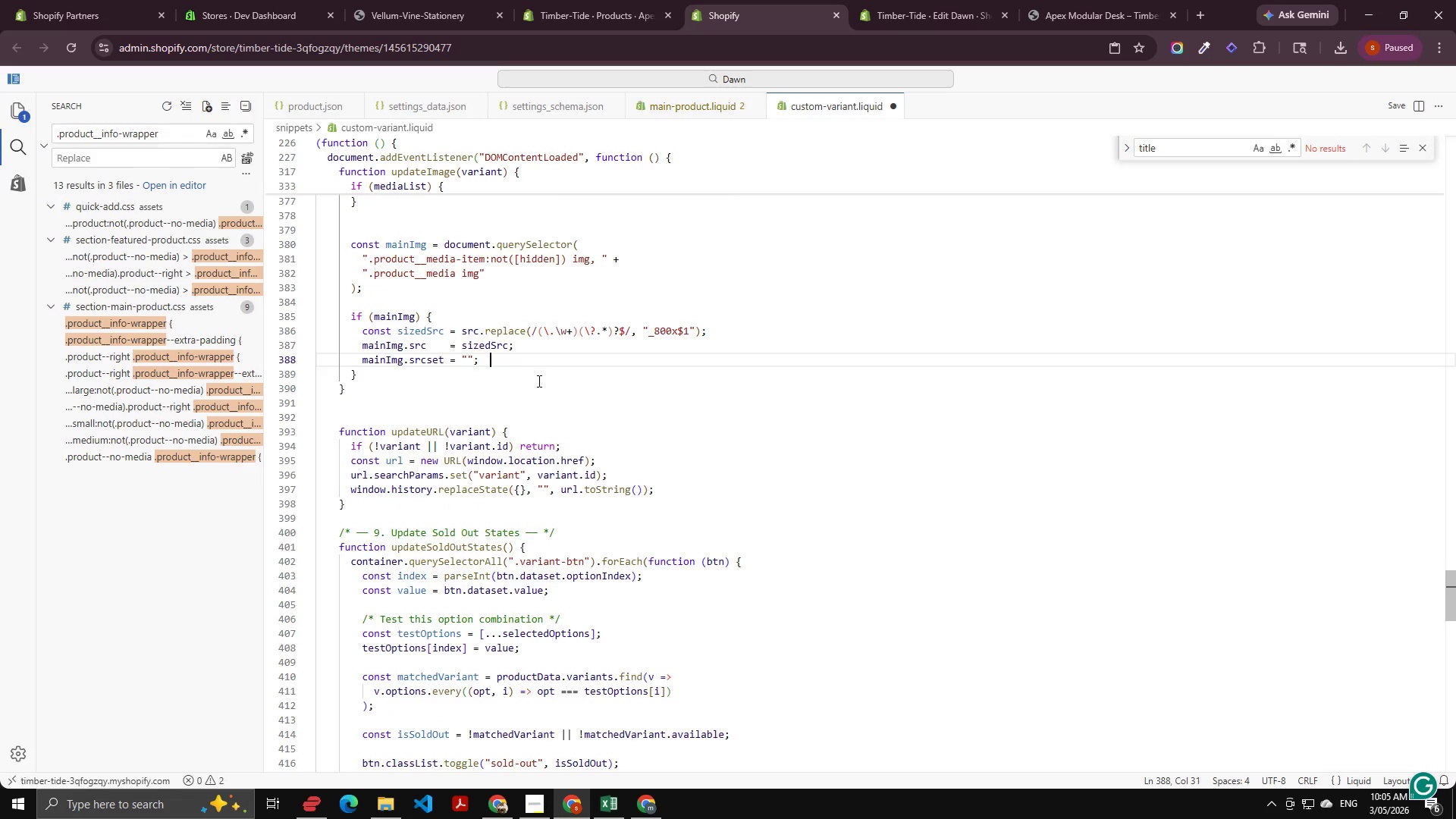 
scroll: coordinate [534, 381], scroll_direction: down, amount: 5.0
 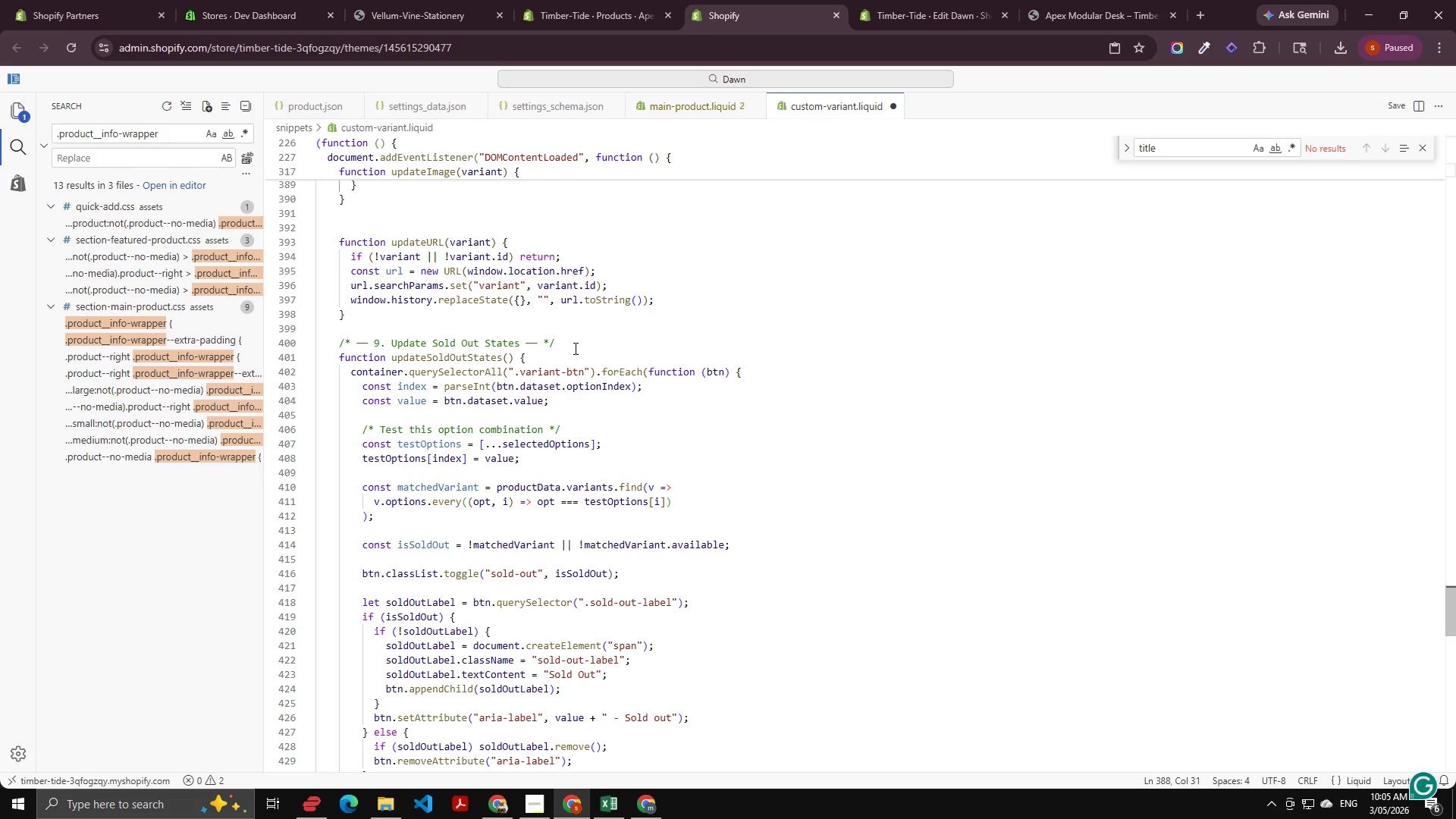 
left_click_drag(start_coordinate=[575, 348], to_coordinate=[301, 341])
 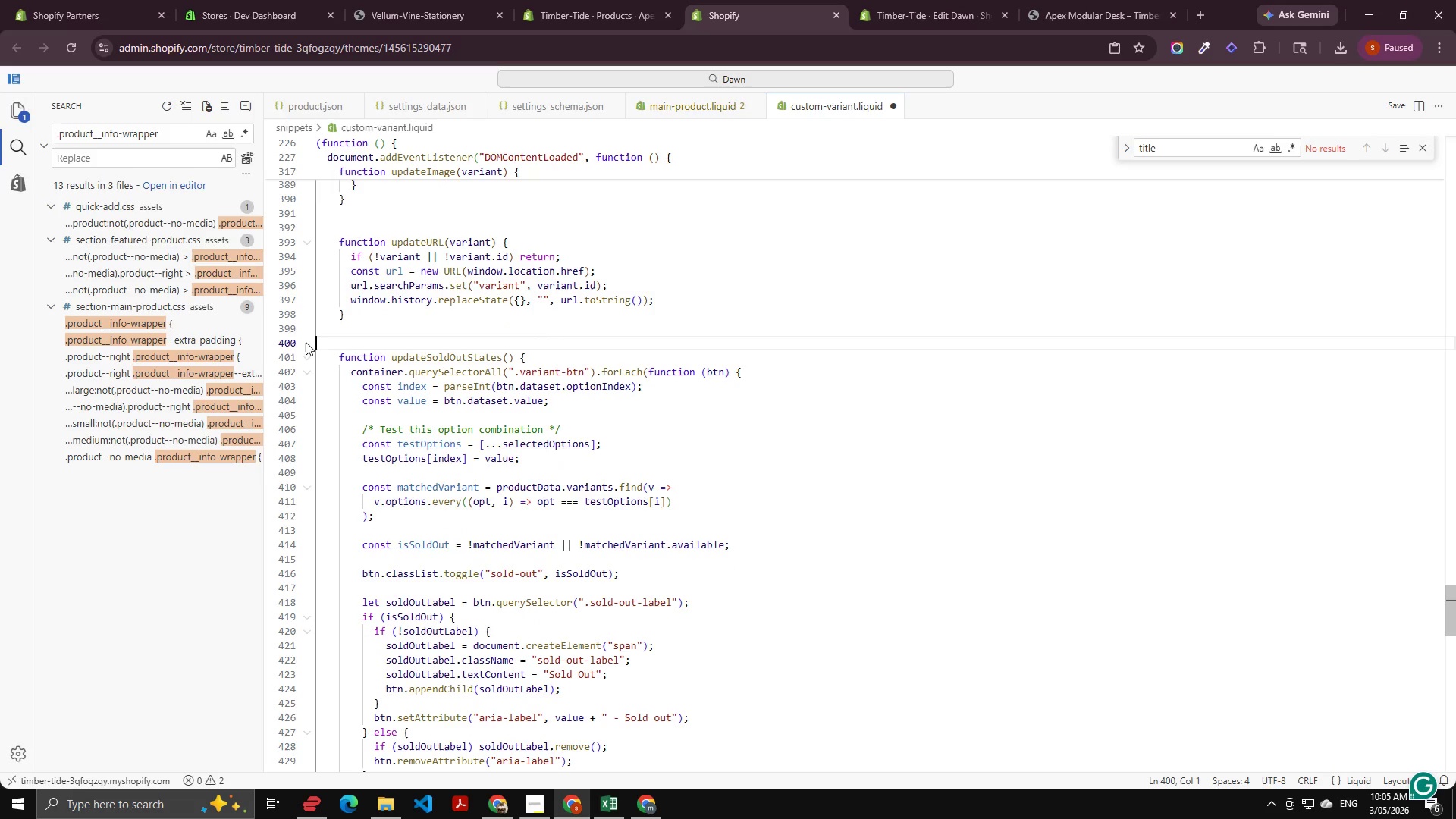 
key(Backspace)
 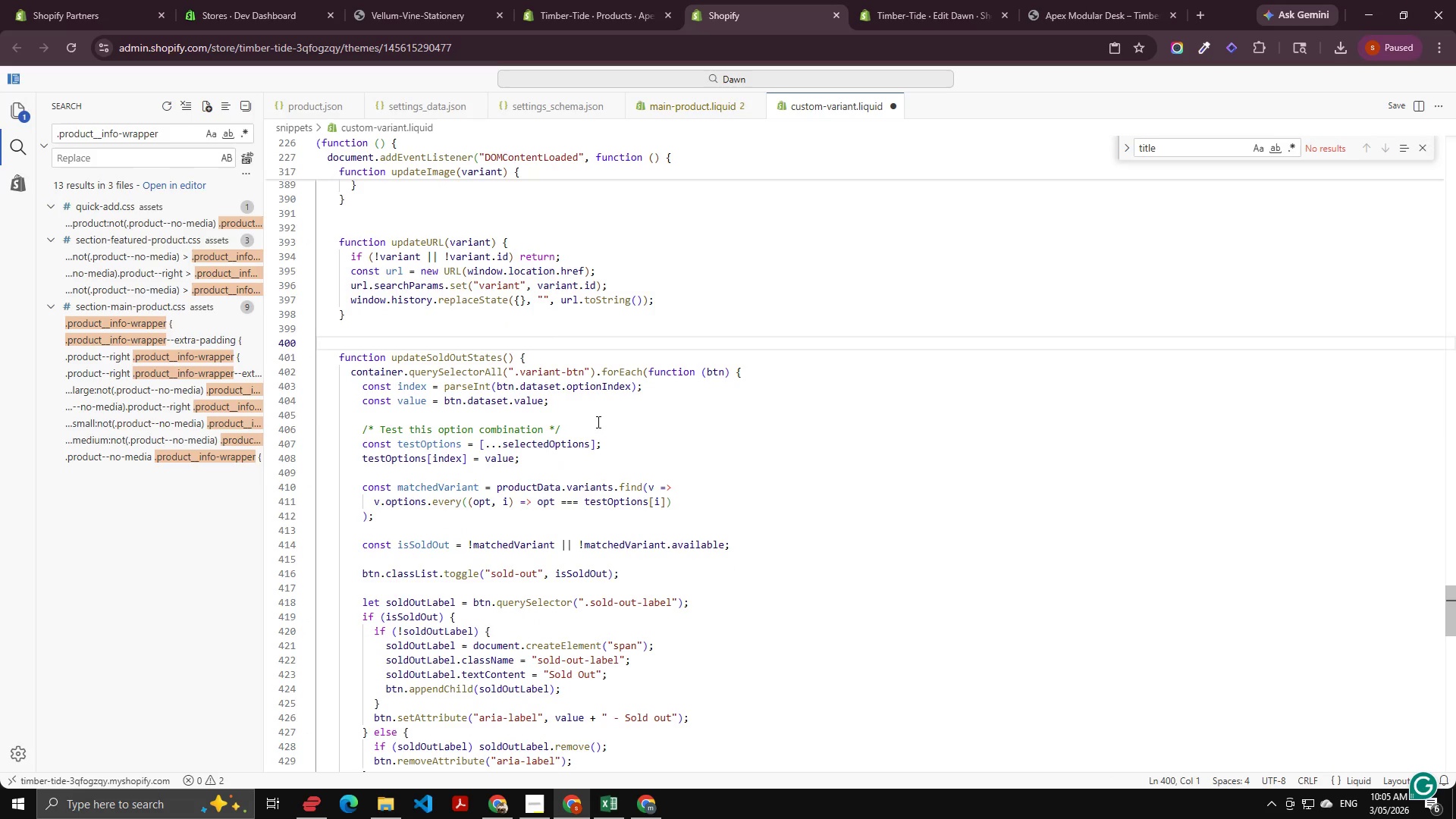 
left_click_drag(start_coordinate=[592, 422], to_coordinate=[336, 422])
 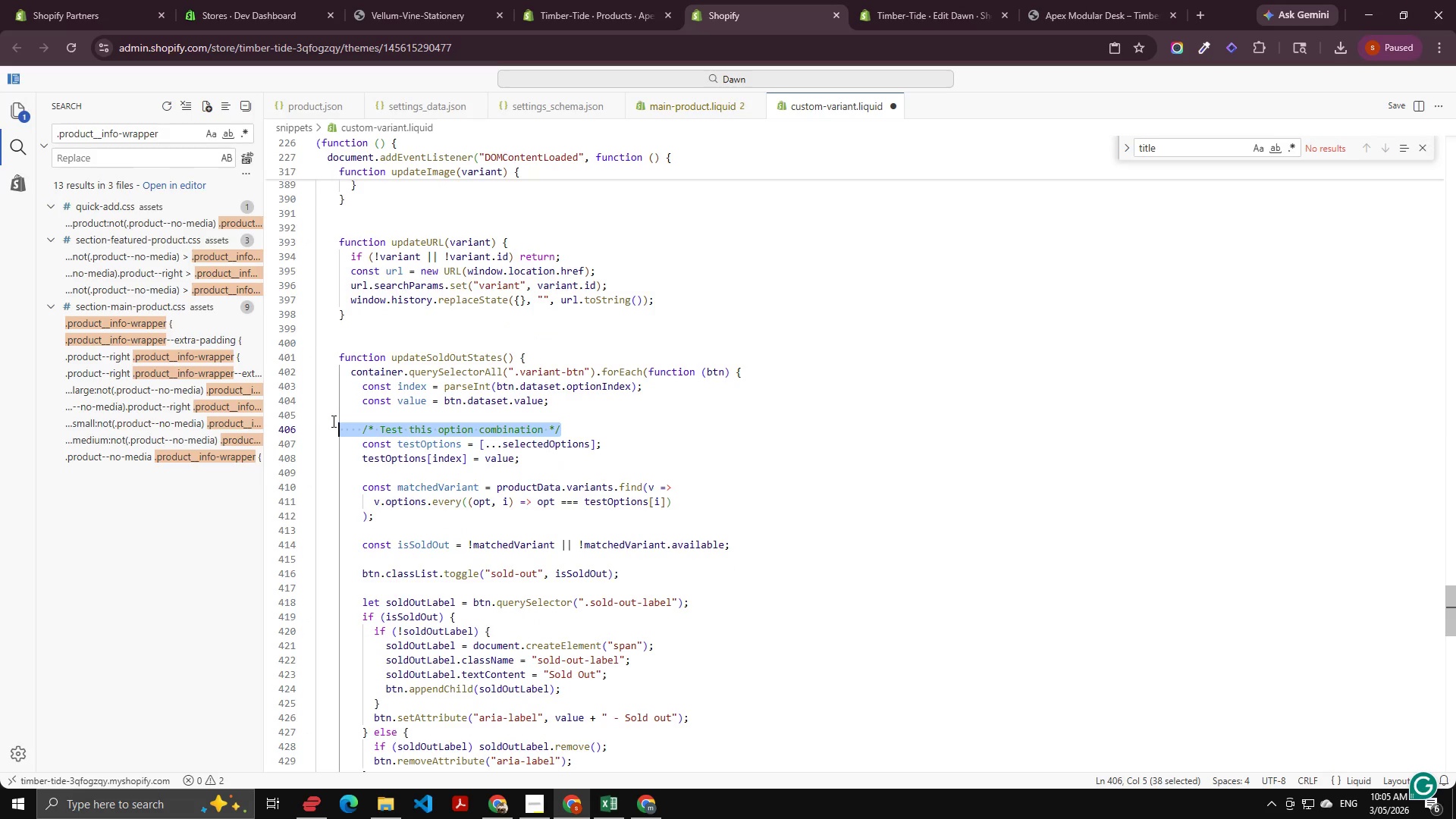 
key(Backspace)
 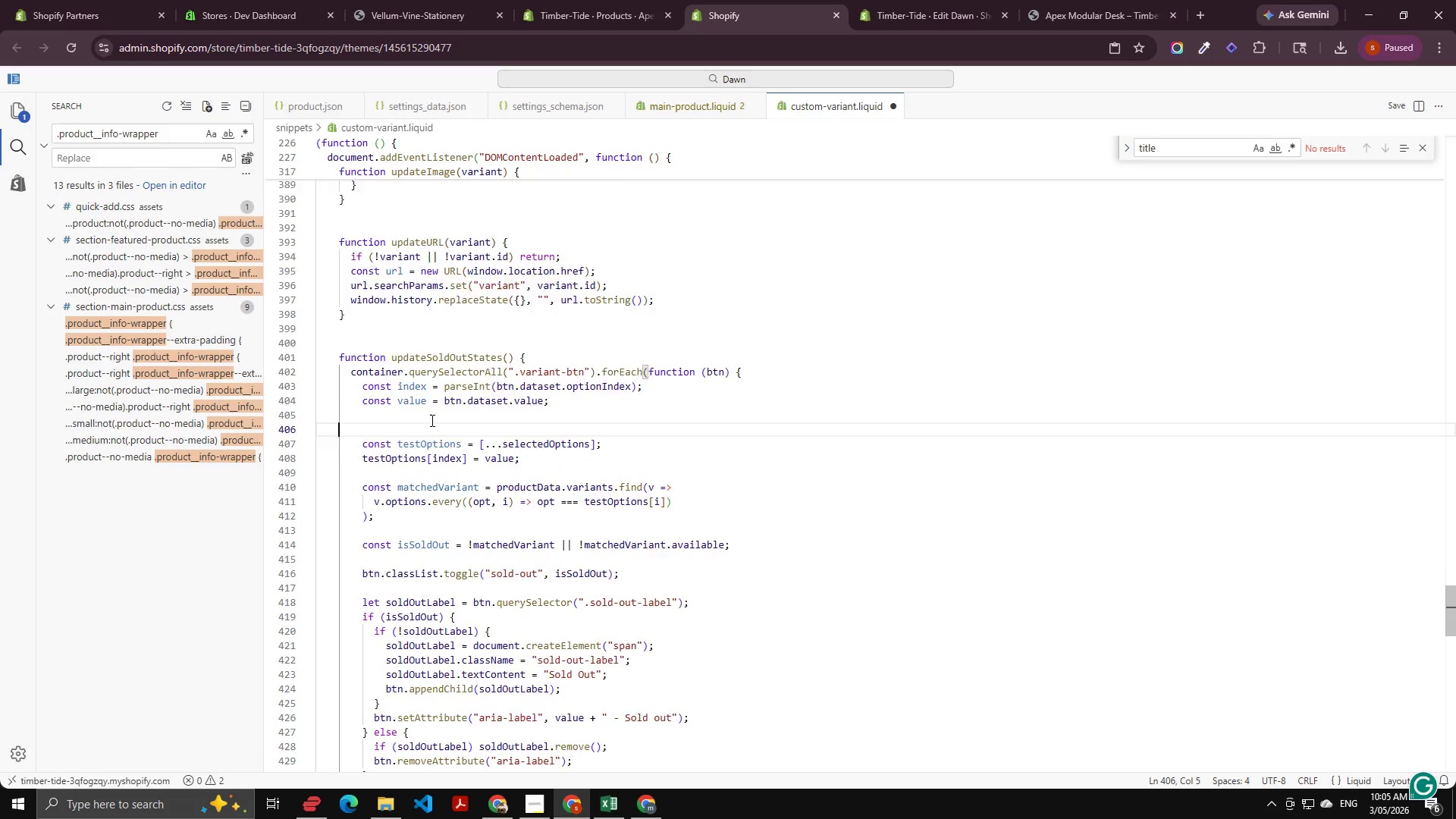 
scroll: coordinate [677, 458], scroll_direction: down, amount: 13.0
 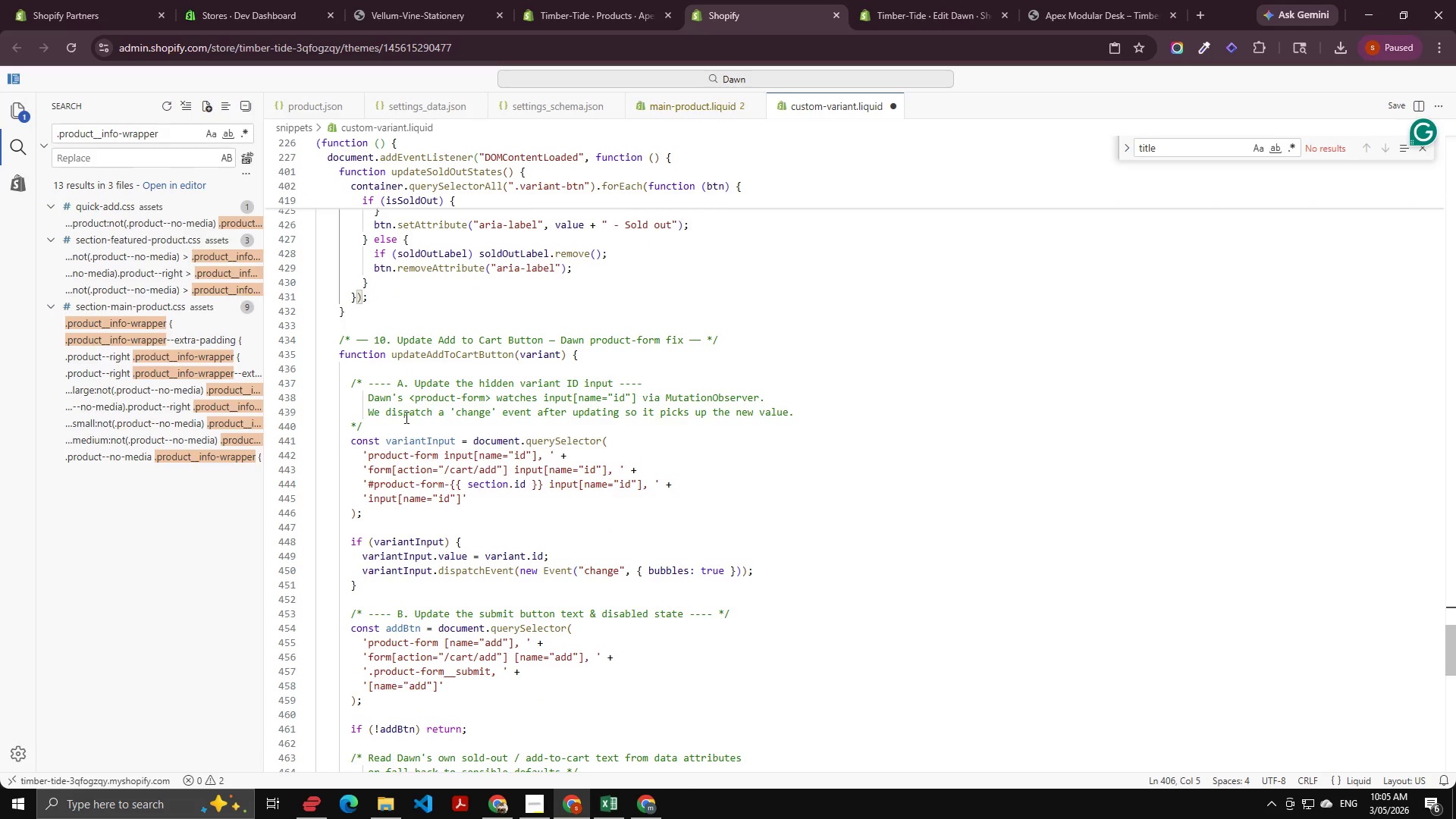 
left_click_drag(start_coordinate=[384, 425], to_coordinate=[312, 381])
 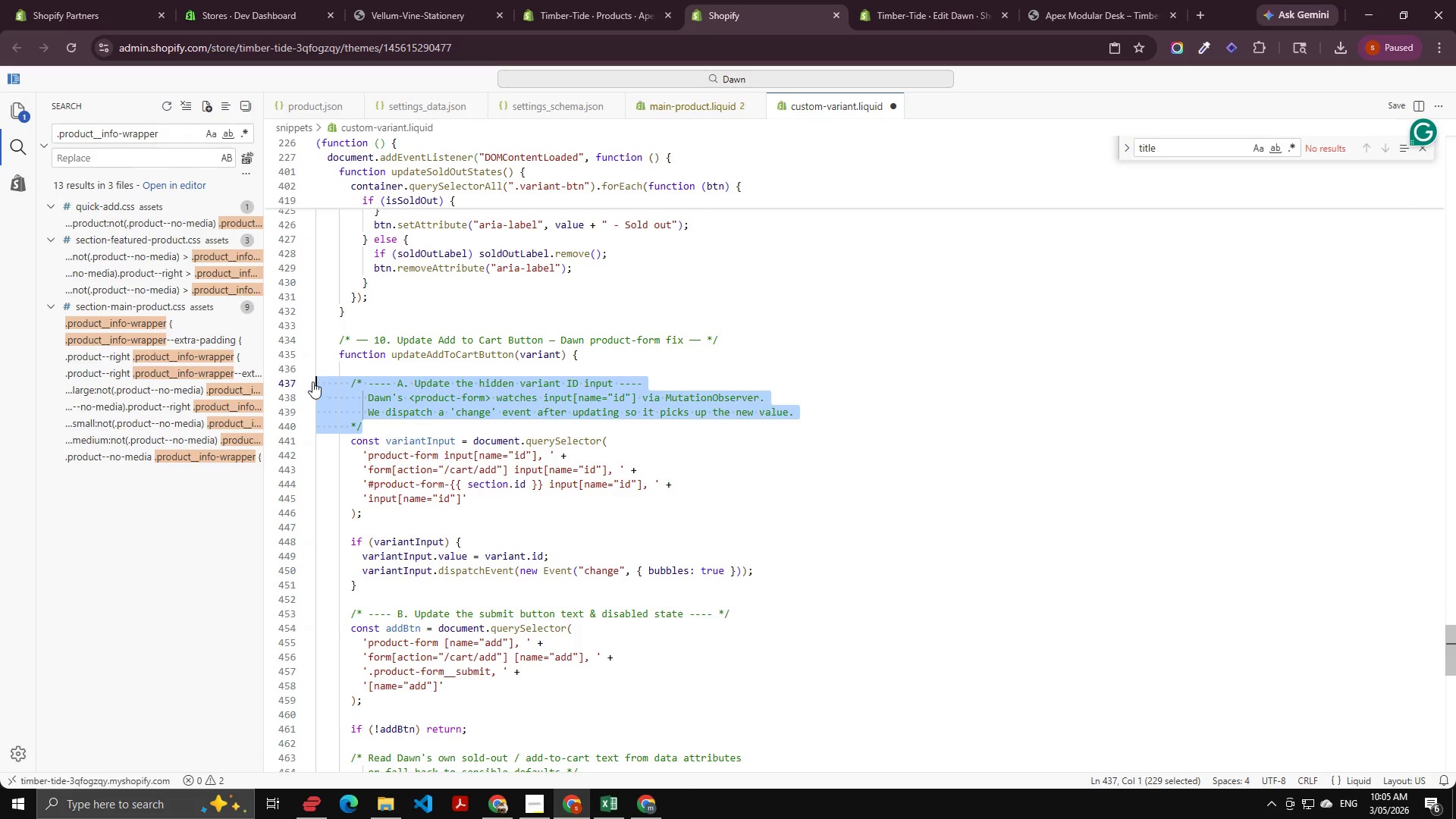 
key(Backspace)
 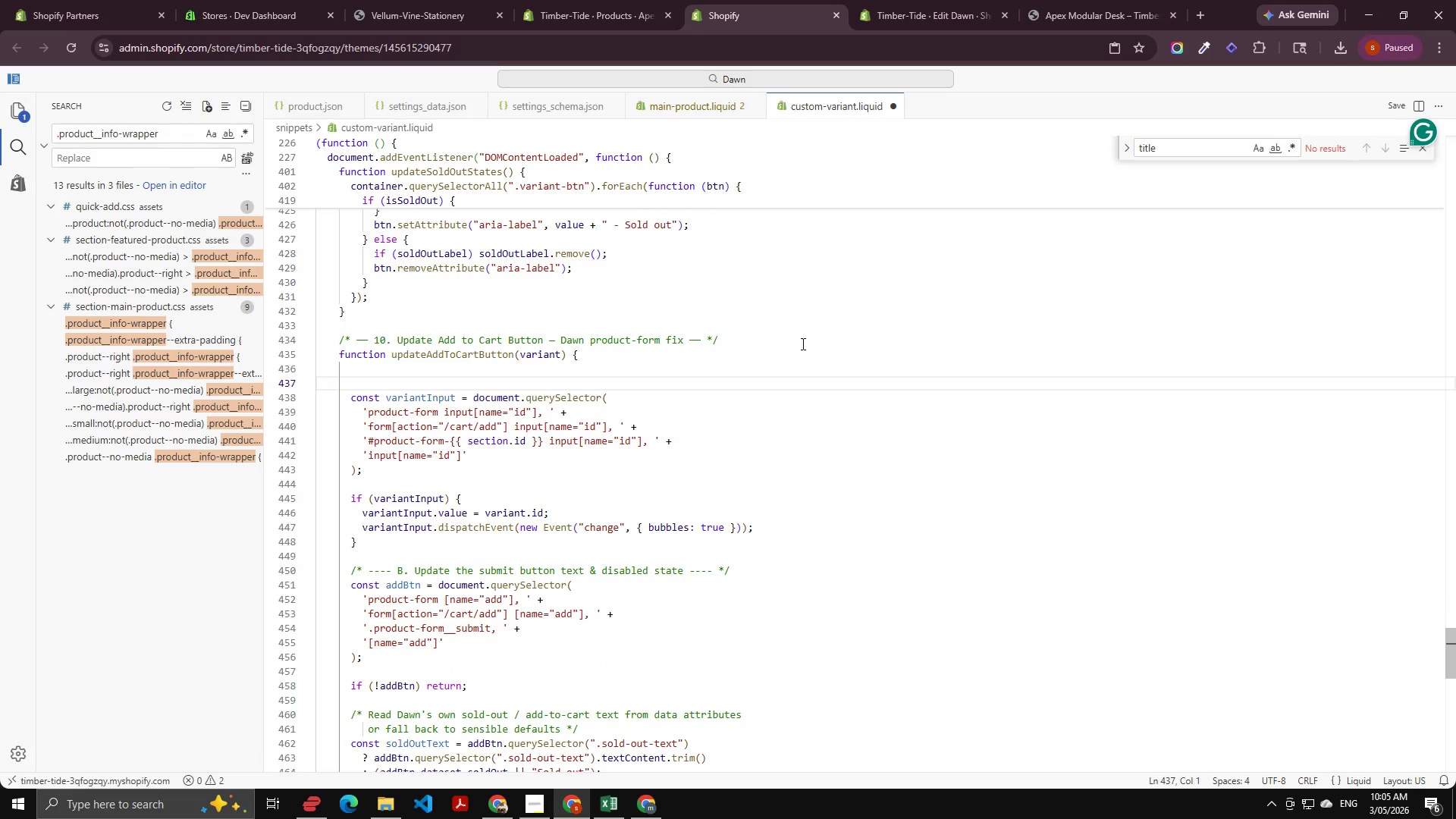 
left_click_drag(start_coordinate=[800, 344], to_coordinate=[251, 345])
 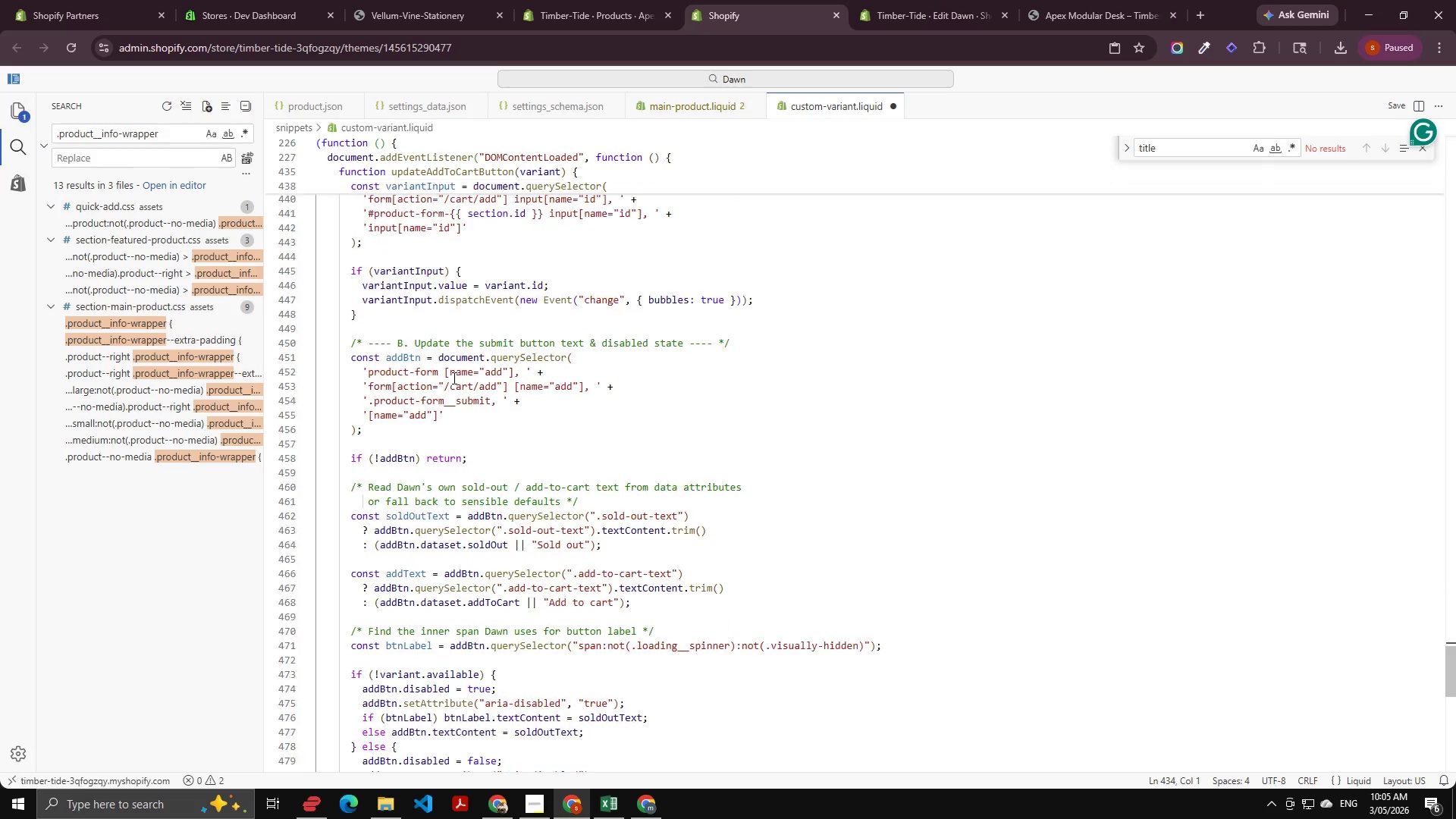 
key(Backspace)
 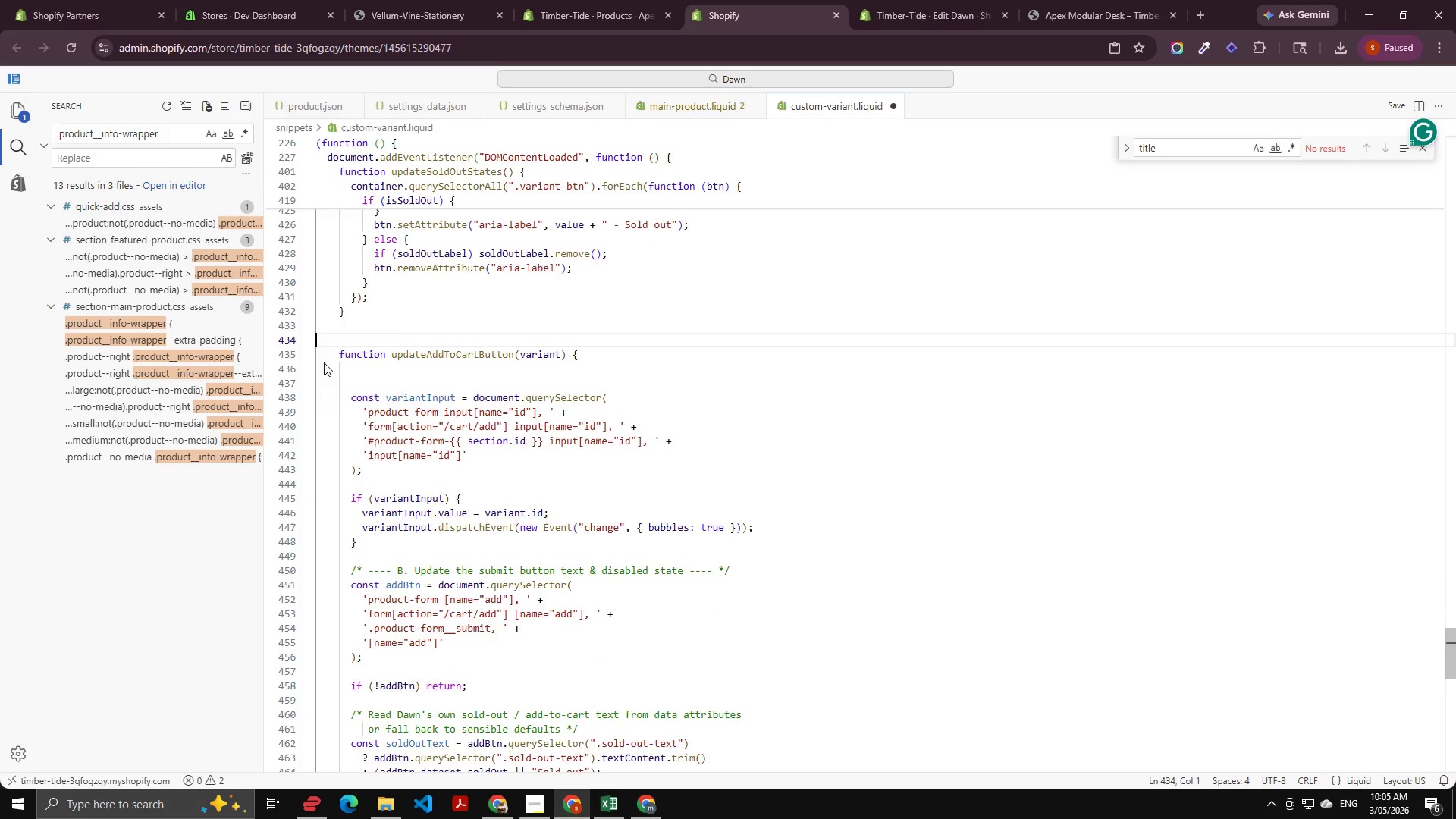 
scroll: coordinate [453, 378], scroll_direction: down, amount: 6.0
 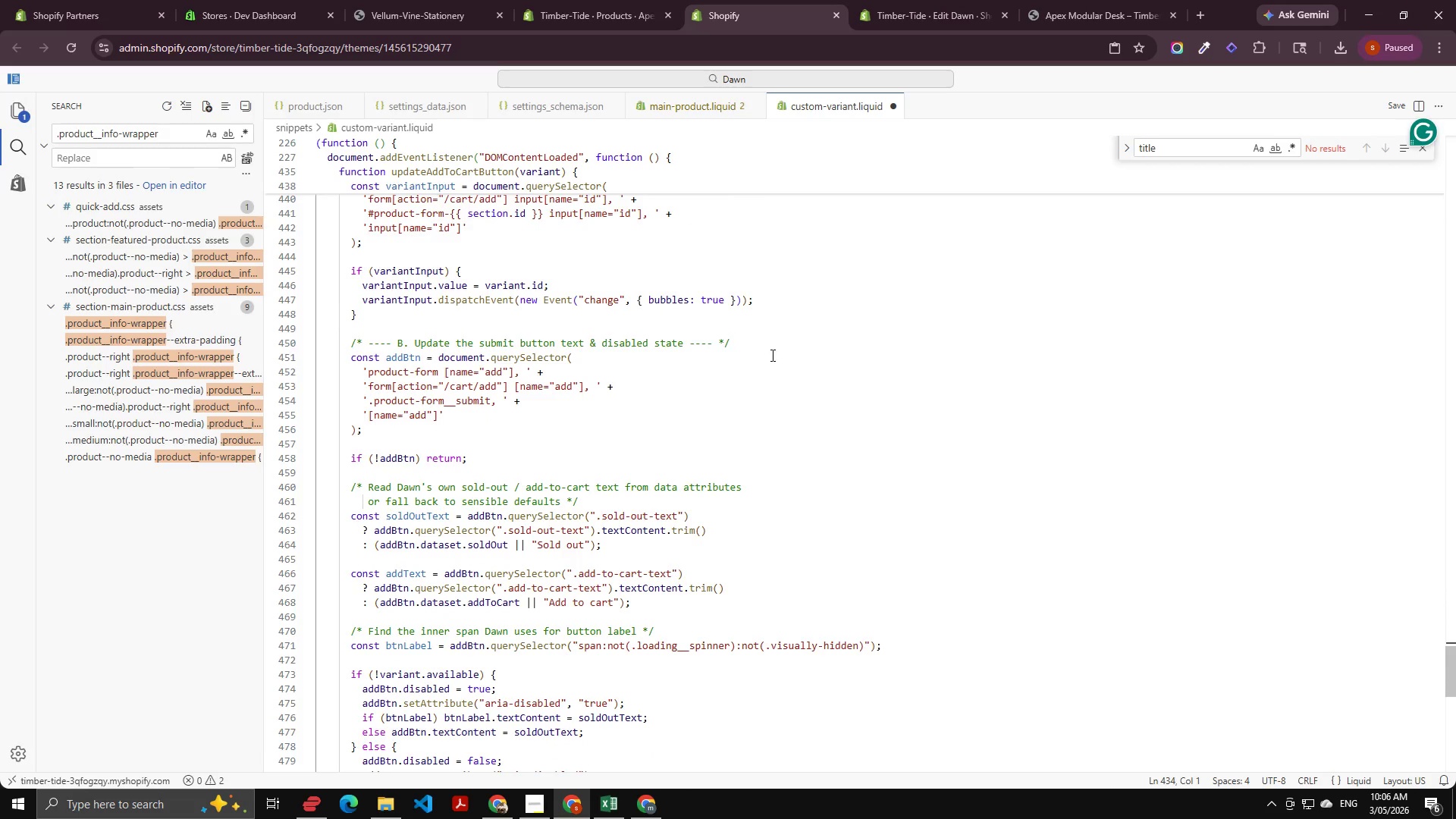 
left_click_drag(start_coordinate=[761, 342], to_coordinate=[290, 339])
 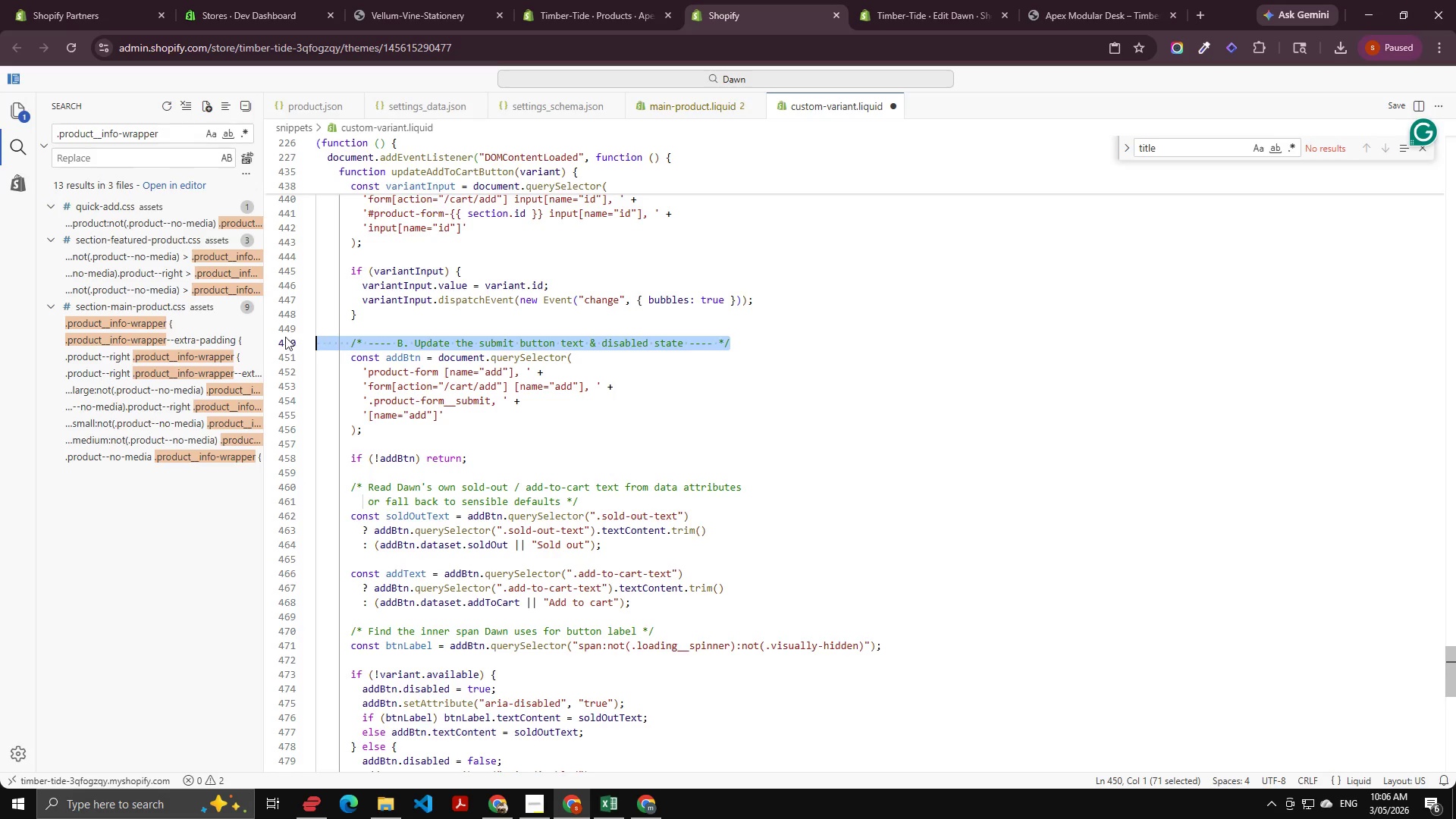 
key(Backspace)
 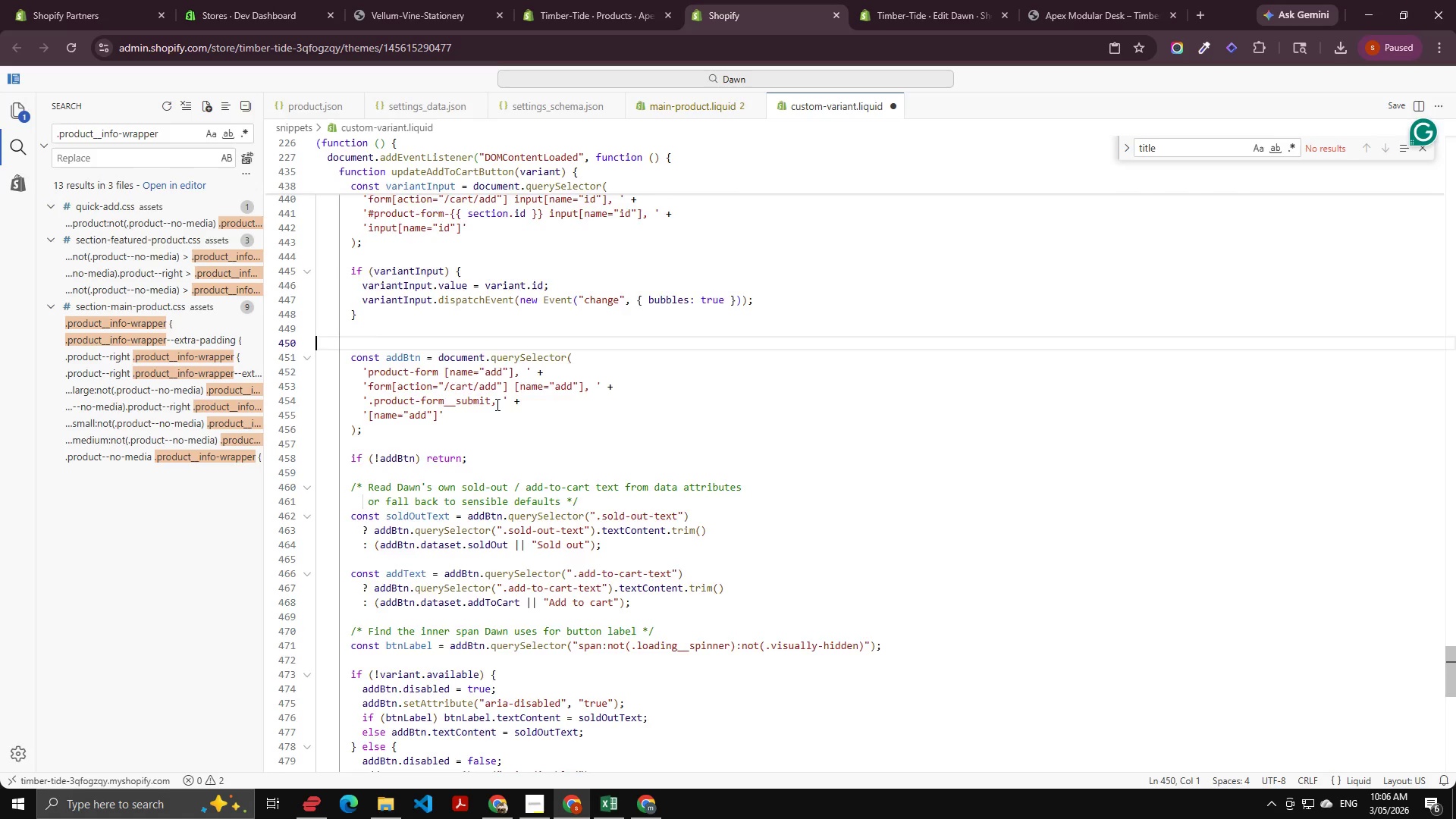 
scroll: coordinate [547, 451], scroll_direction: down, amount: 2.0
 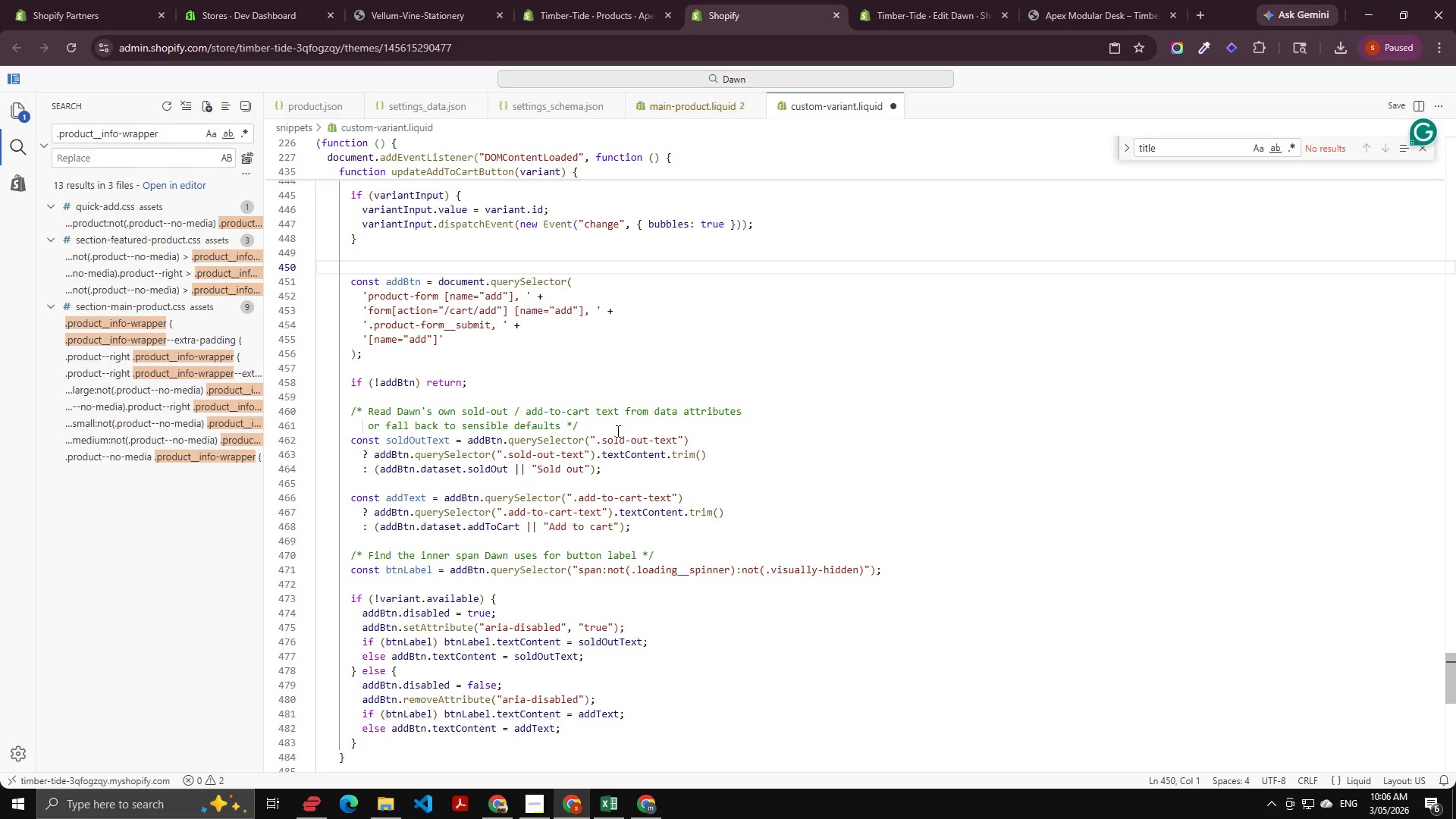 
left_click_drag(start_coordinate=[605, 427], to_coordinate=[334, 407])
 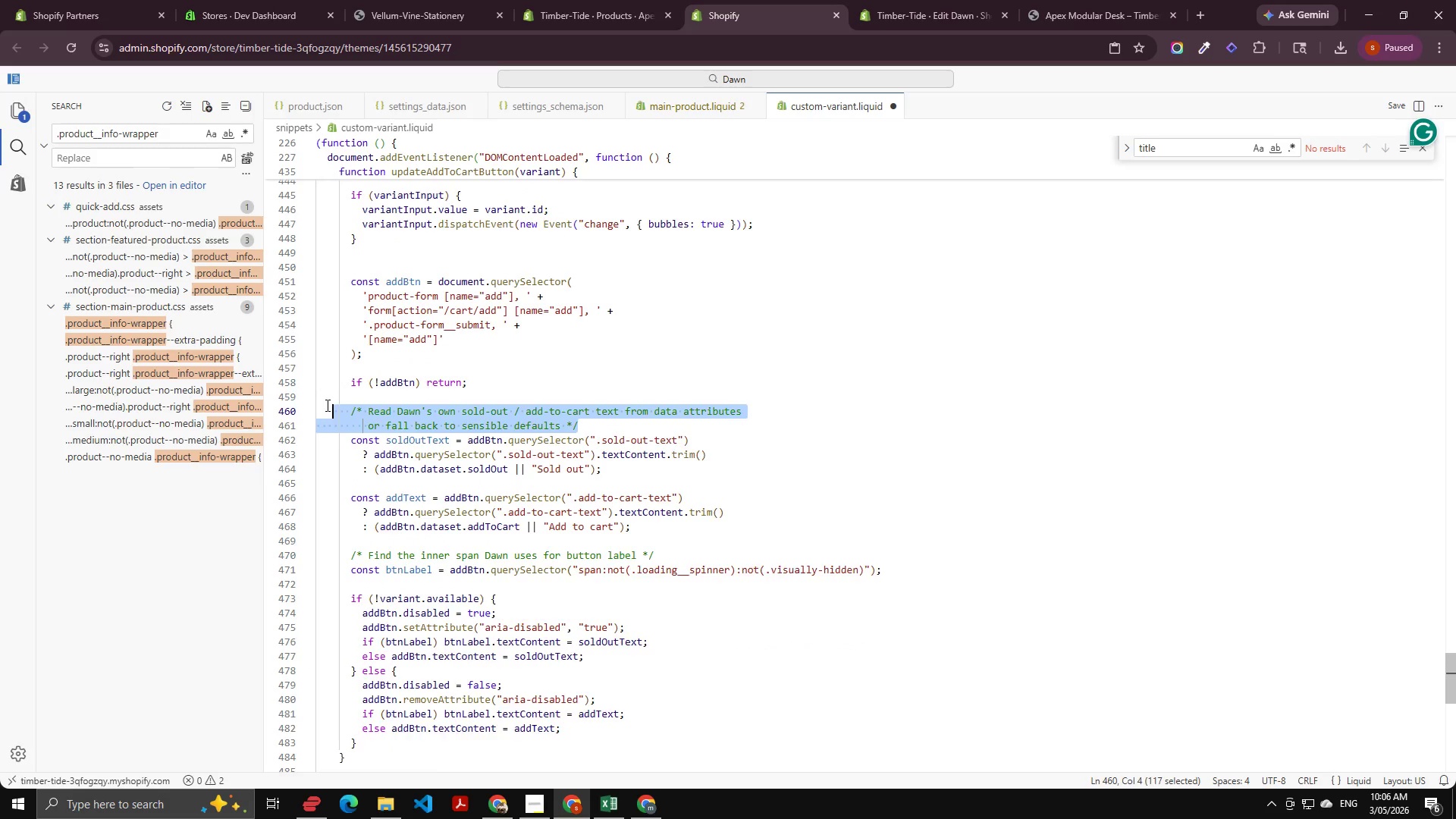 
key(Backspace)
 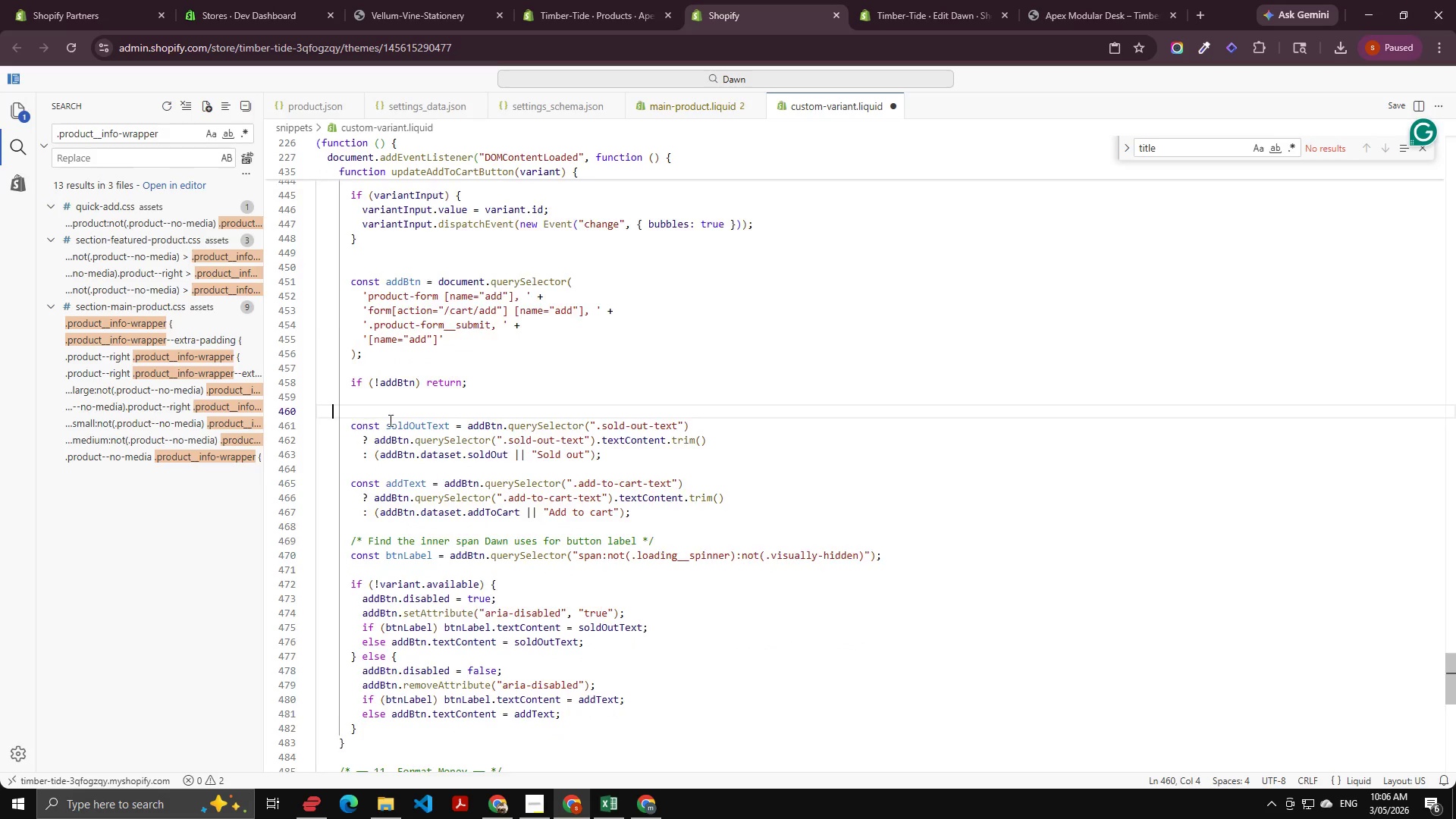 
scroll: coordinate [421, 429], scroll_direction: down, amount: 5.0
 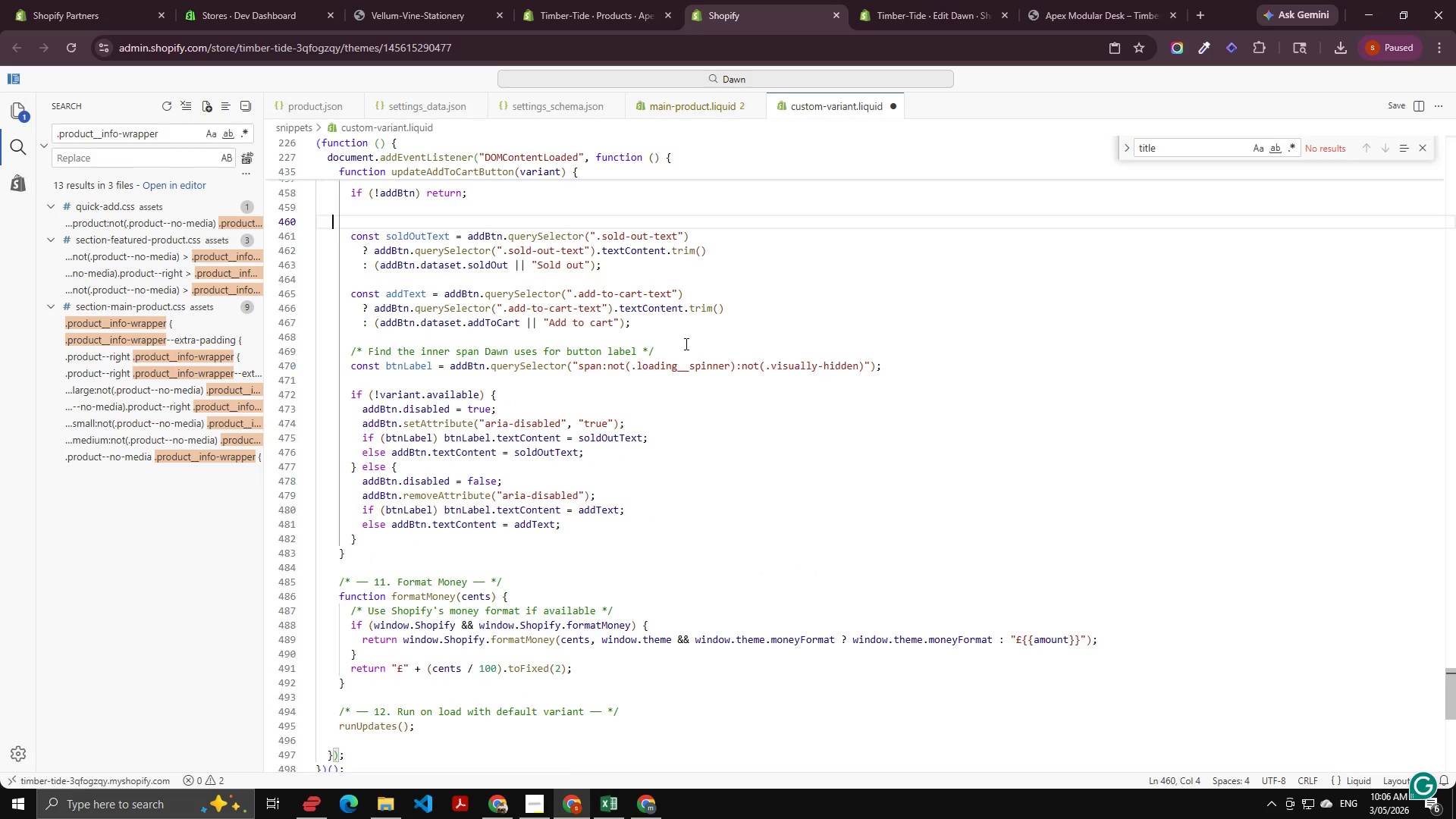 
left_click_drag(start_coordinate=[677, 348], to_coordinate=[309, 345])
 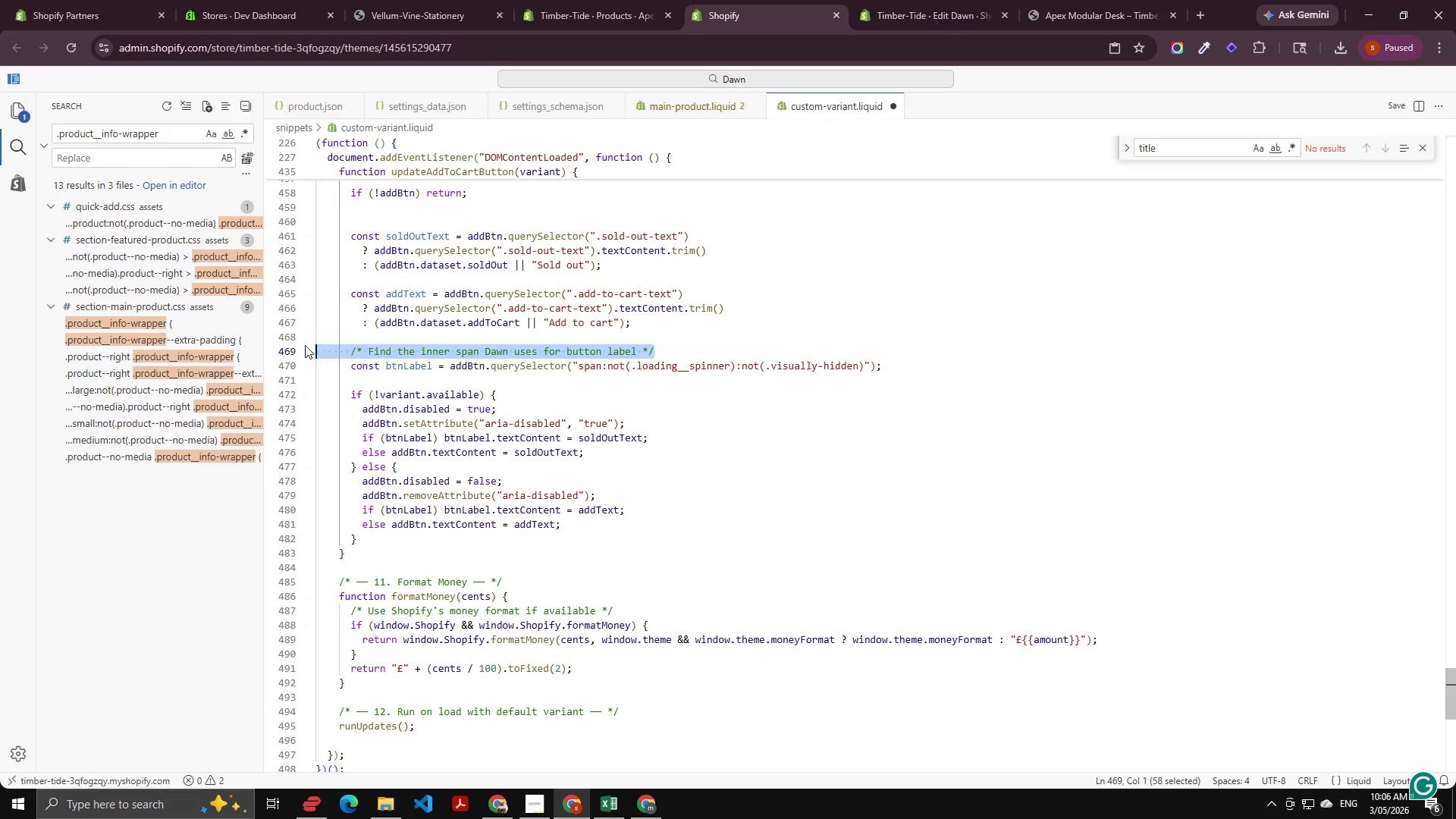 
key(Backspace)
 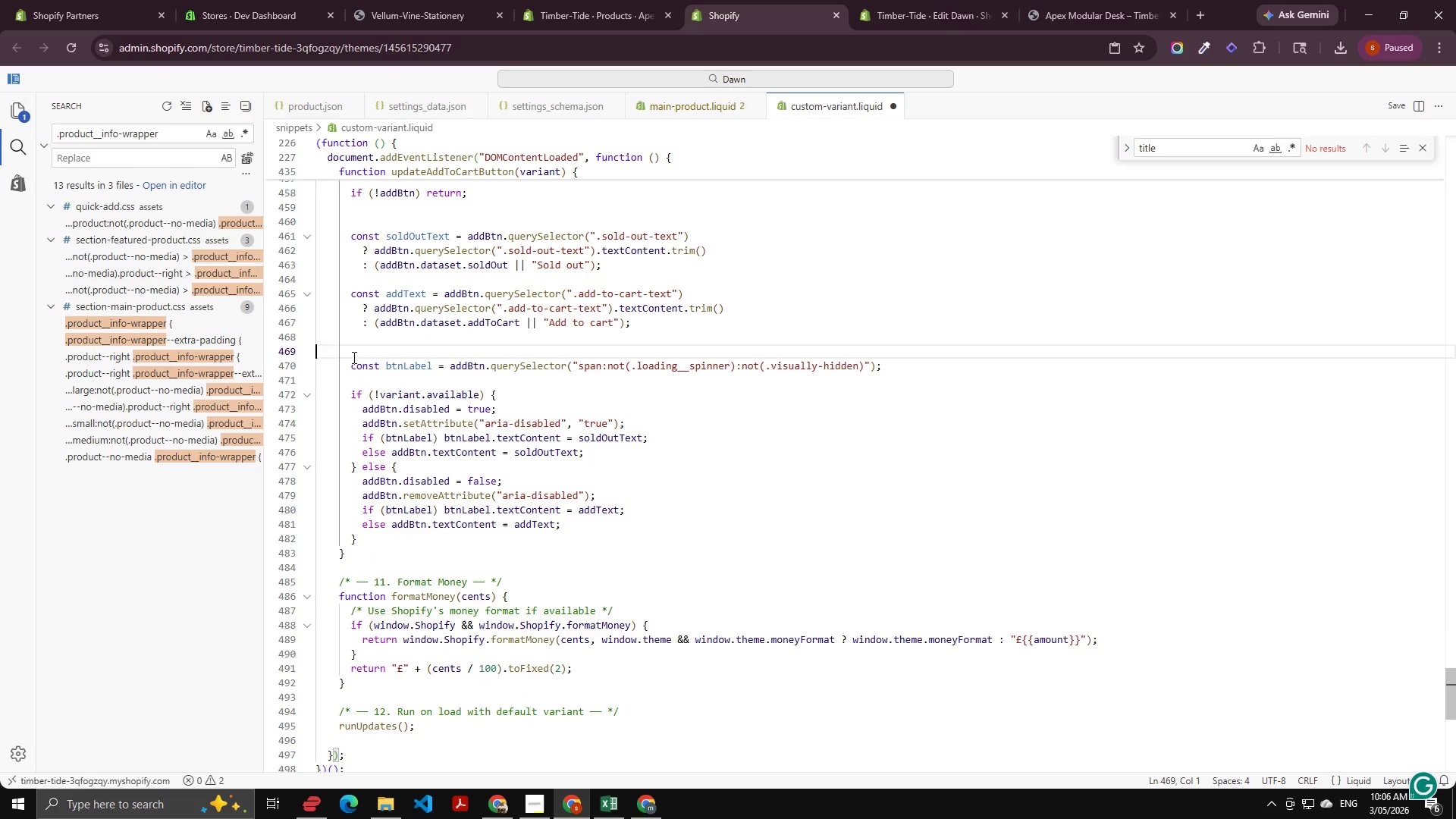 
key(Backspace)
 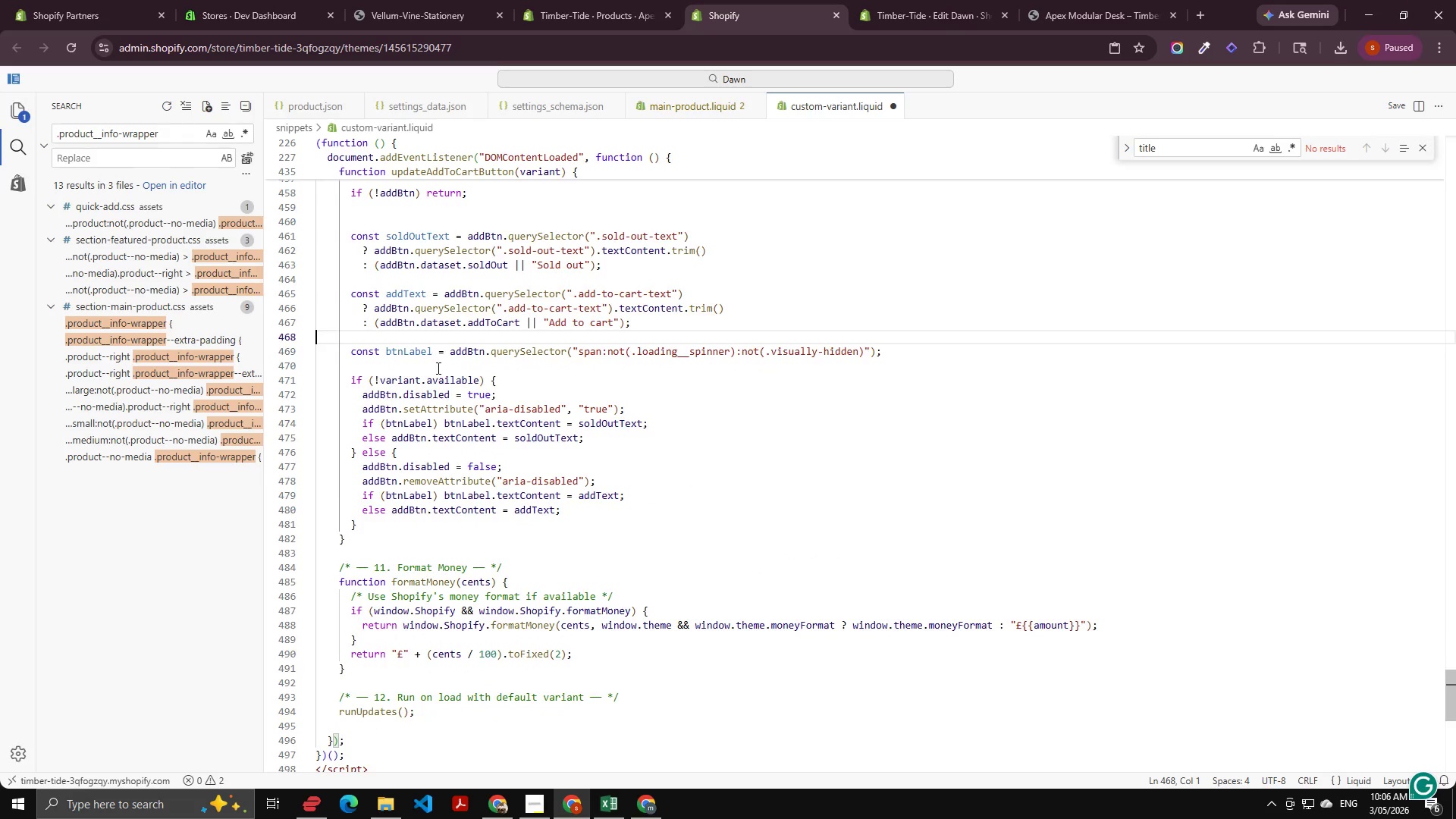 
scroll: coordinate [544, 428], scroll_direction: down, amount: 3.0
 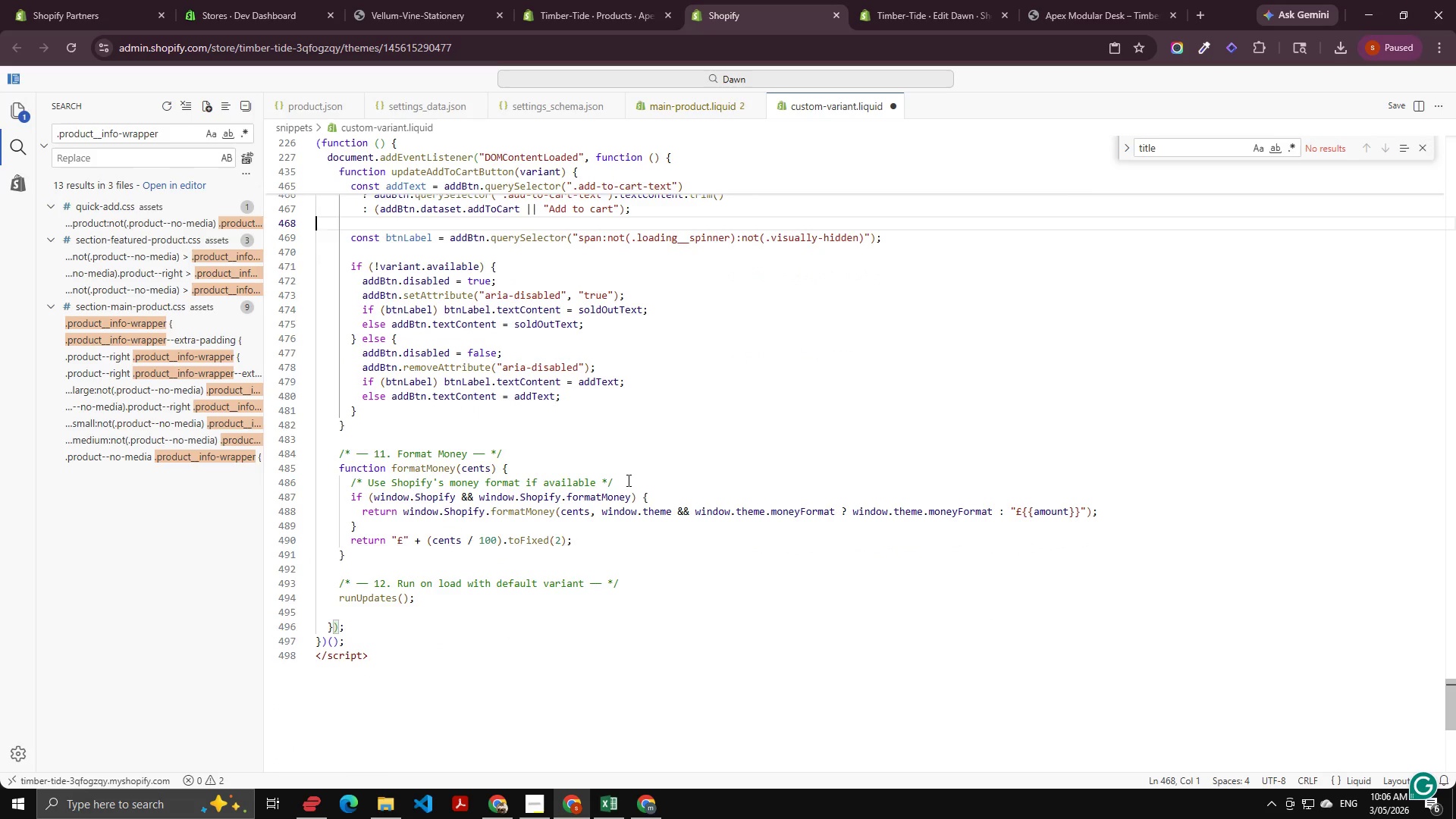 
left_click_drag(start_coordinate=[604, 476], to_coordinate=[331, 479])
 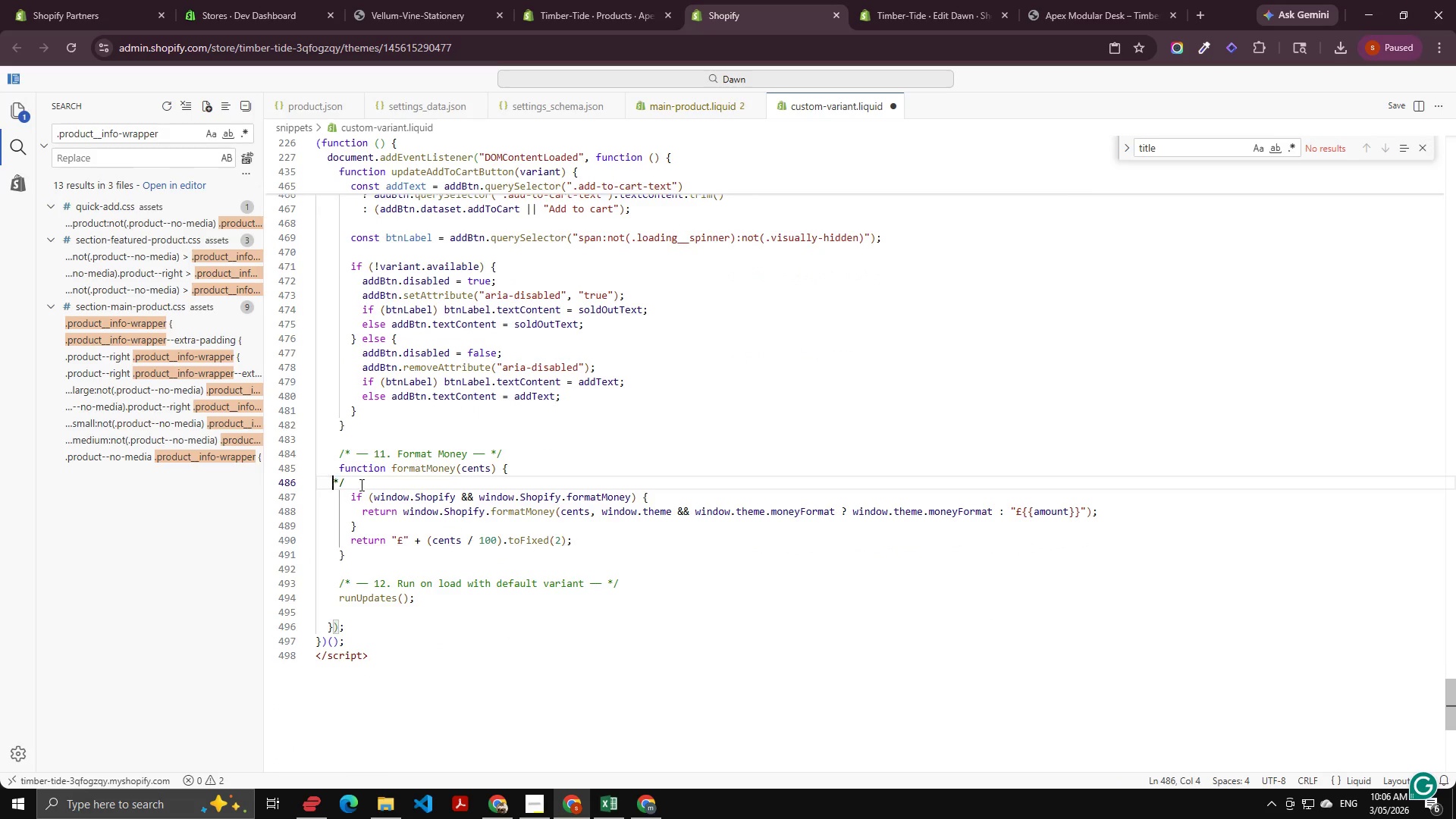 
key(Backspace)
 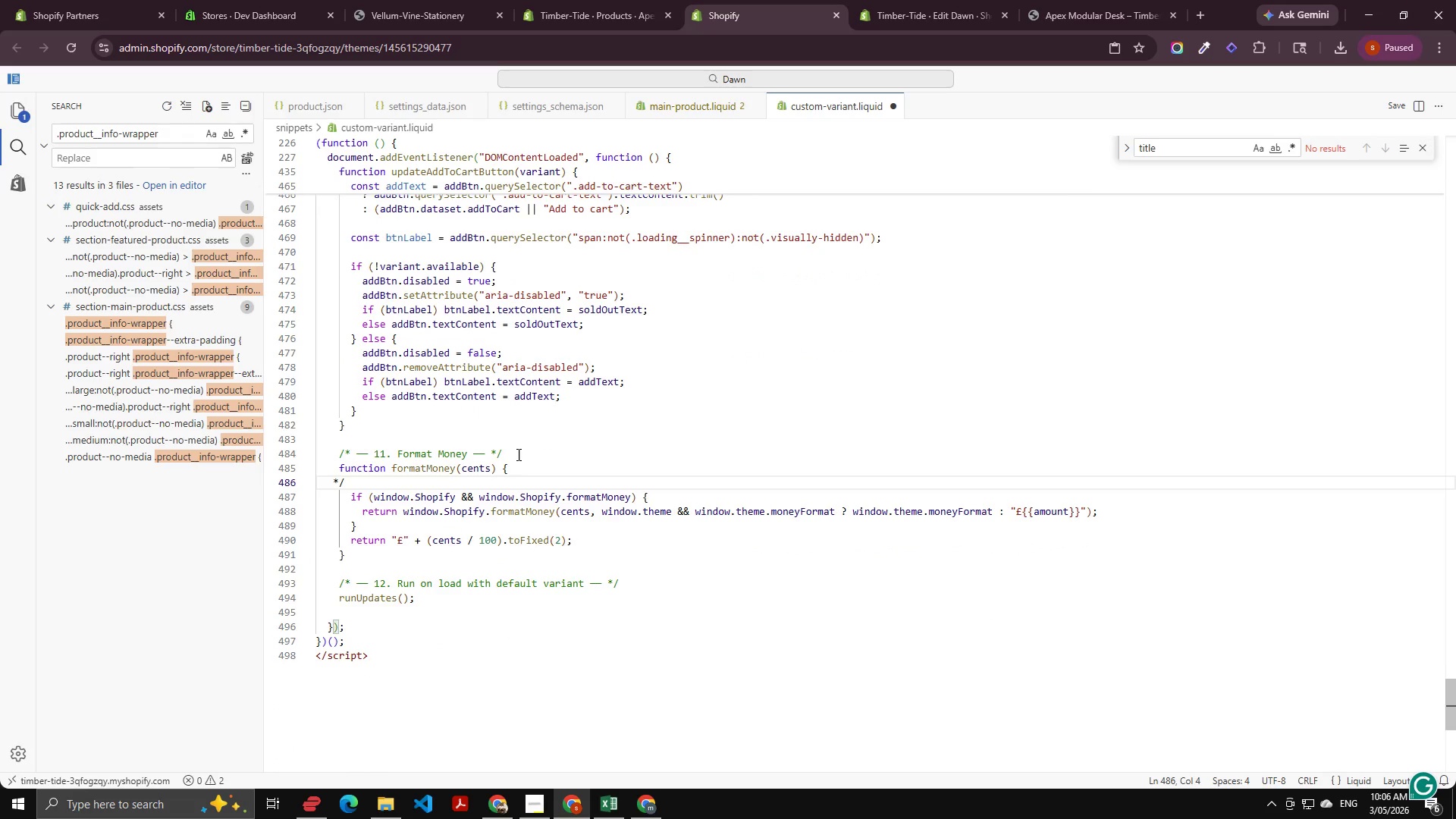 
left_click_drag(start_coordinate=[499, 450], to_coordinate=[334, 444])
 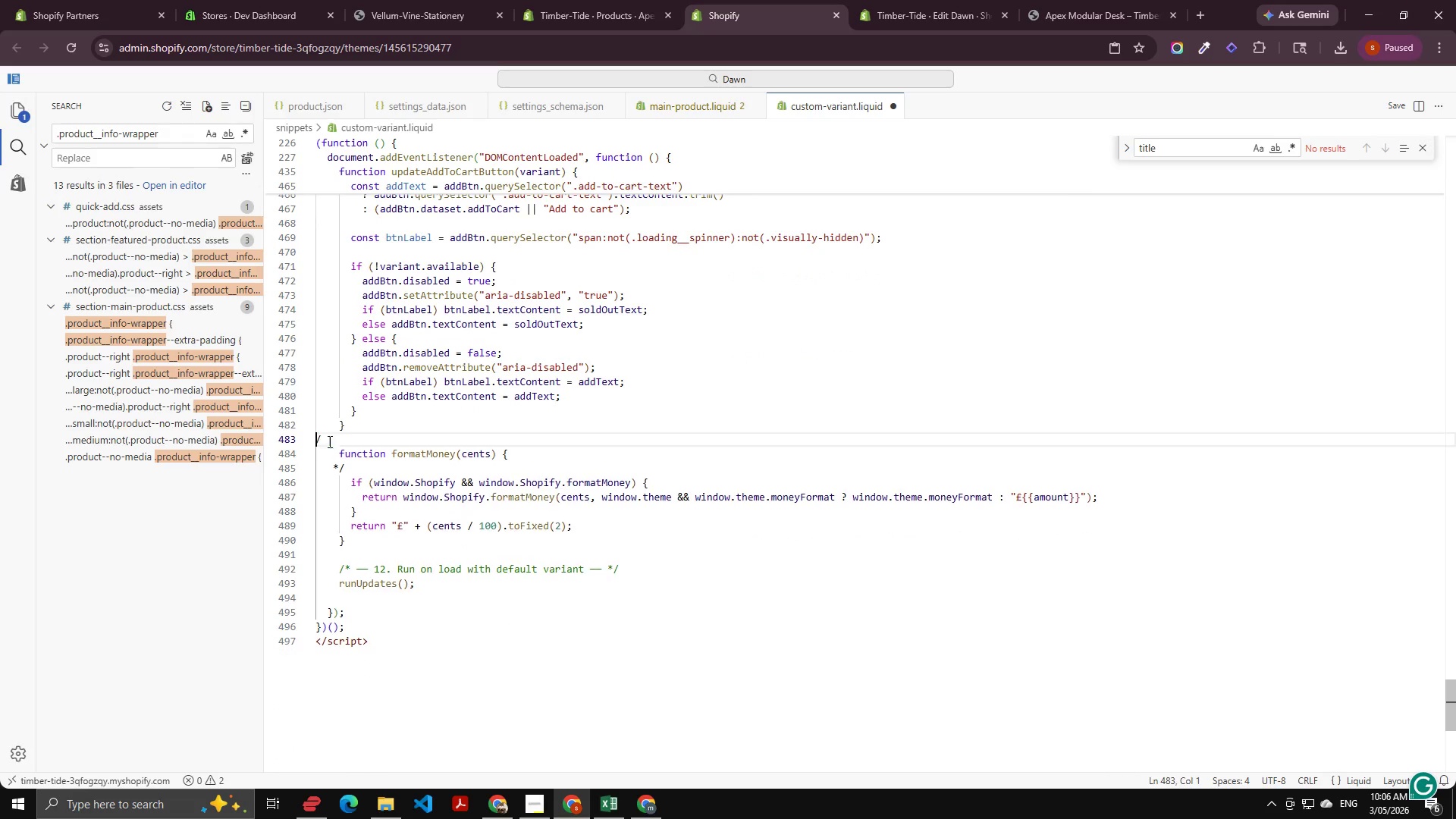 
key(Backspace)
 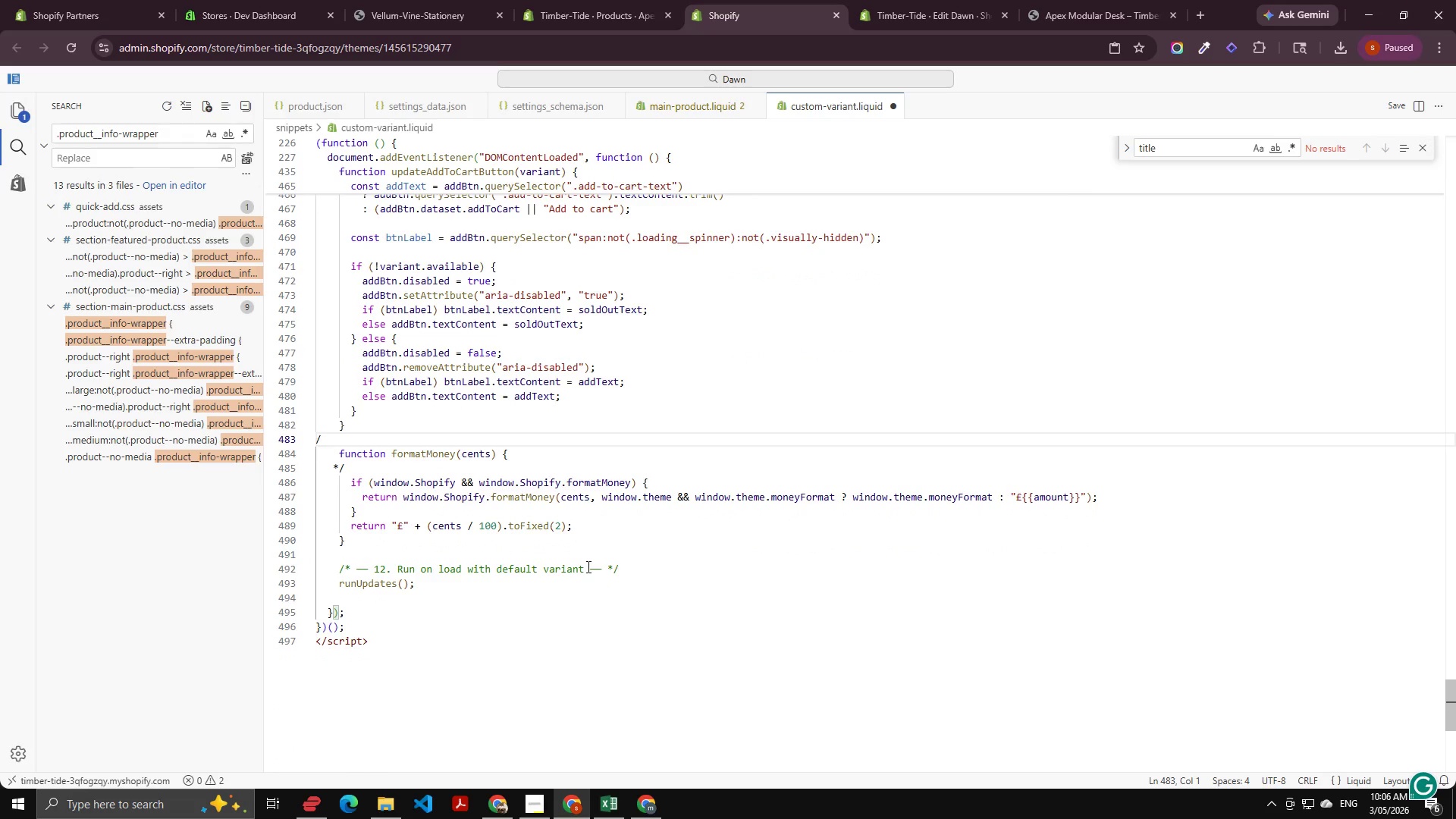 
left_click_drag(start_coordinate=[587, 566], to_coordinate=[352, 559])
 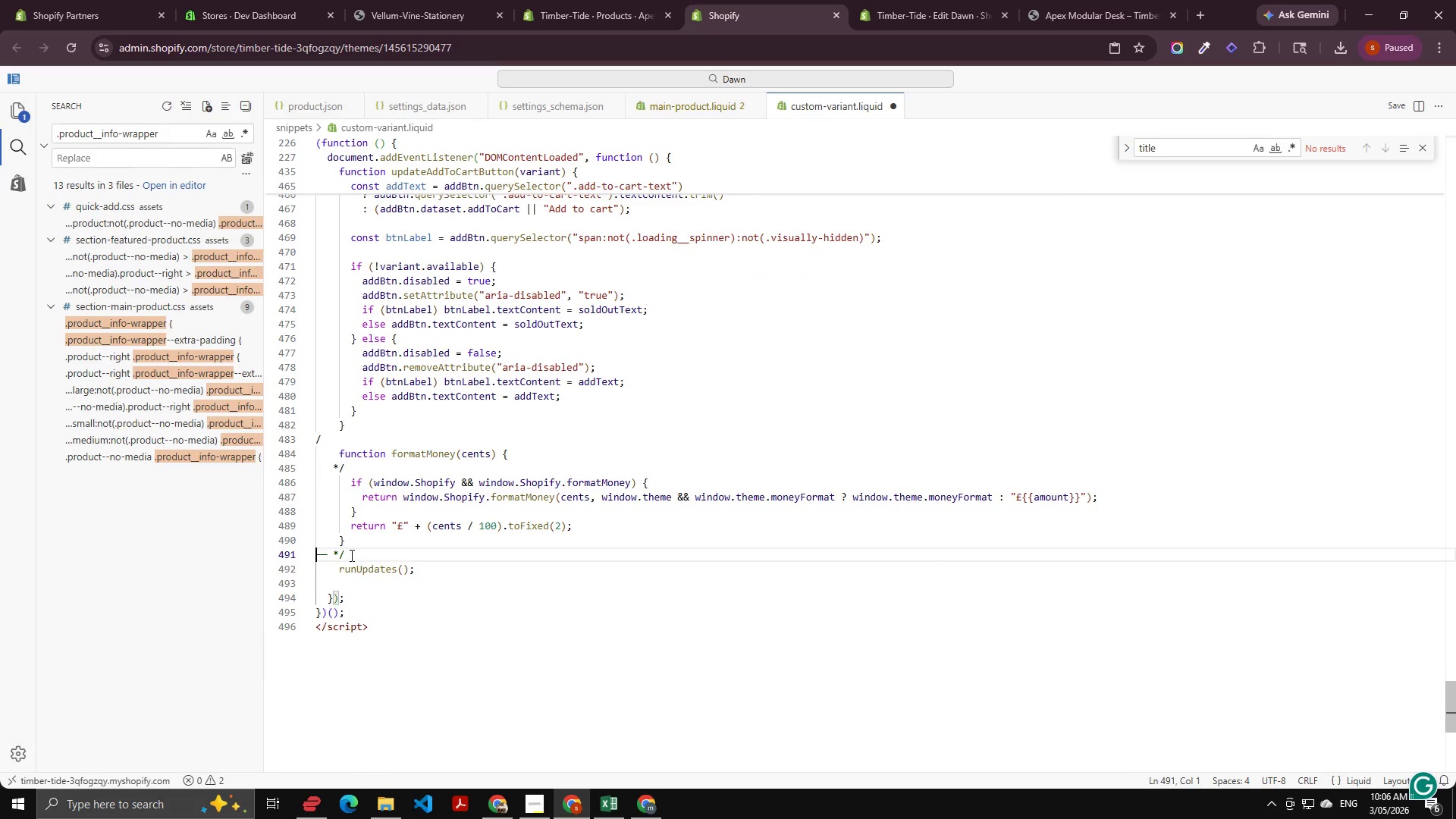 
key(Backspace)
 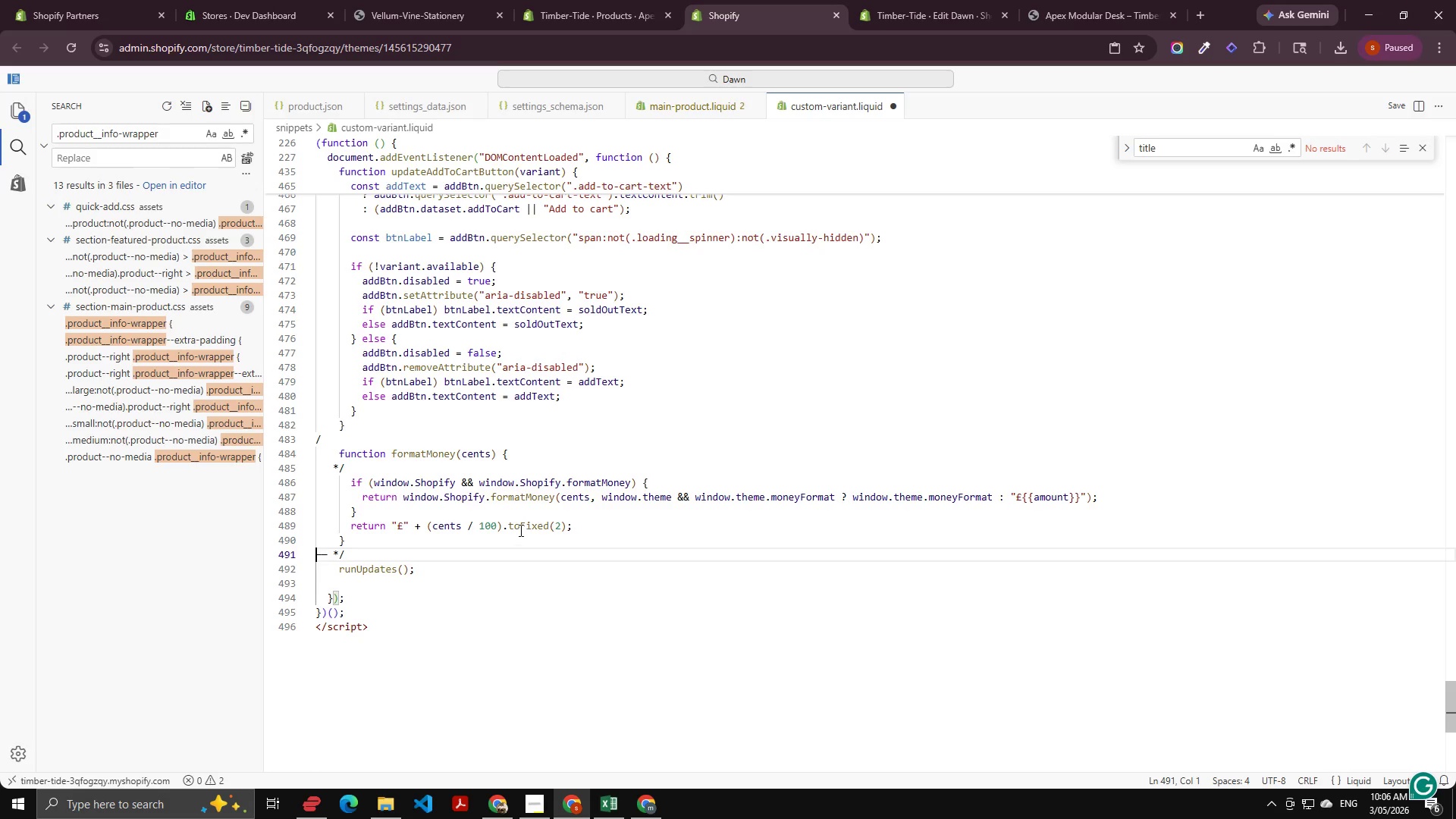 
key(Control+Z)
 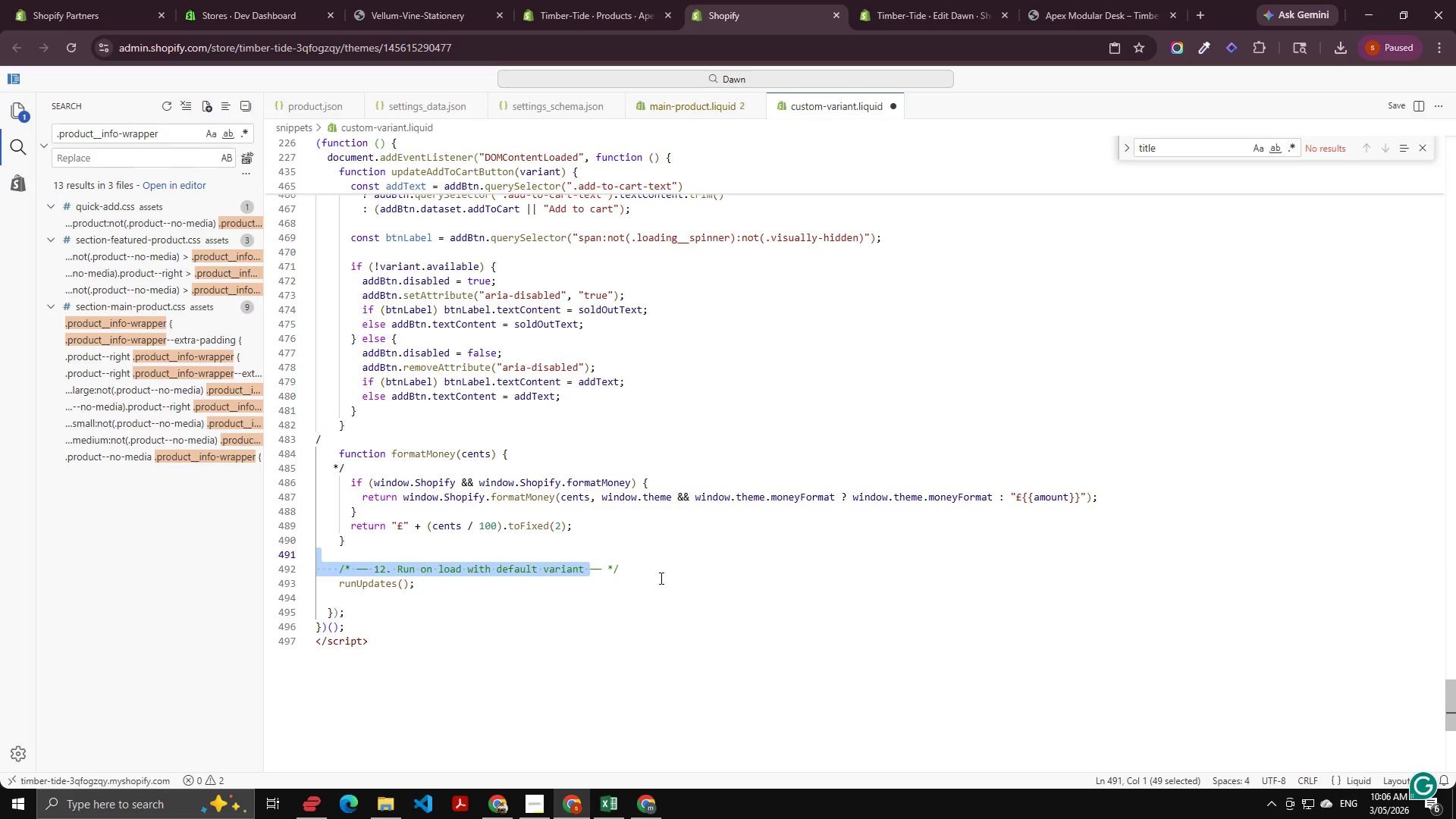 
left_click_drag(start_coordinate=[632, 573], to_coordinate=[312, 567])
 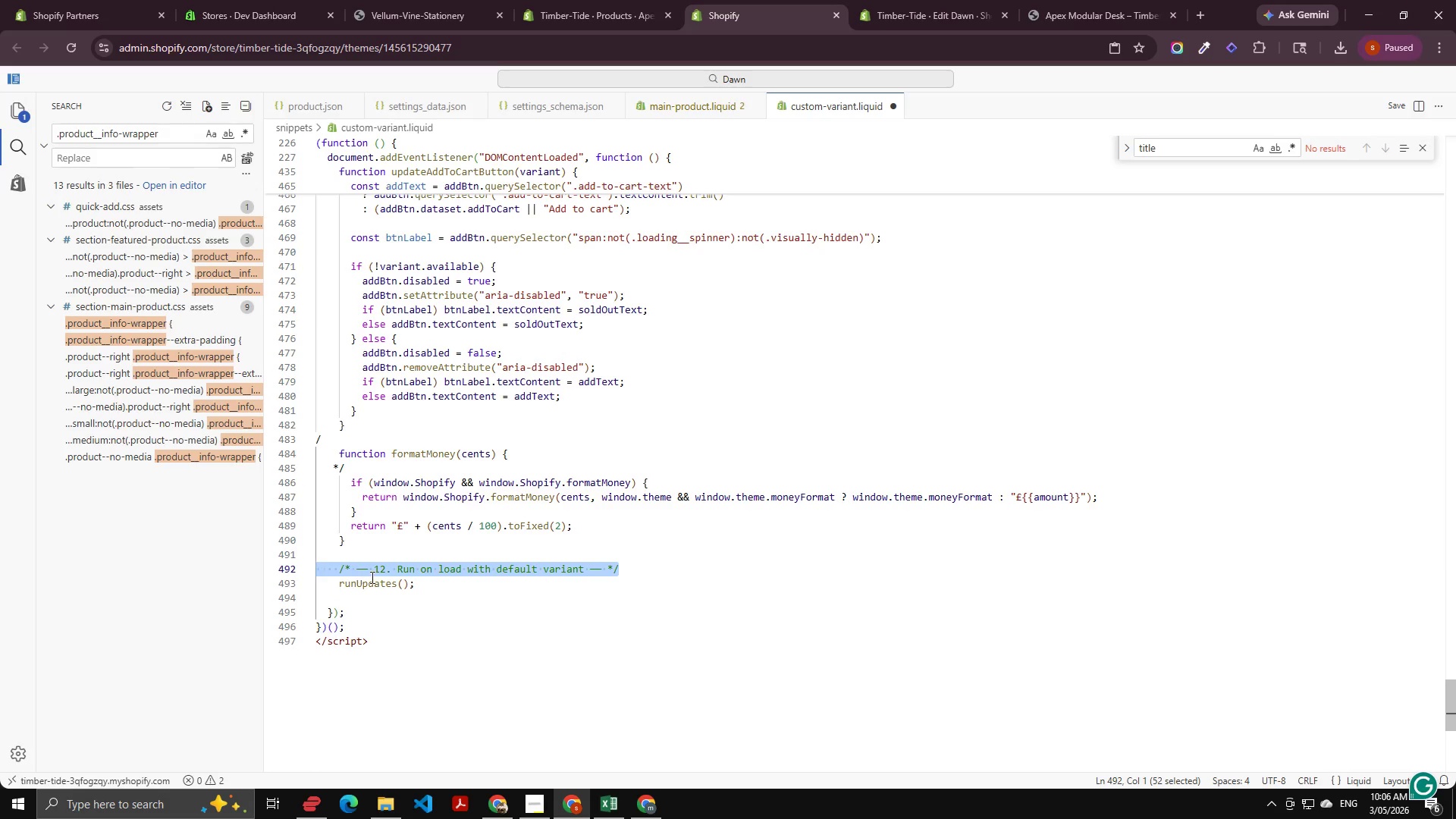 
key(Backspace)
 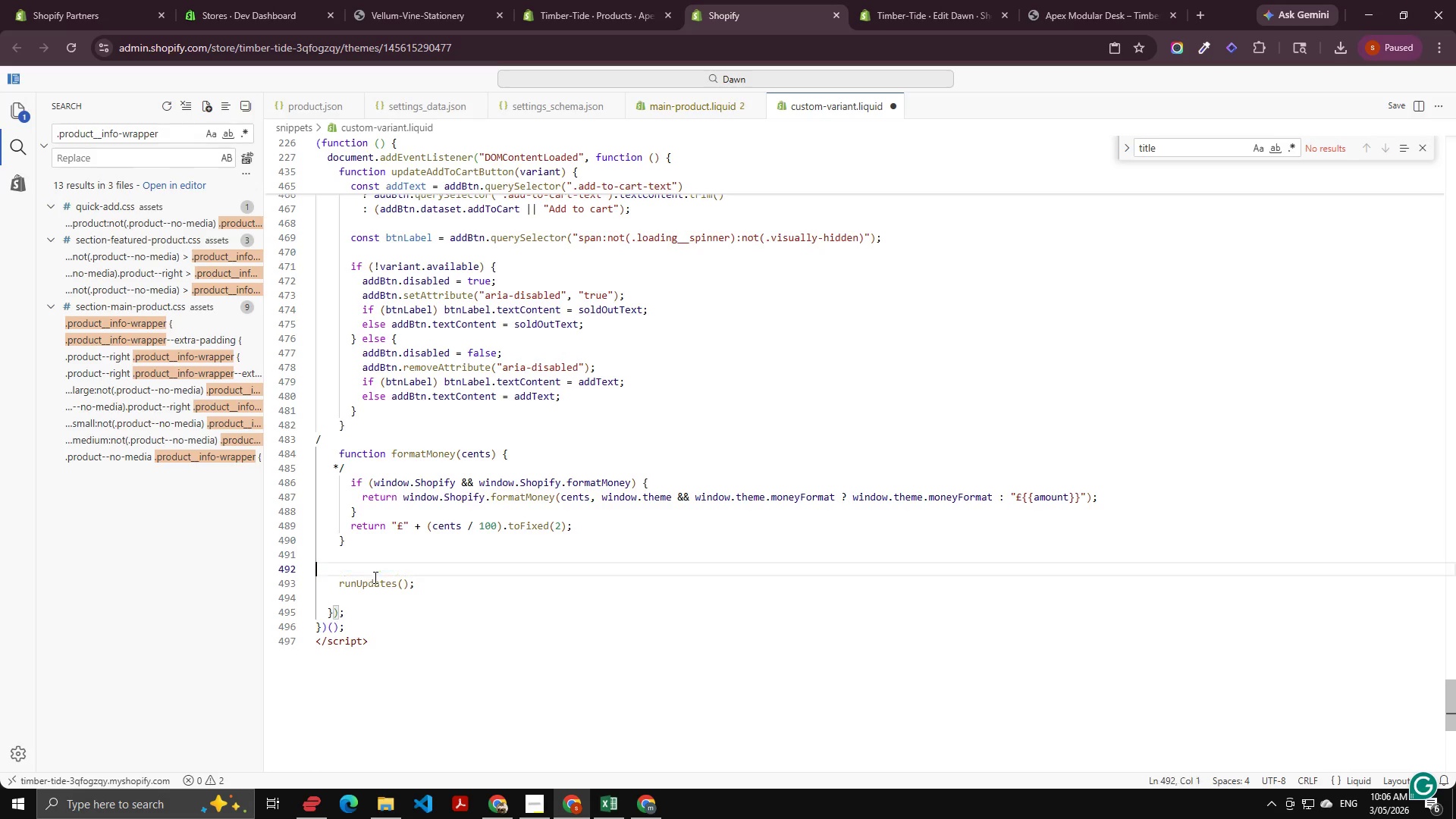 
key(Backspace)
 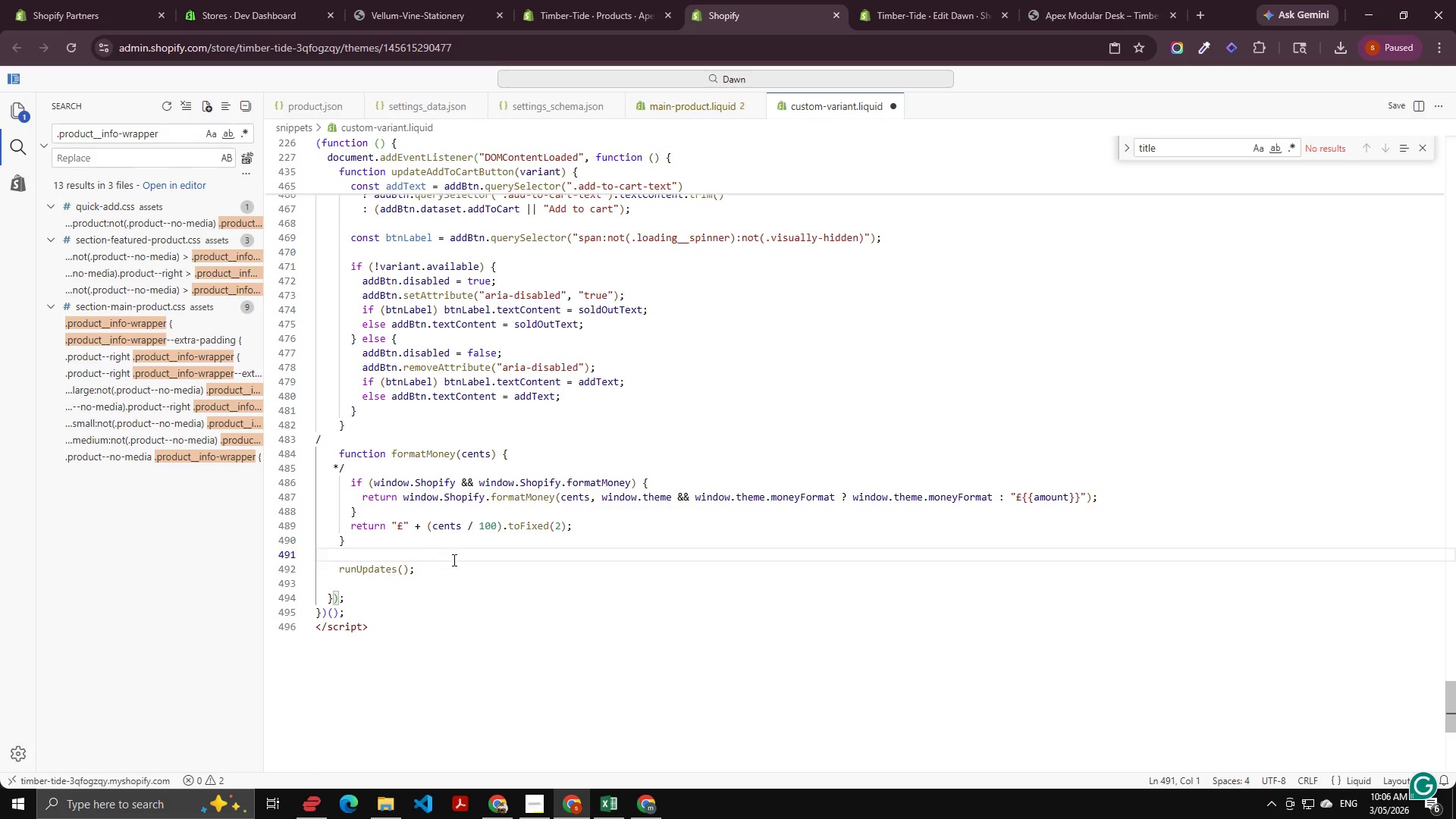 
hold_key(key=ControlLeft, duration=0.55)
 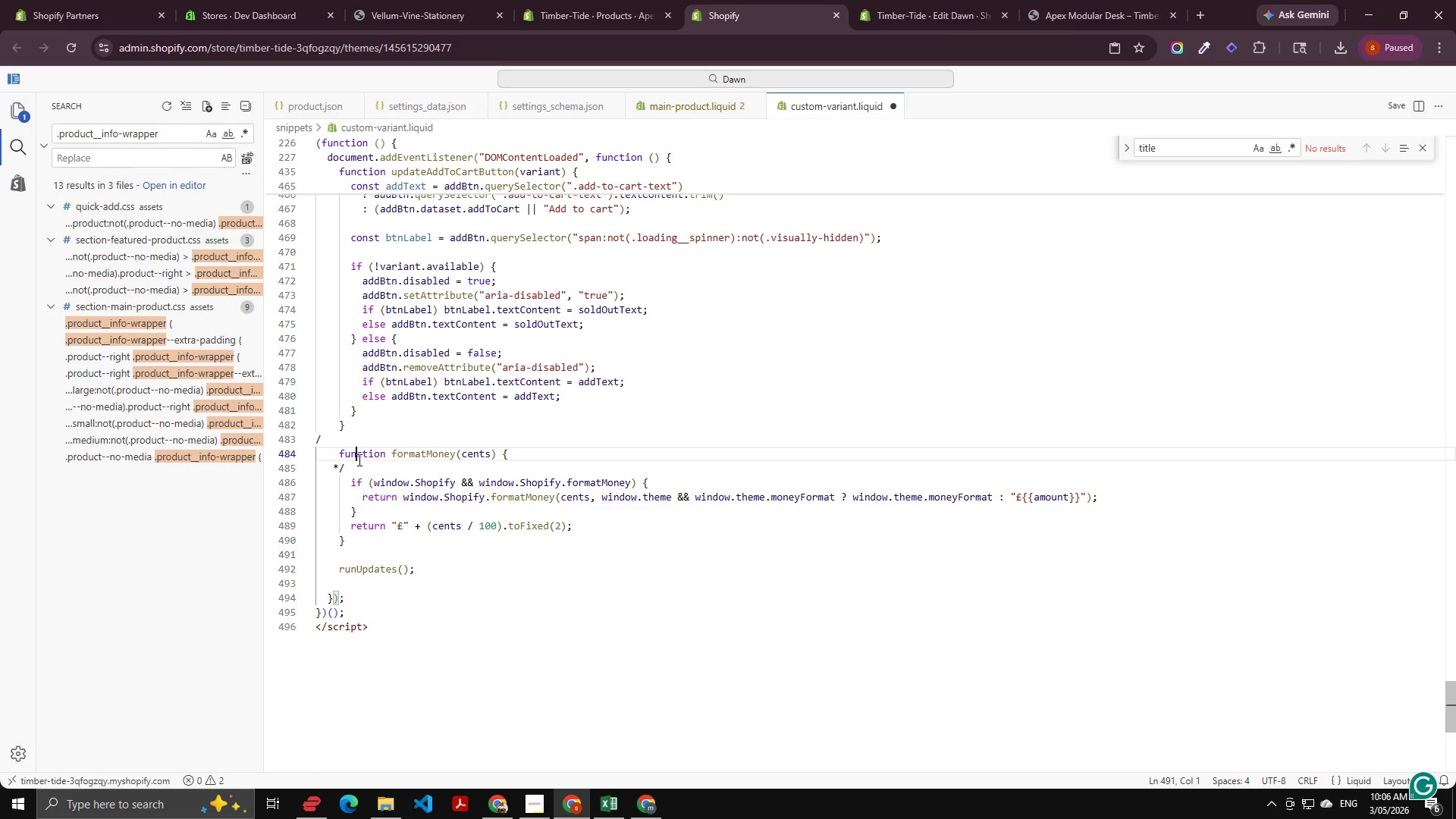 
left_click([358, 460])
 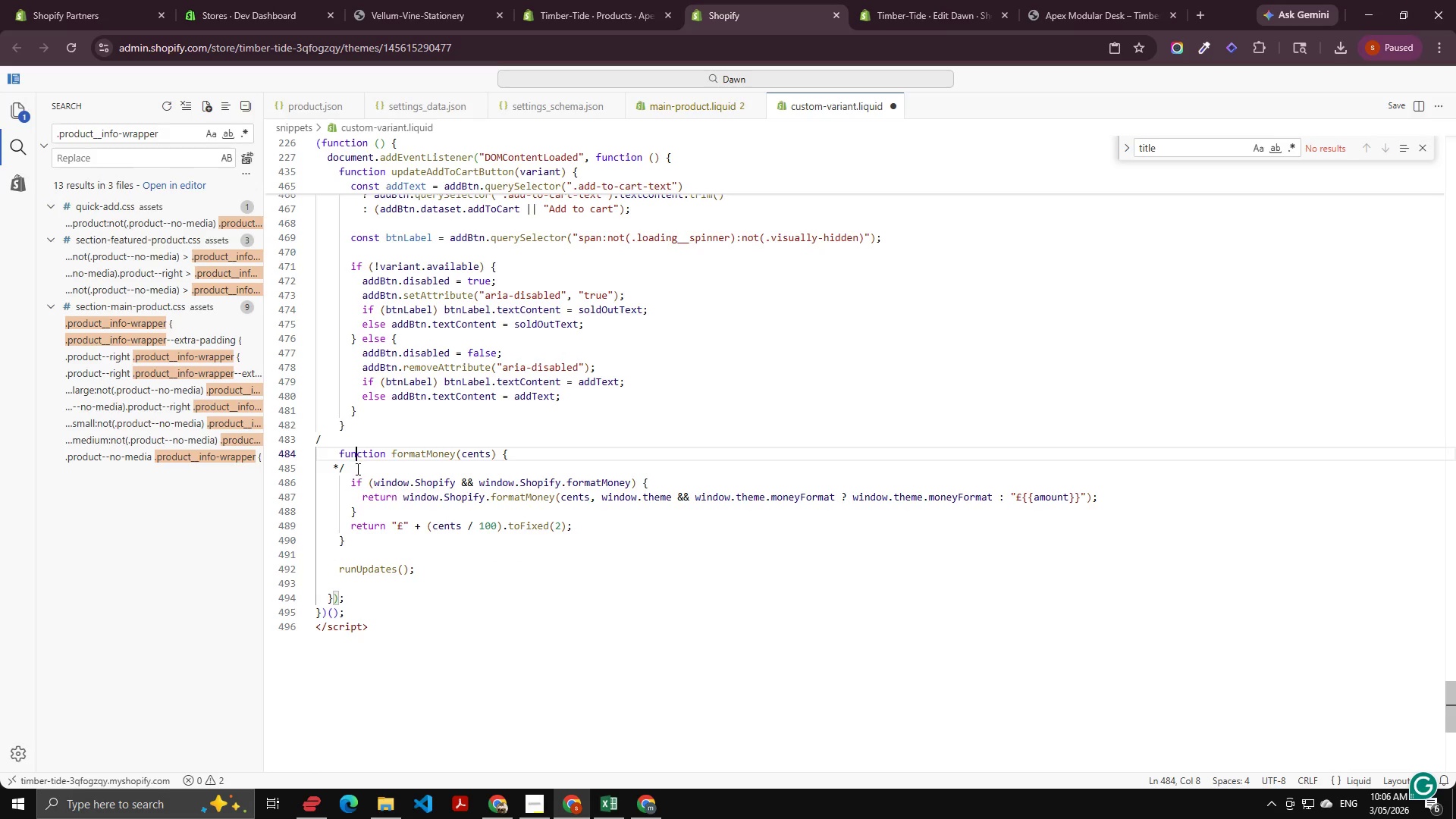 
left_click([356, 469])
 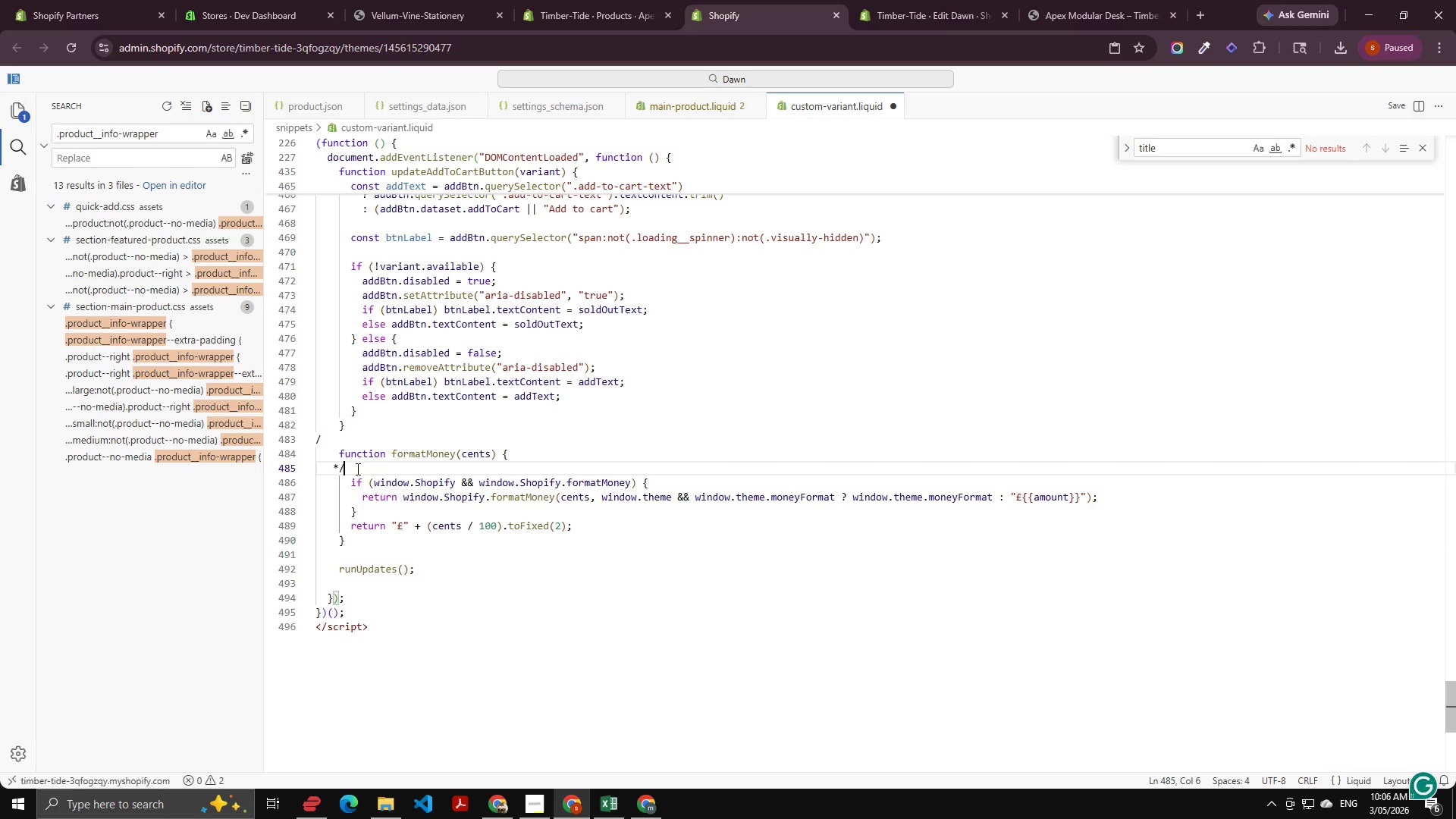 
key(Backspace)
 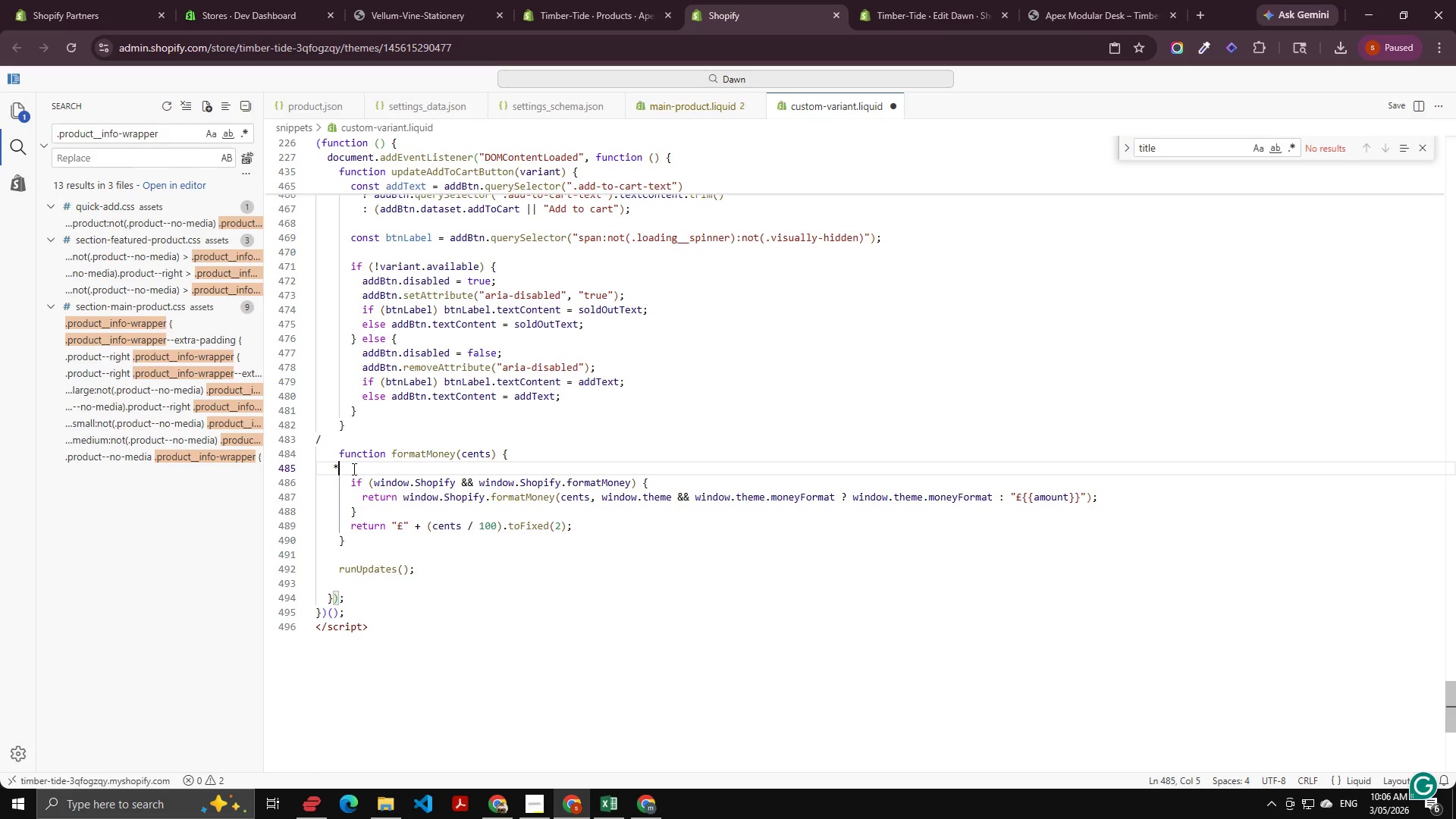 
key(Backspace)
 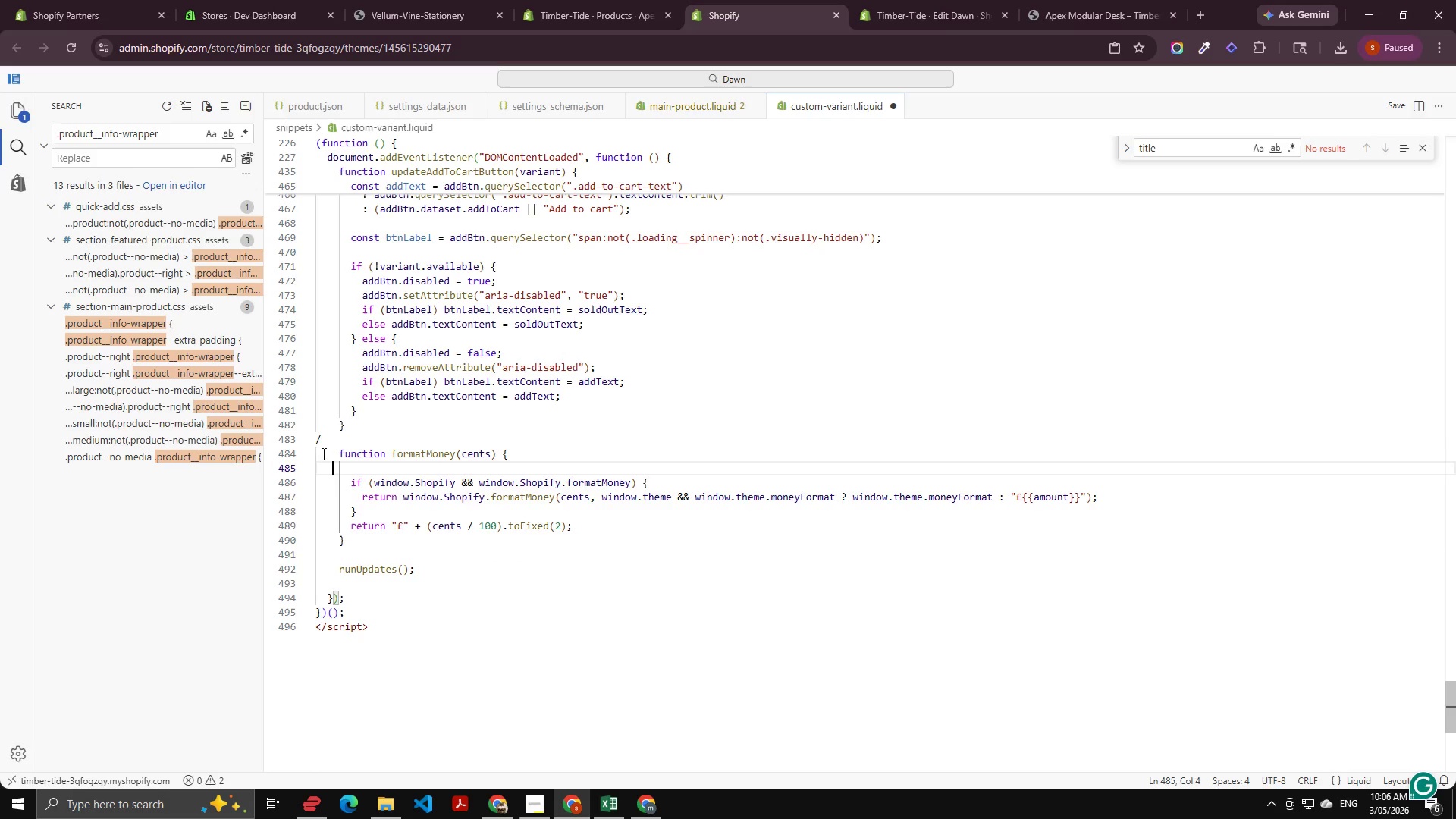 
key(Backspace)
 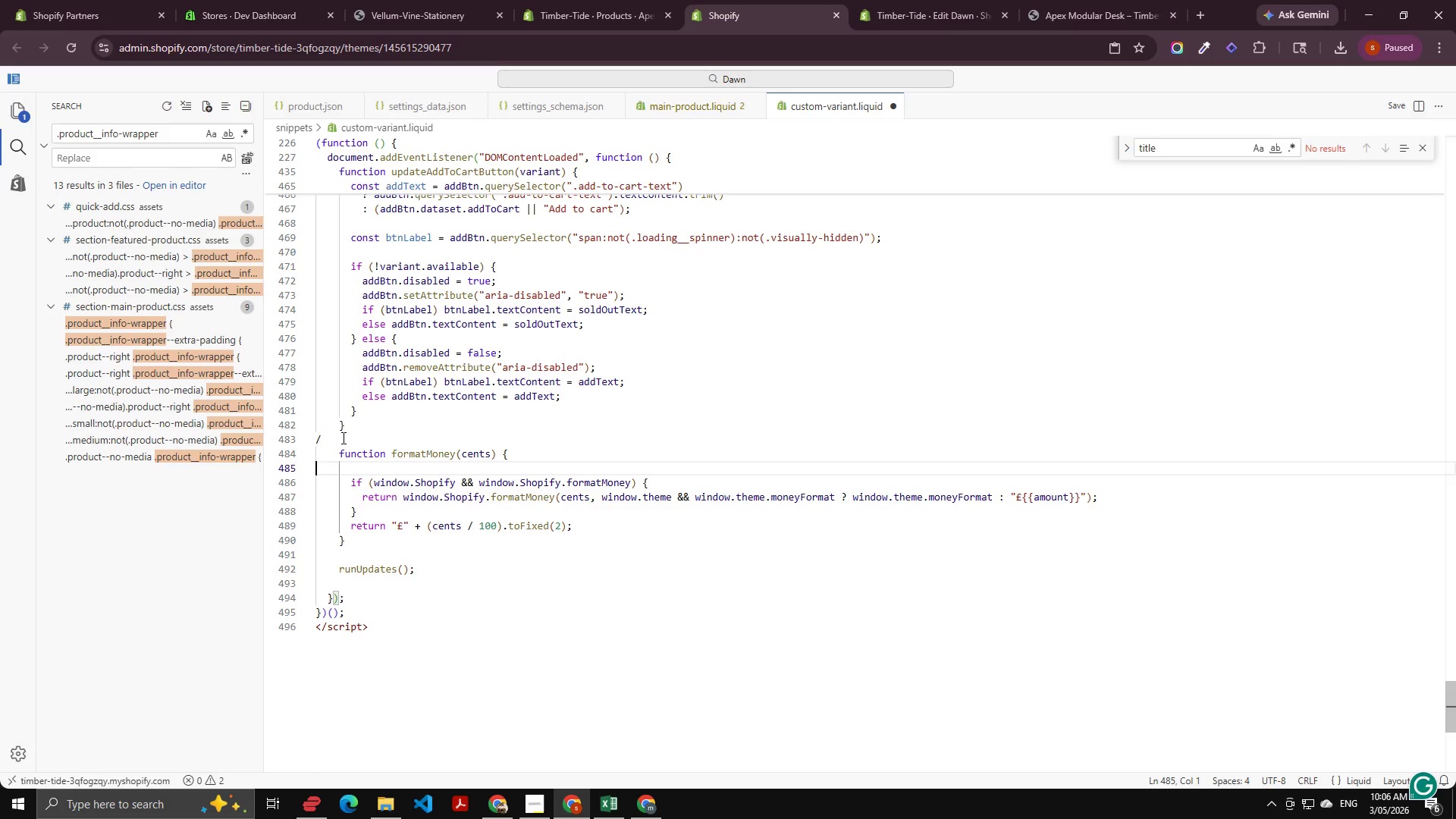 
left_click([342, 438])
 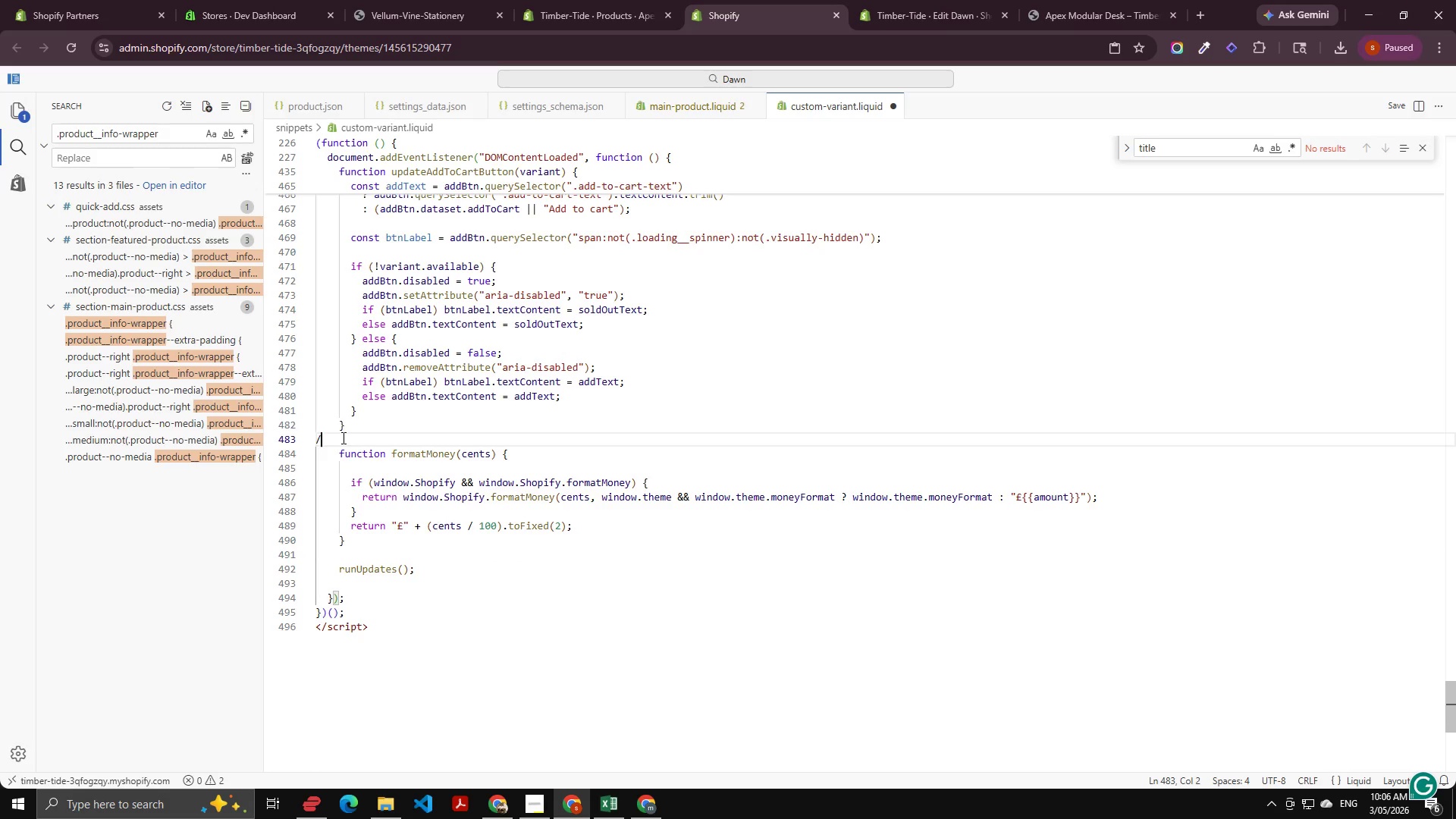 
key(Backspace)
 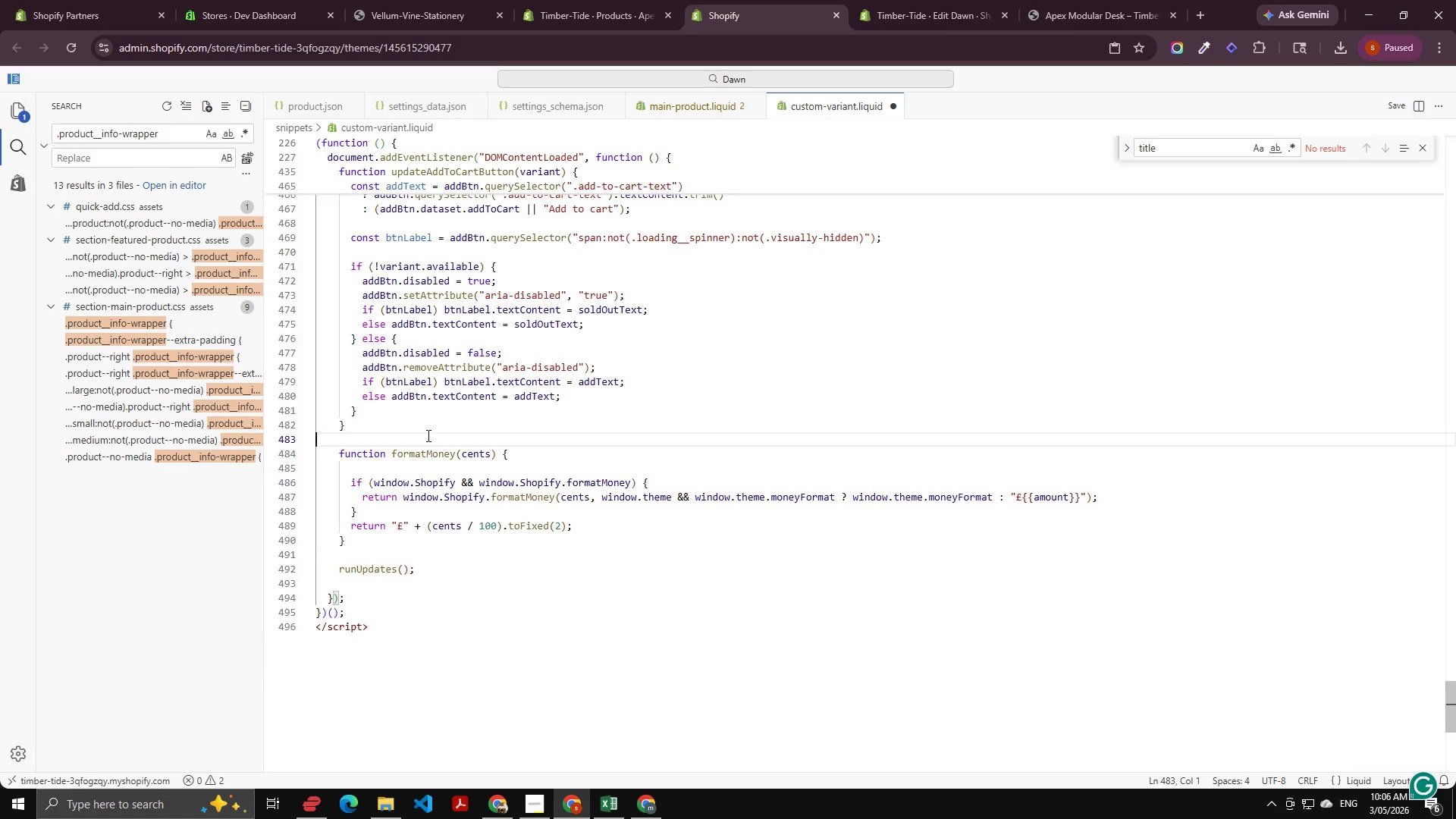 
scroll: coordinate [433, 408], scroll_direction: up, amount: 106.0
 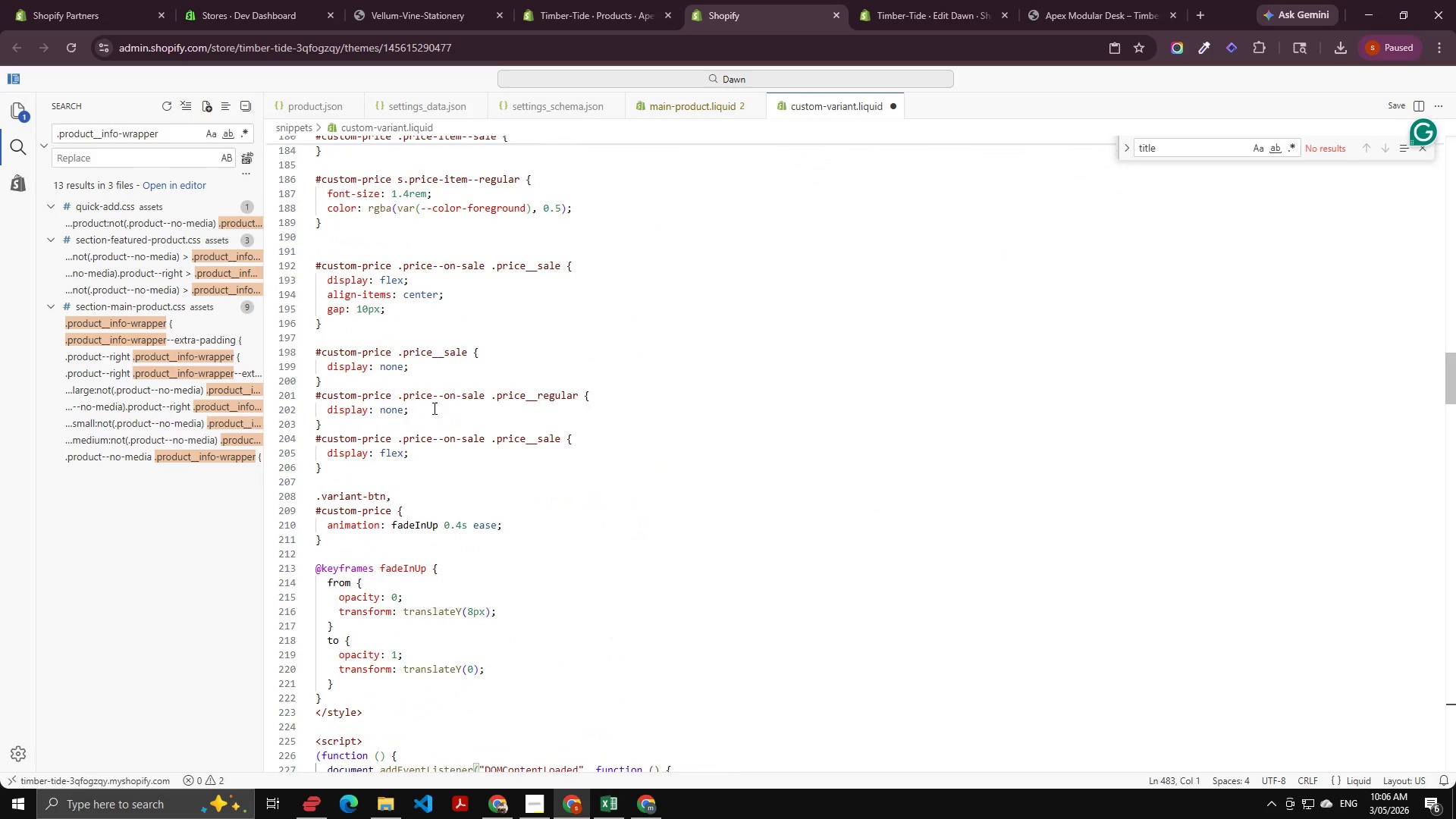 
key(Control+S)
 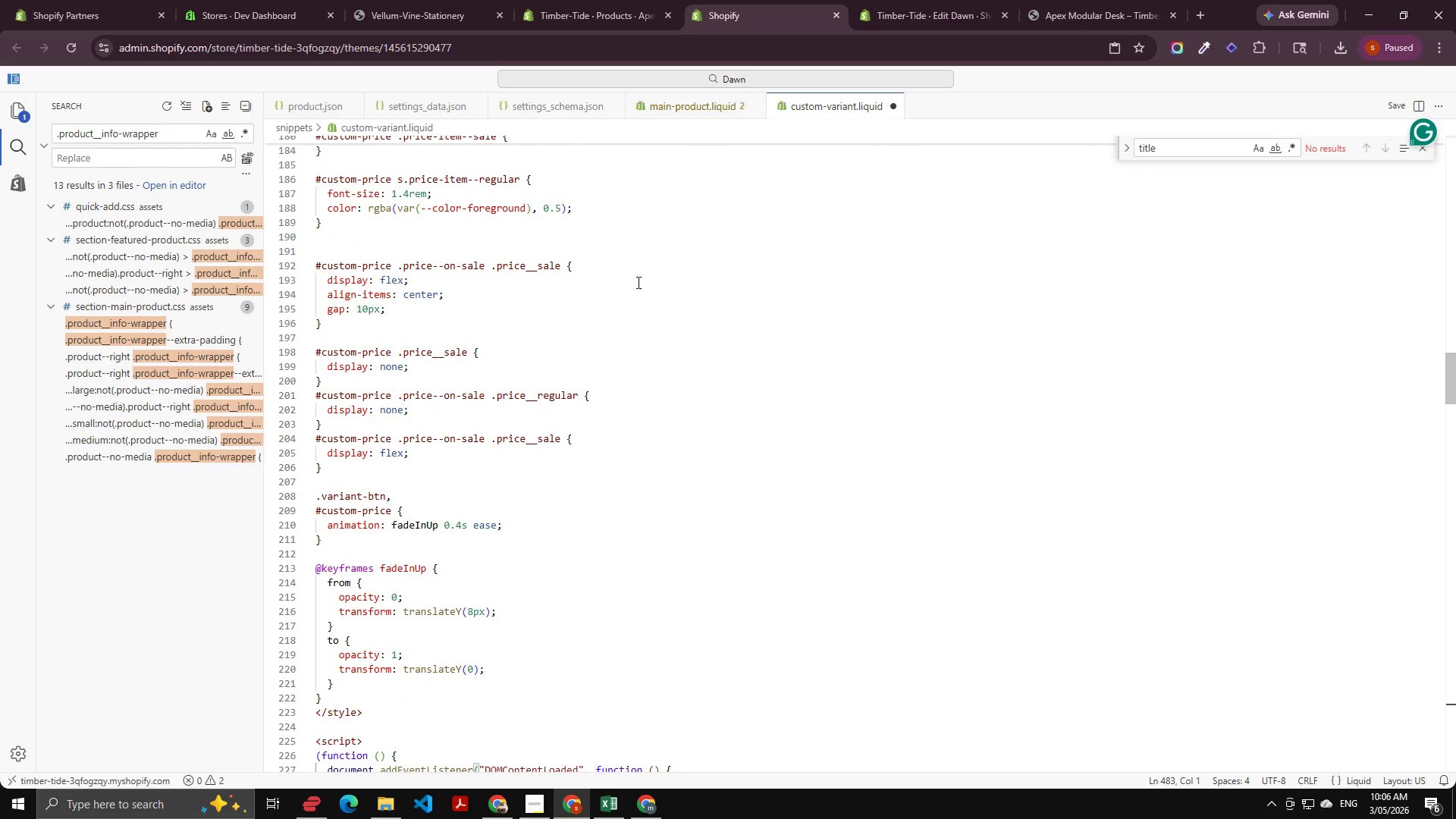 
key(Control+S)
 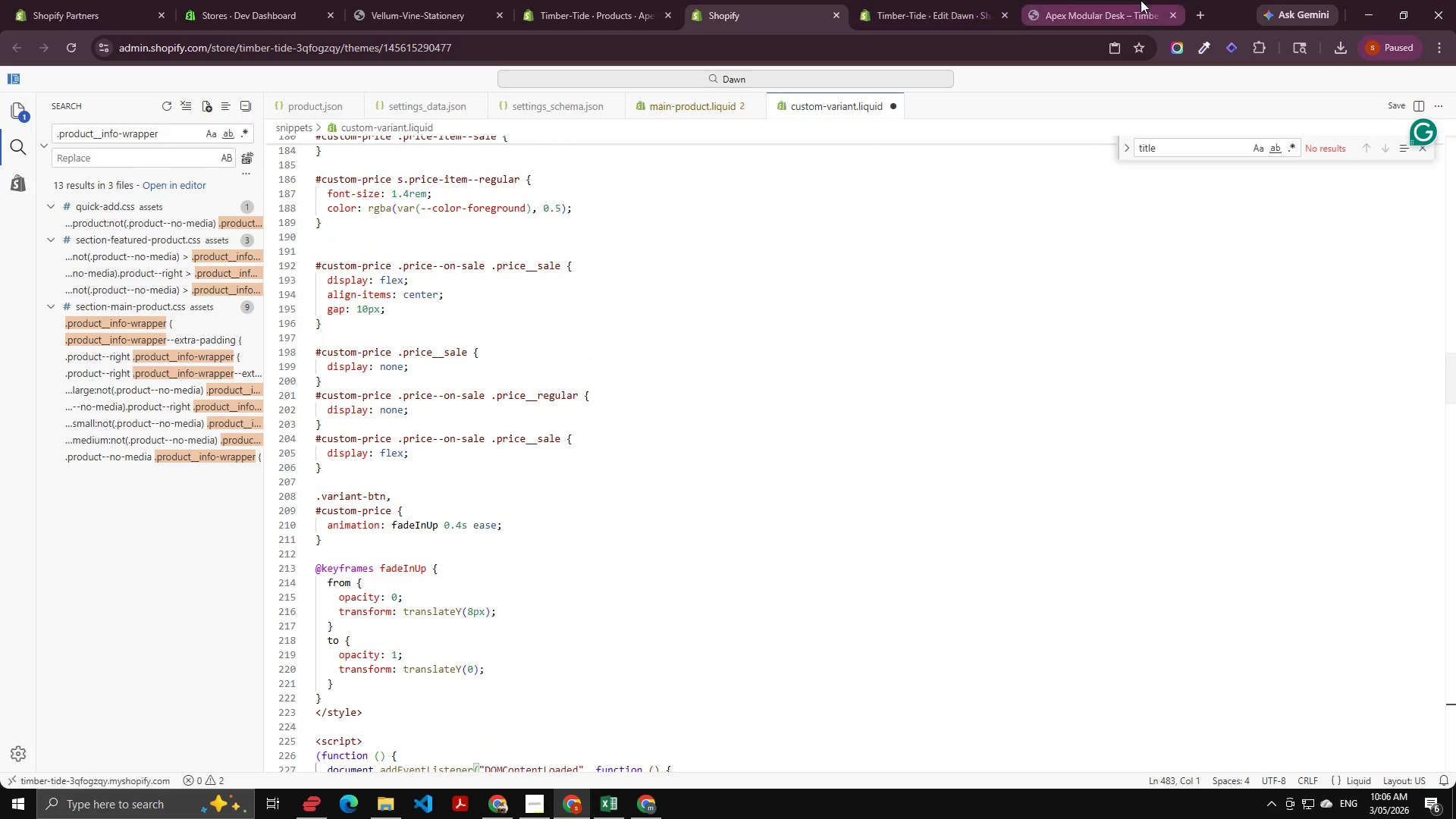 
key(Control+Shift+R)
 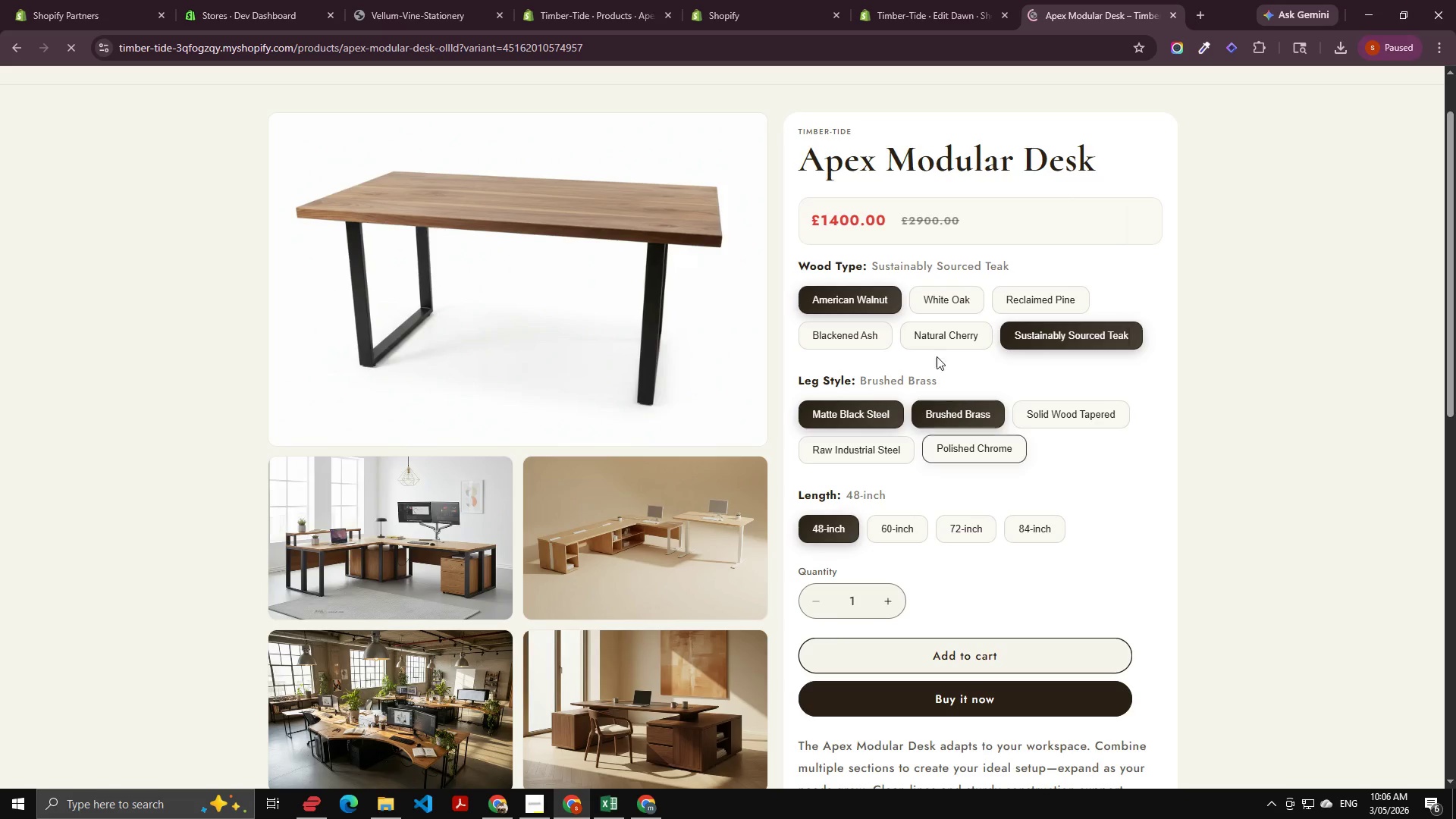 
left_click([932, 309])
 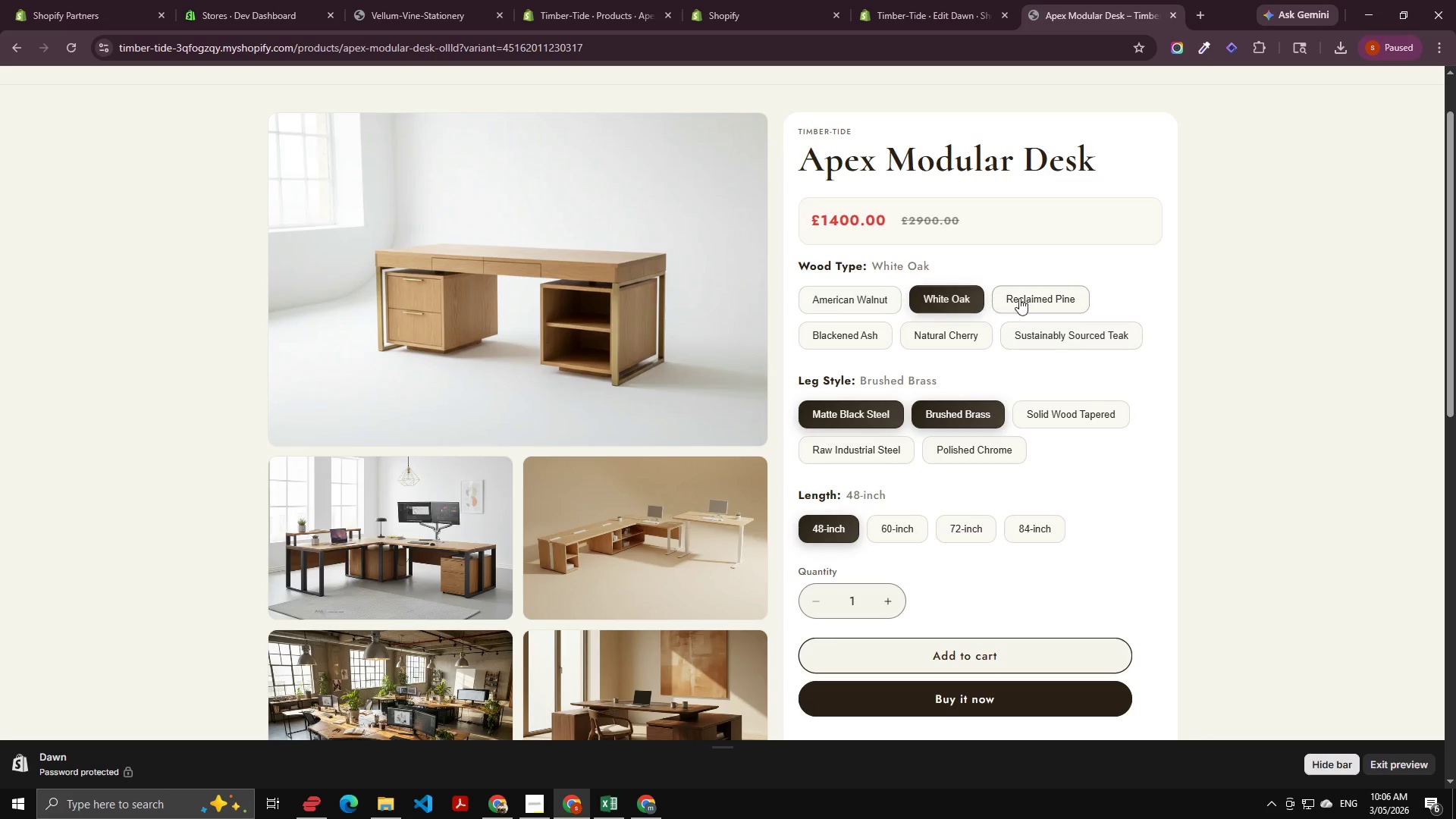 
left_click([1021, 300])
 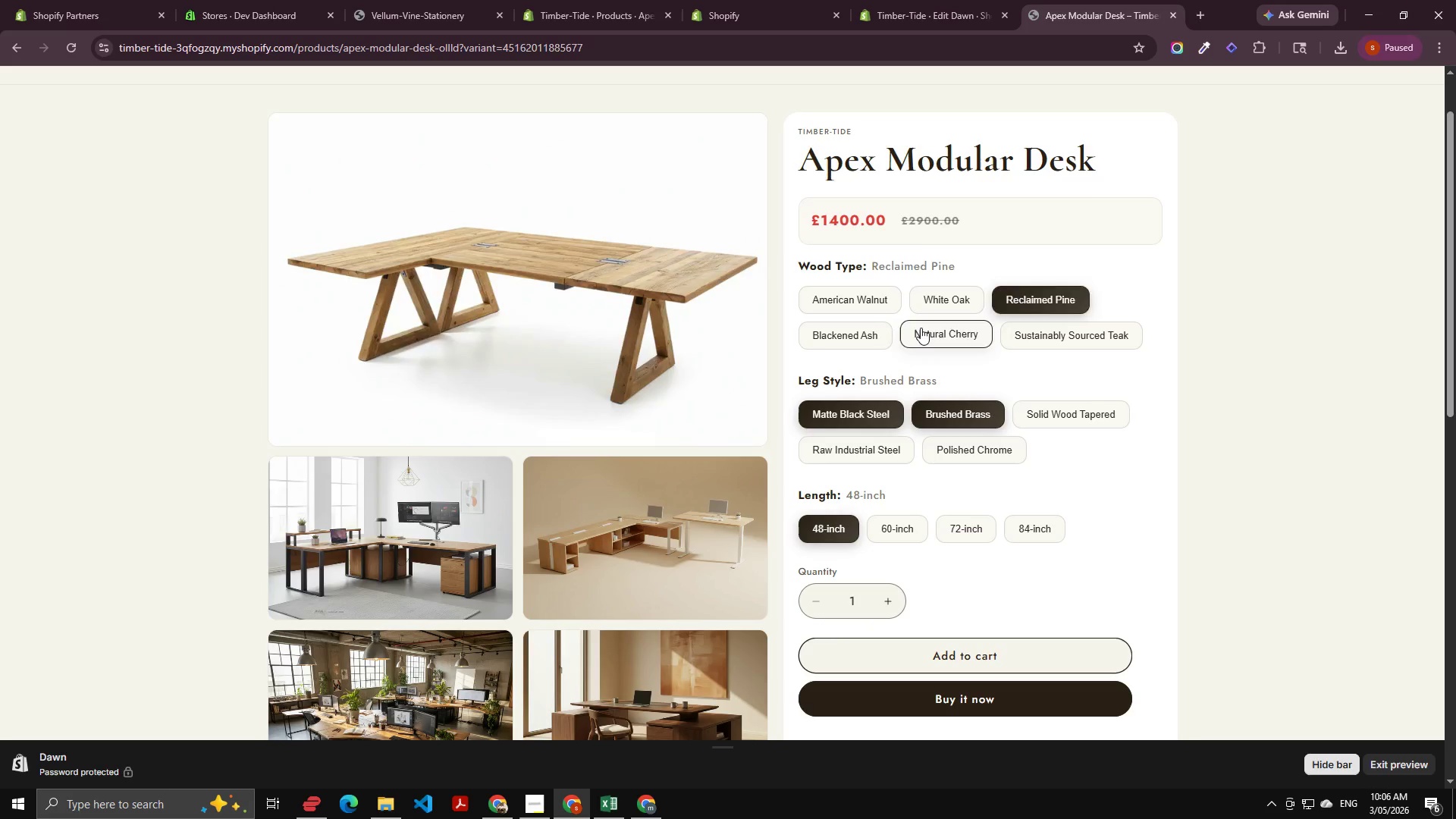 
double_click([848, 328])
 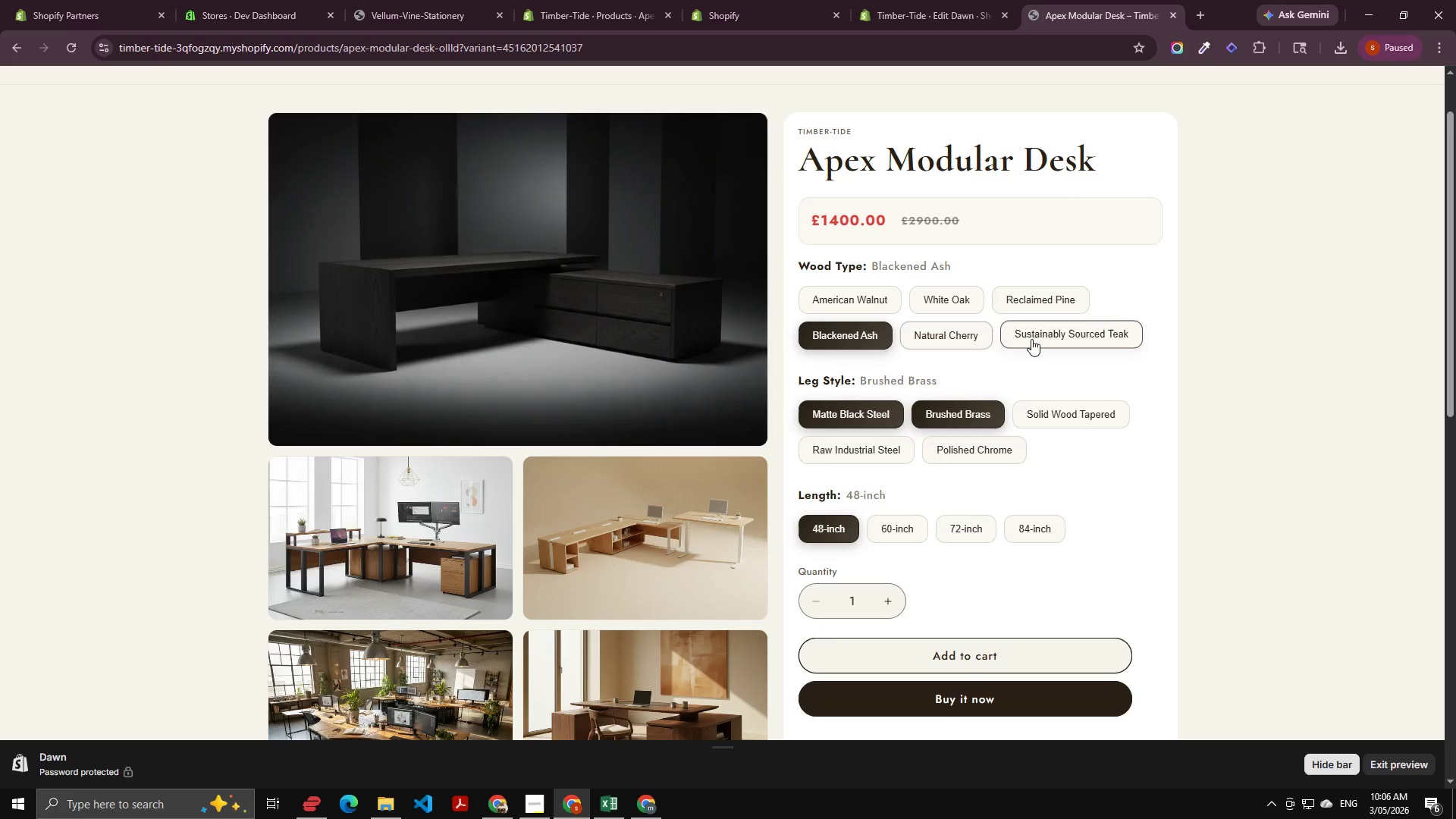 
left_click([1037, 337])
 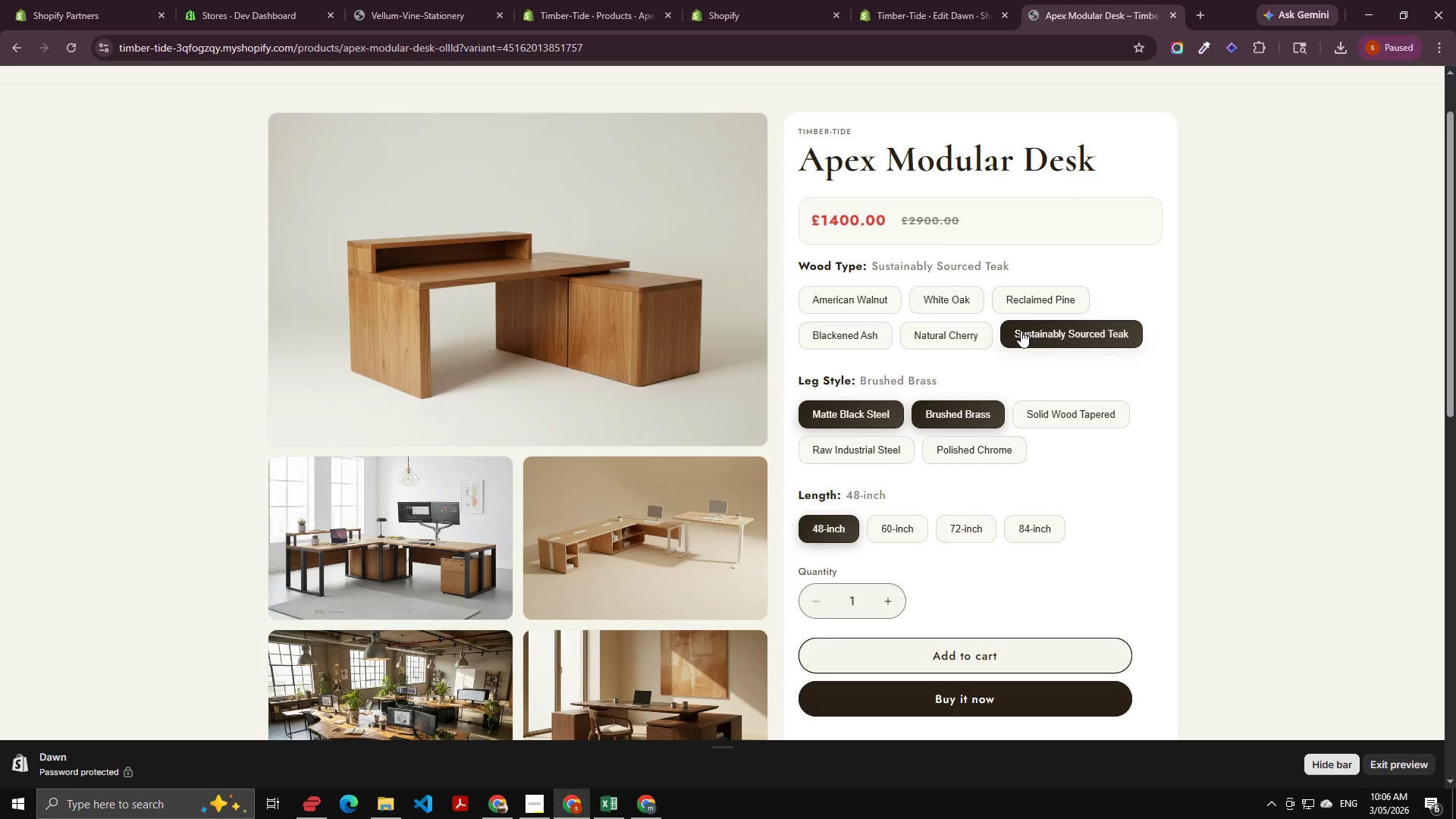 
scroll: coordinate [858, 334], scroll_direction: down, amount: 7.0
 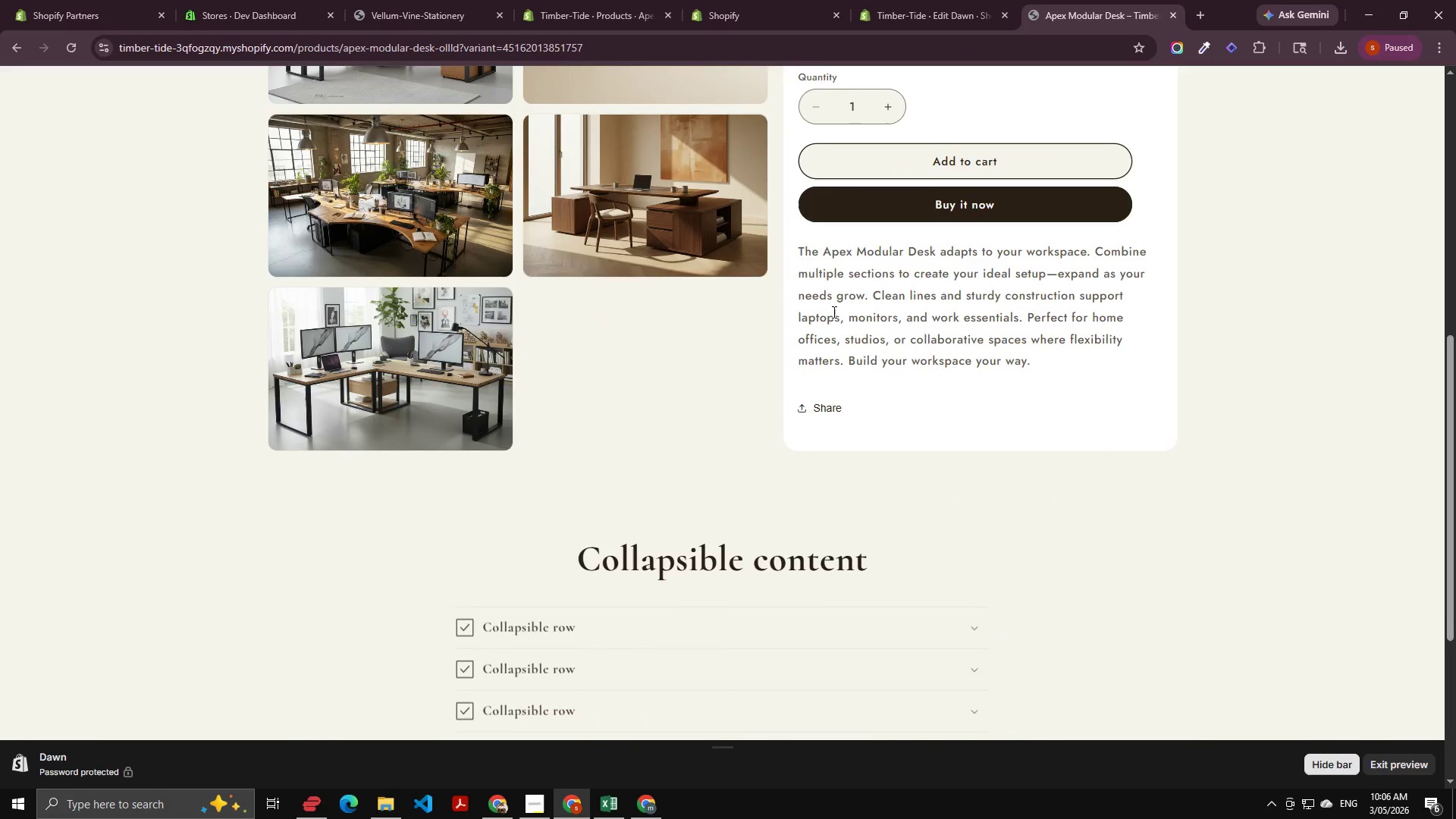 
scroll: coordinate [888, 339], scroll_direction: up, amount: 10.0
 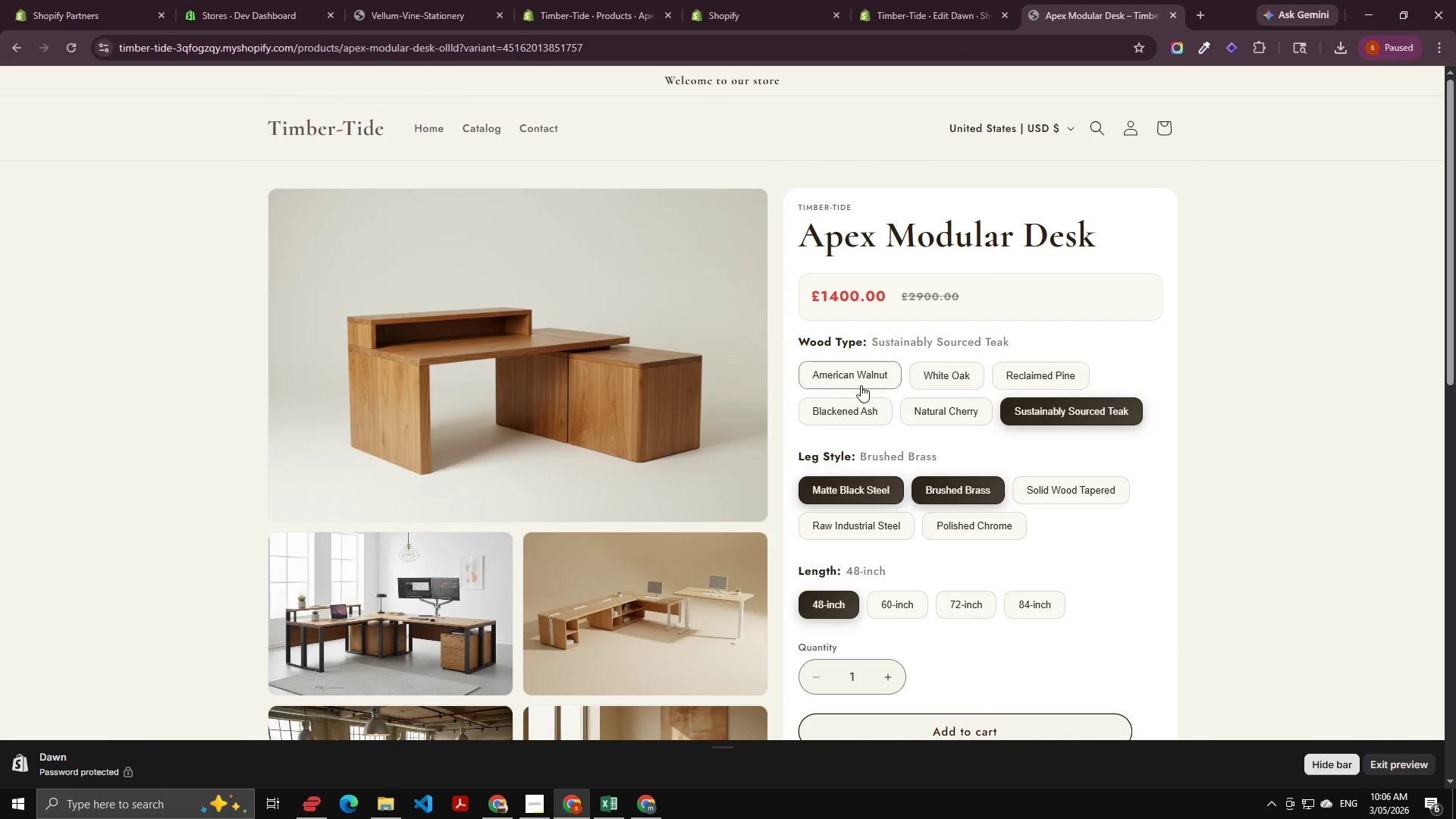 
left_click([861, 385])
 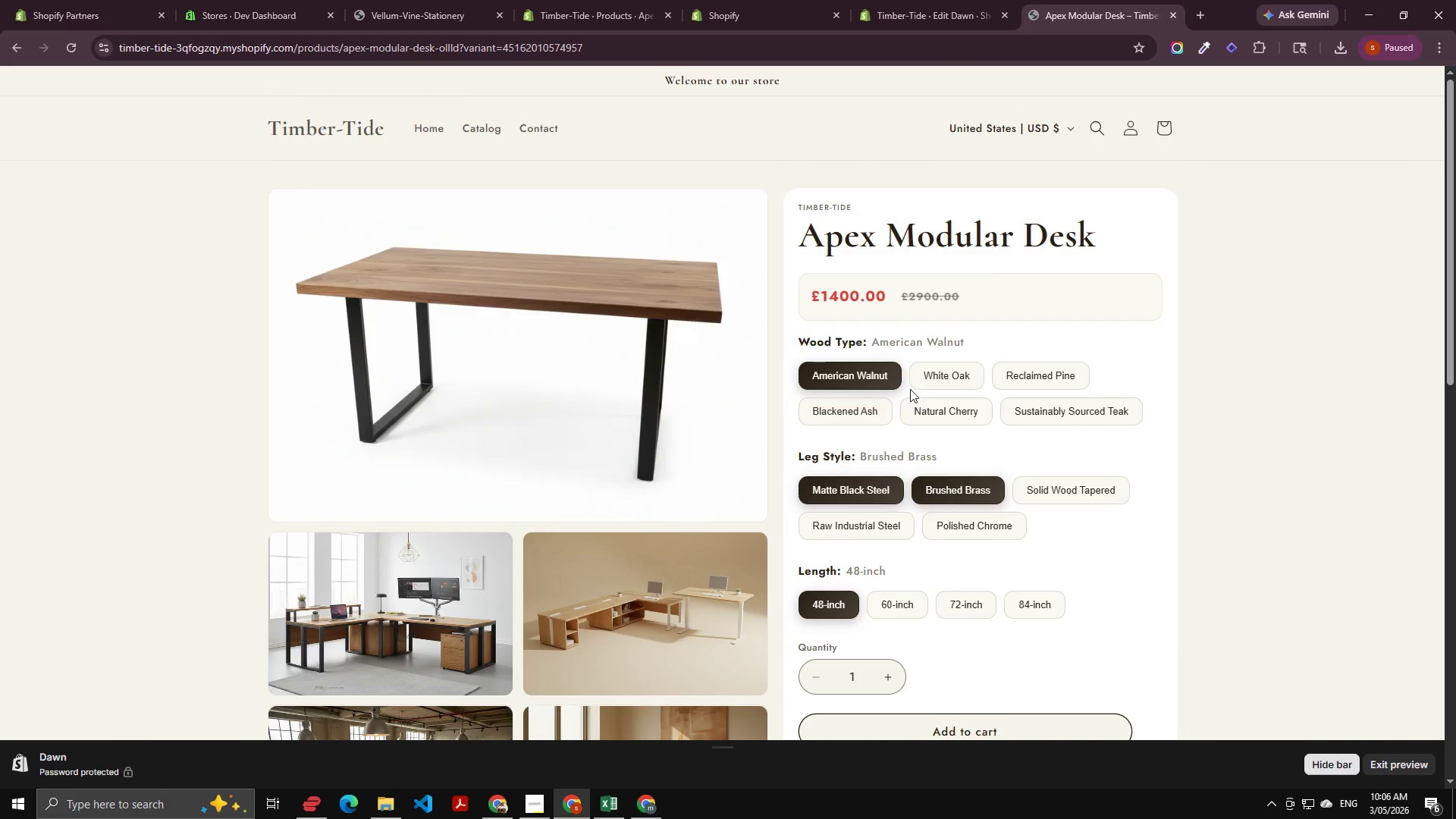 
left_click([918, 378])
 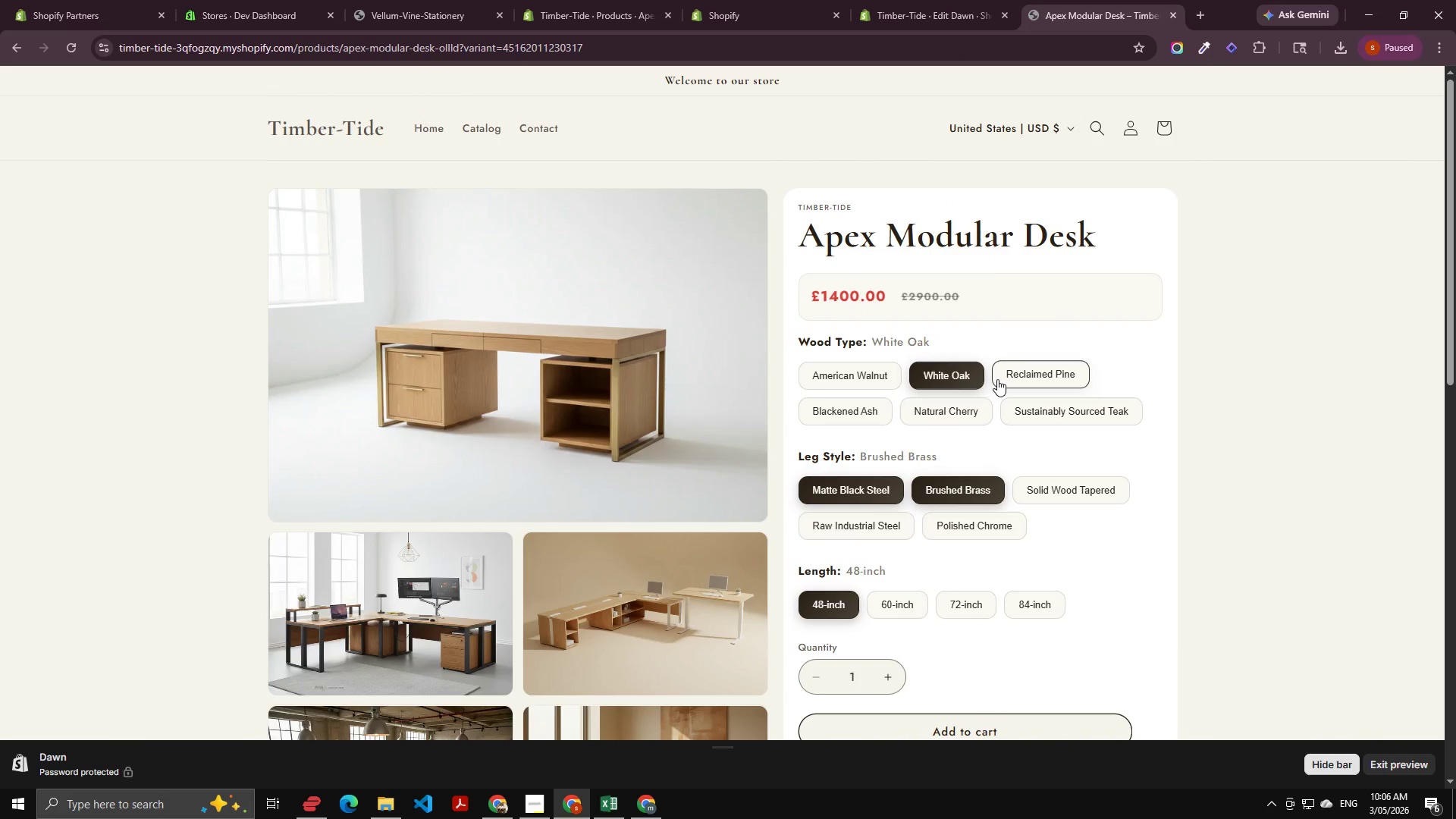 
left_click([997, 379])
 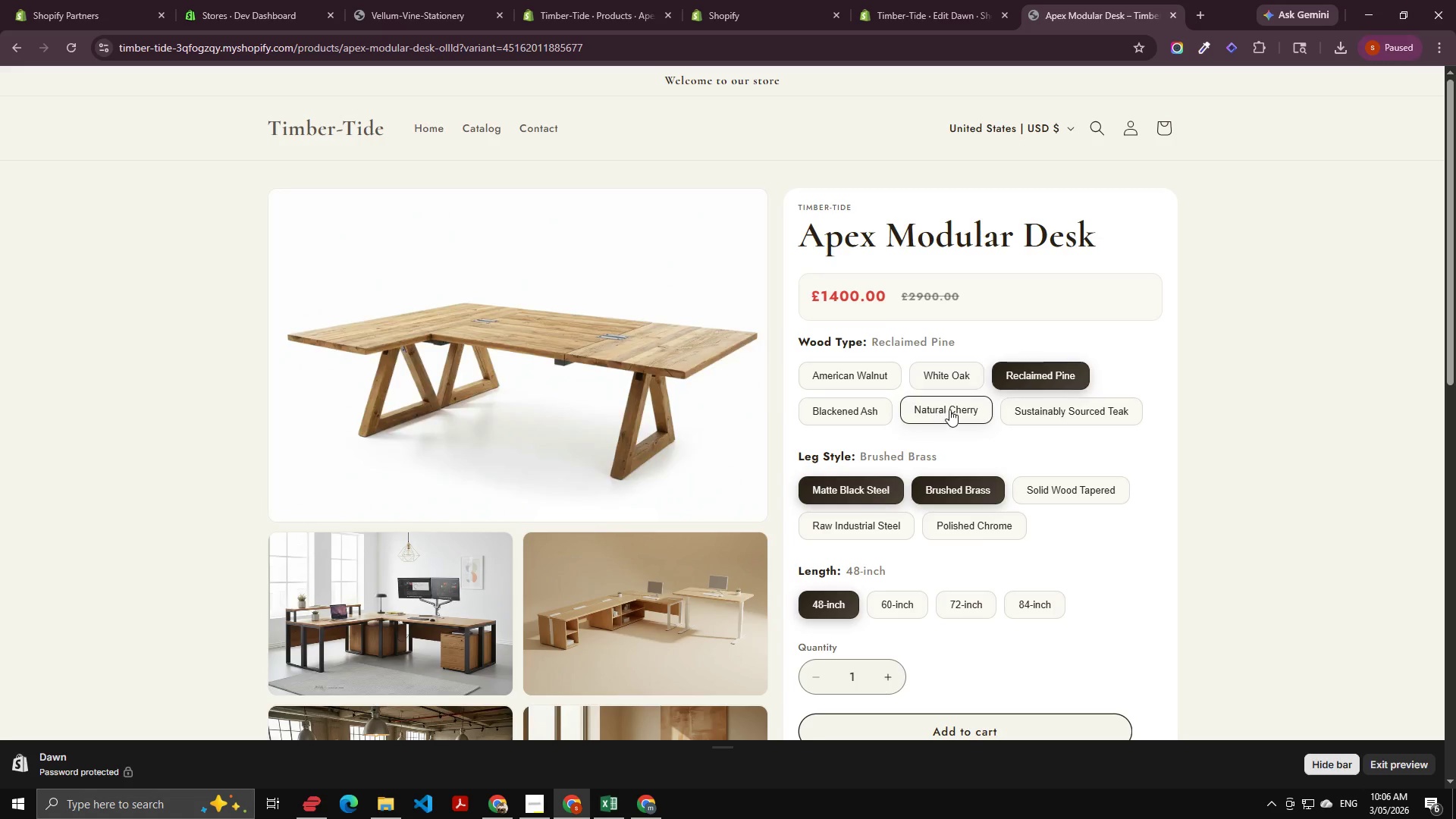 
double_click([1059, 398])
 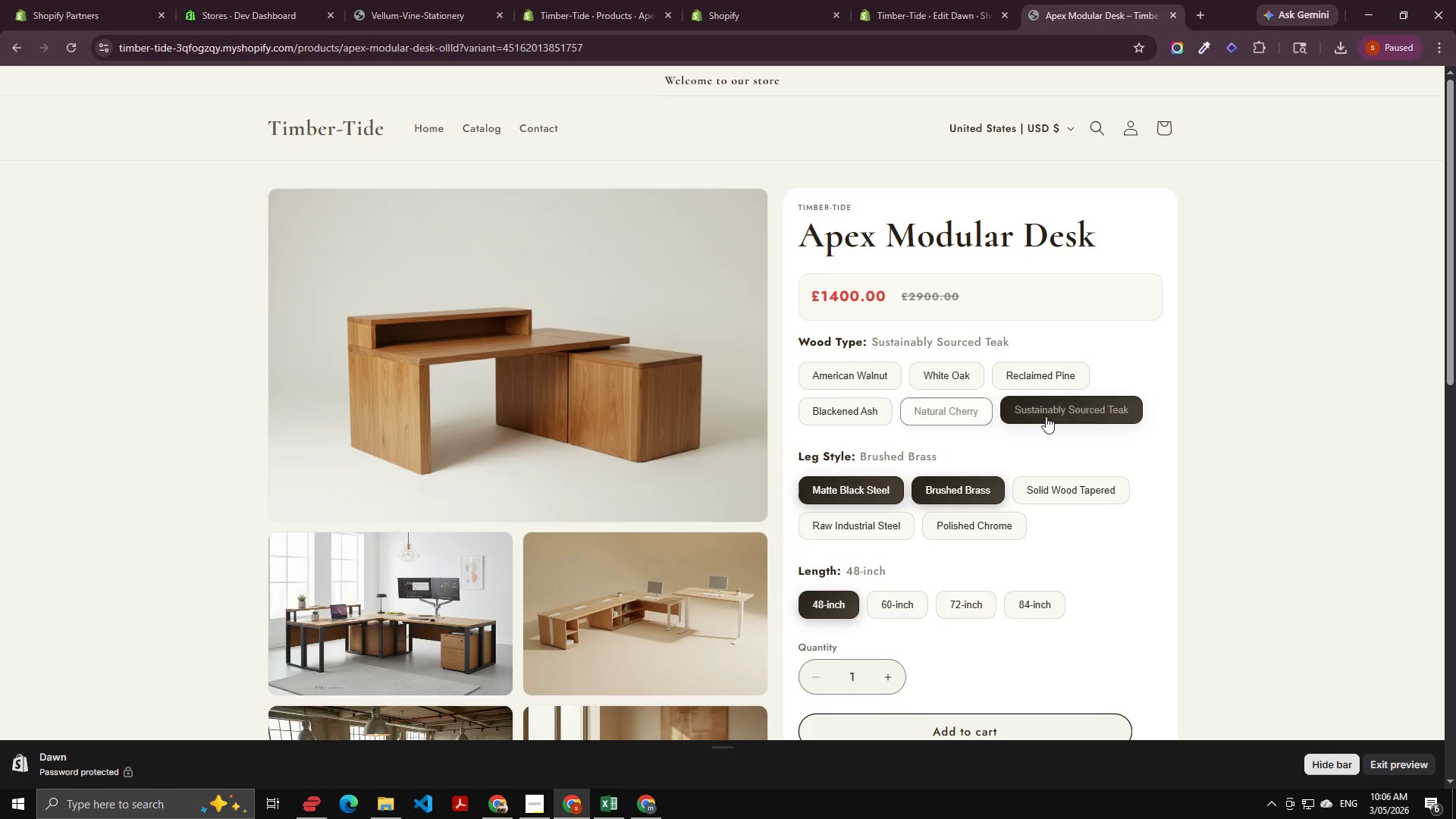 
scroll: coordinate [1018, 450], scroll_direction: down, amount: 3.0
 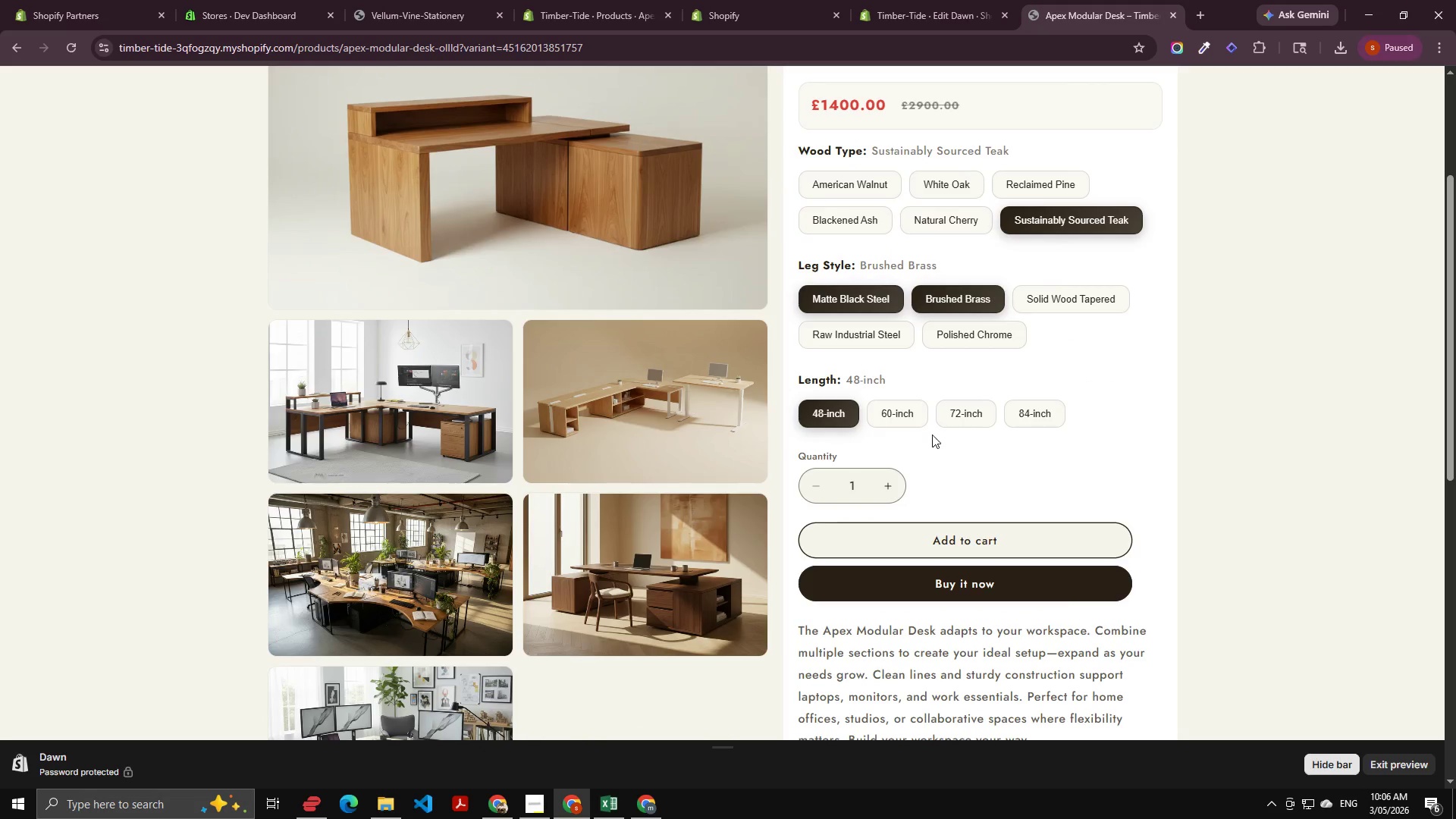 
left_click([944, 413])
 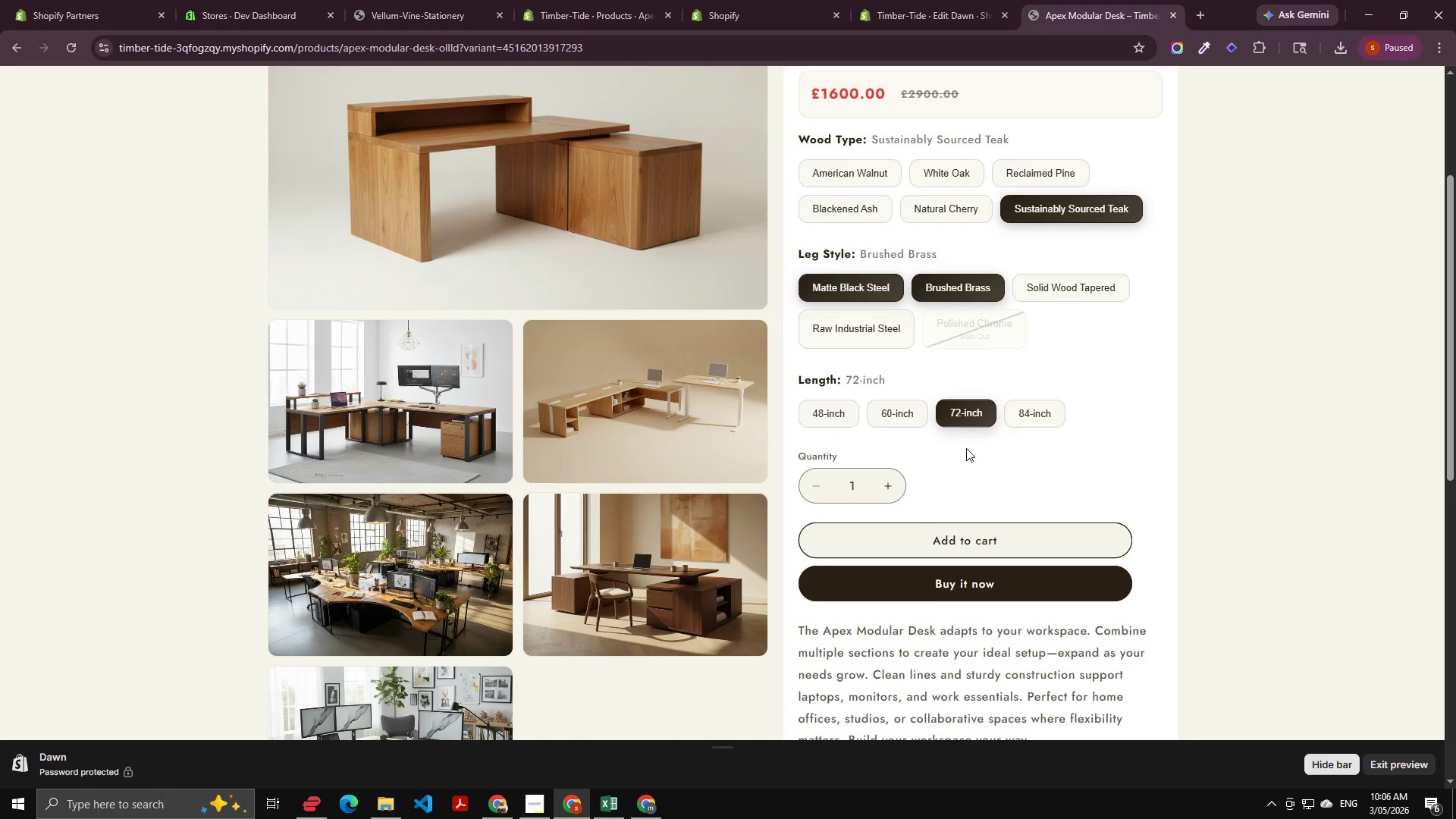 
scroll: coordinate [1024, 488], scroll_direction: up, amount: 2.0
 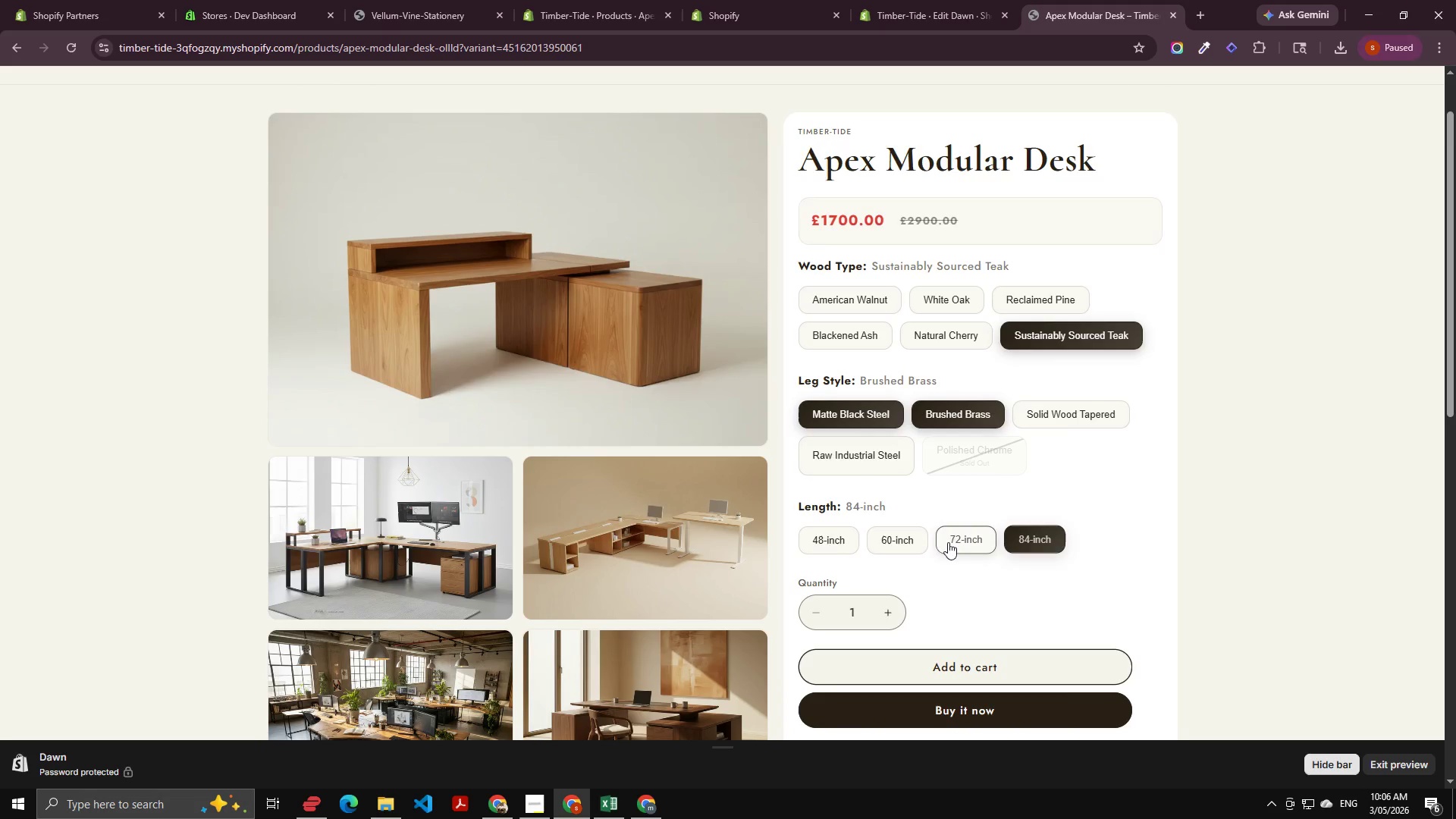 
left_click([934, 547])
 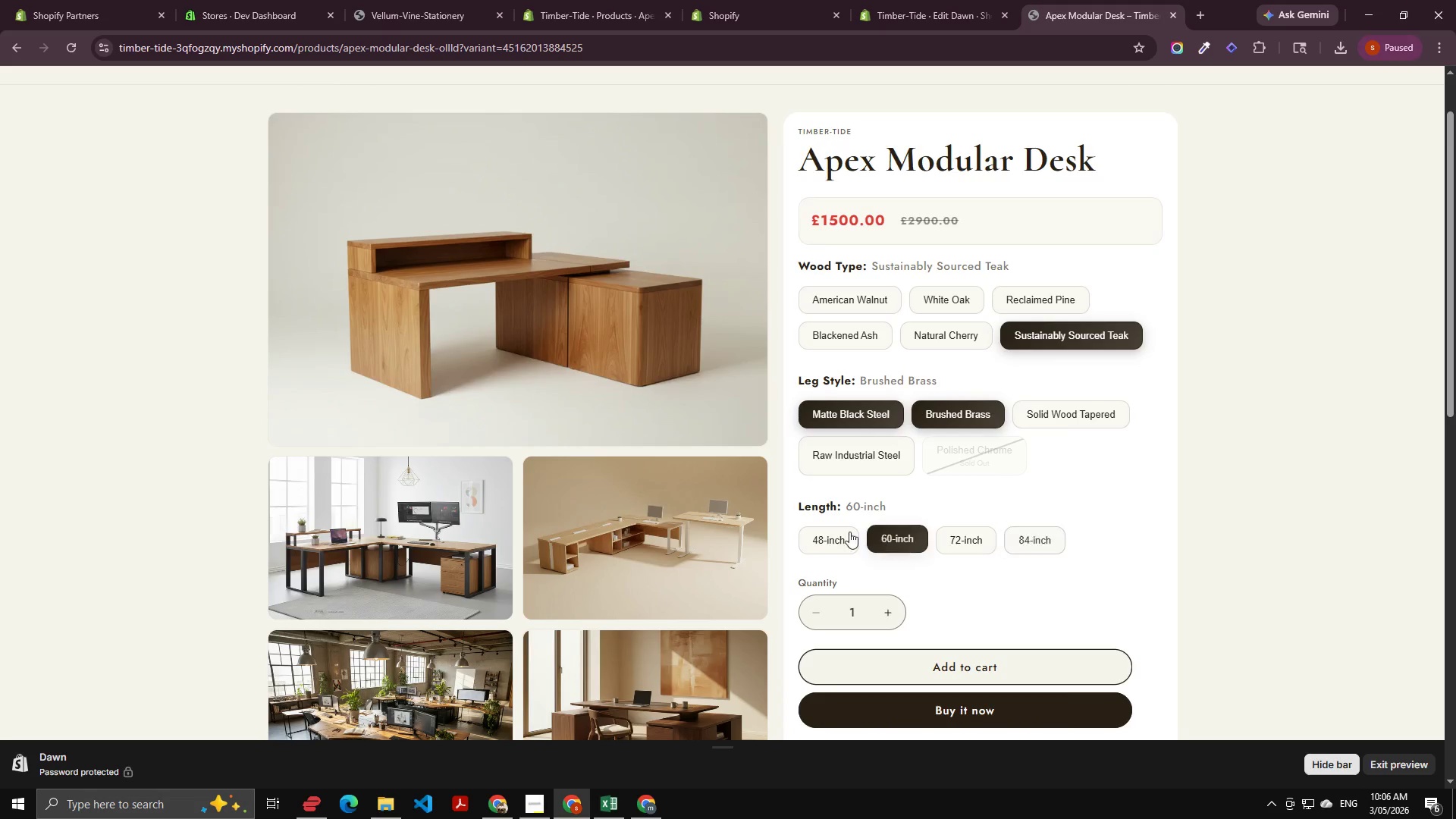 
left_click([842, 530])
 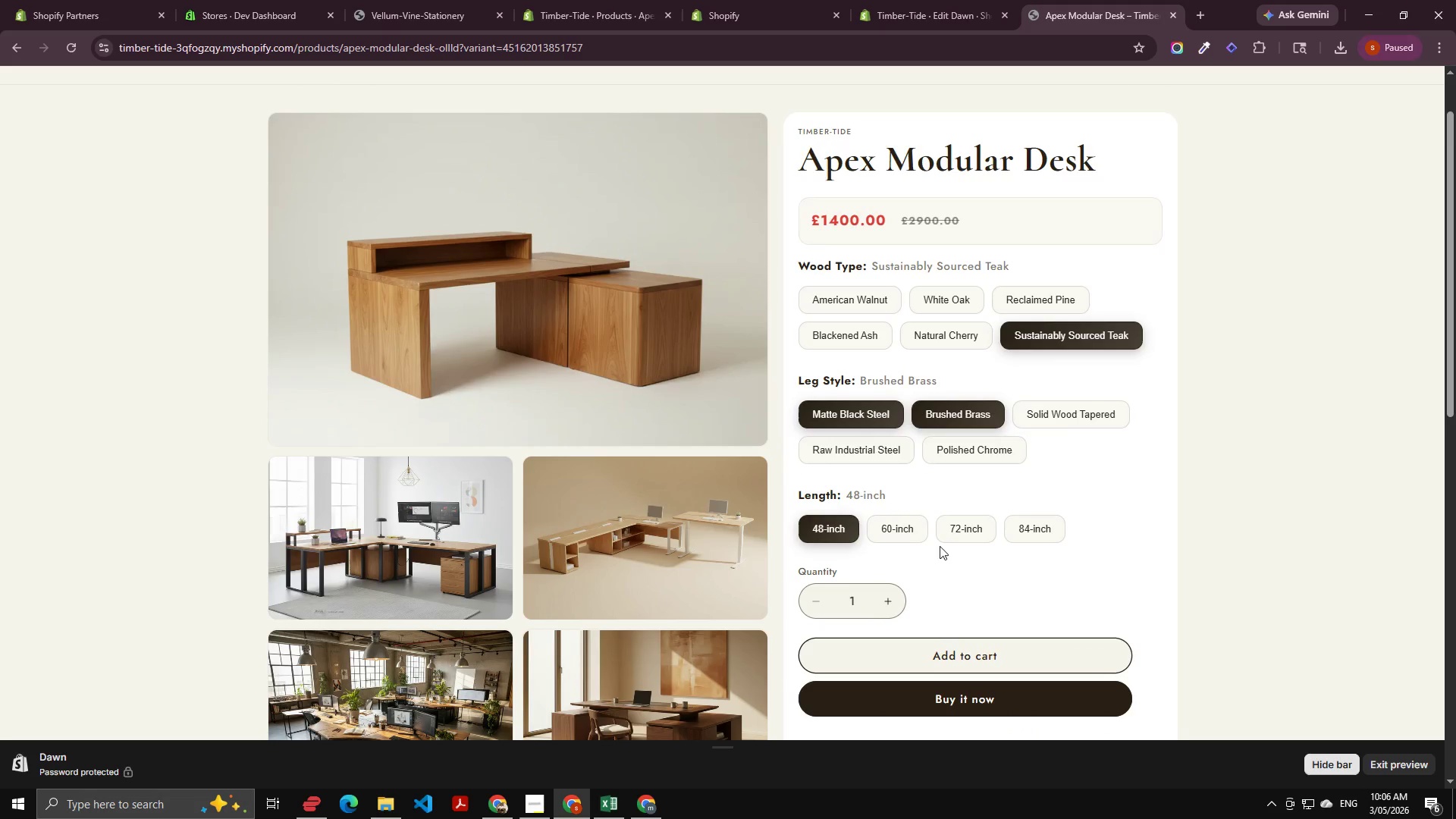 
left_click([956, 535])
 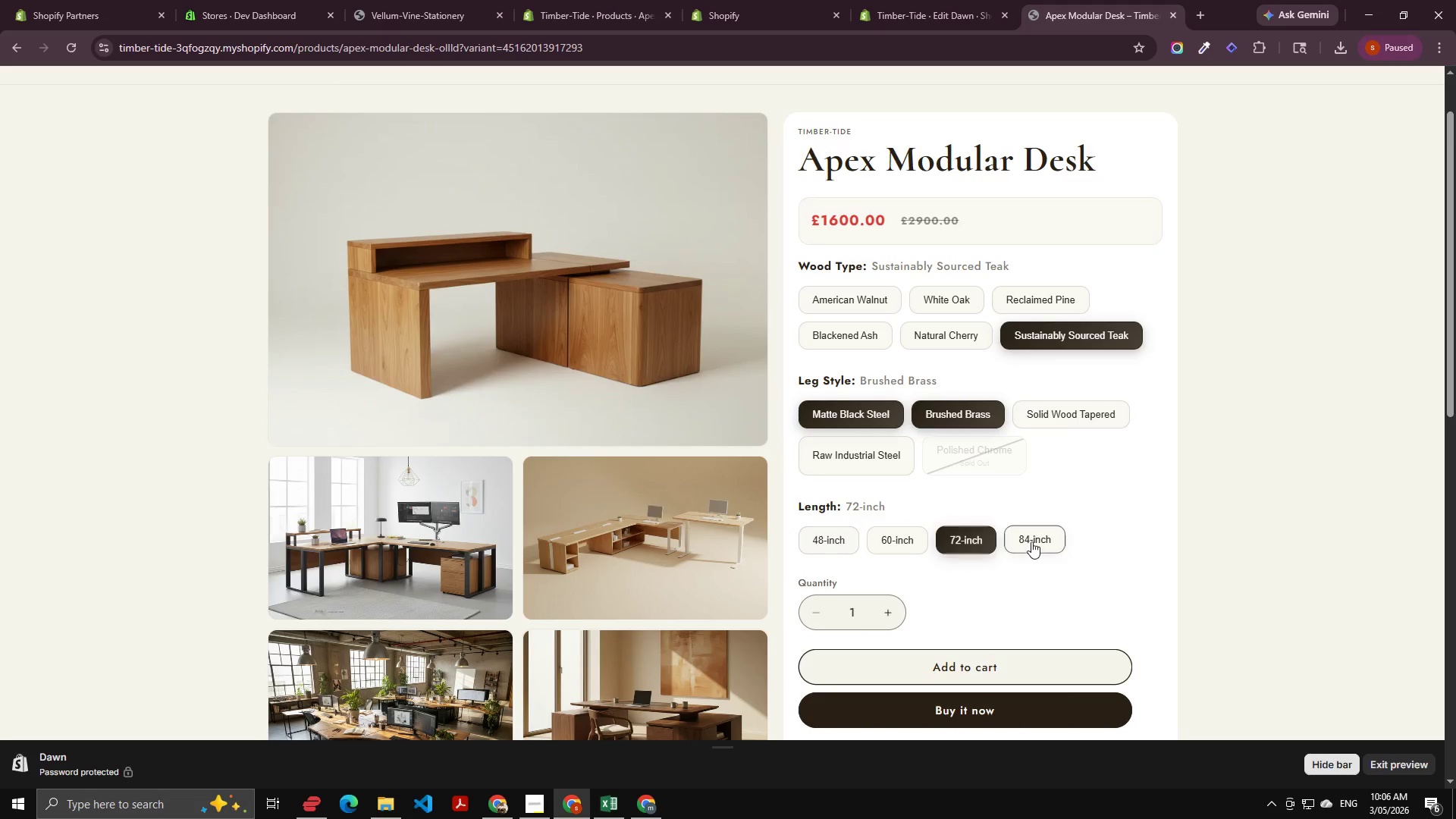 
left_click([1034, 541])
 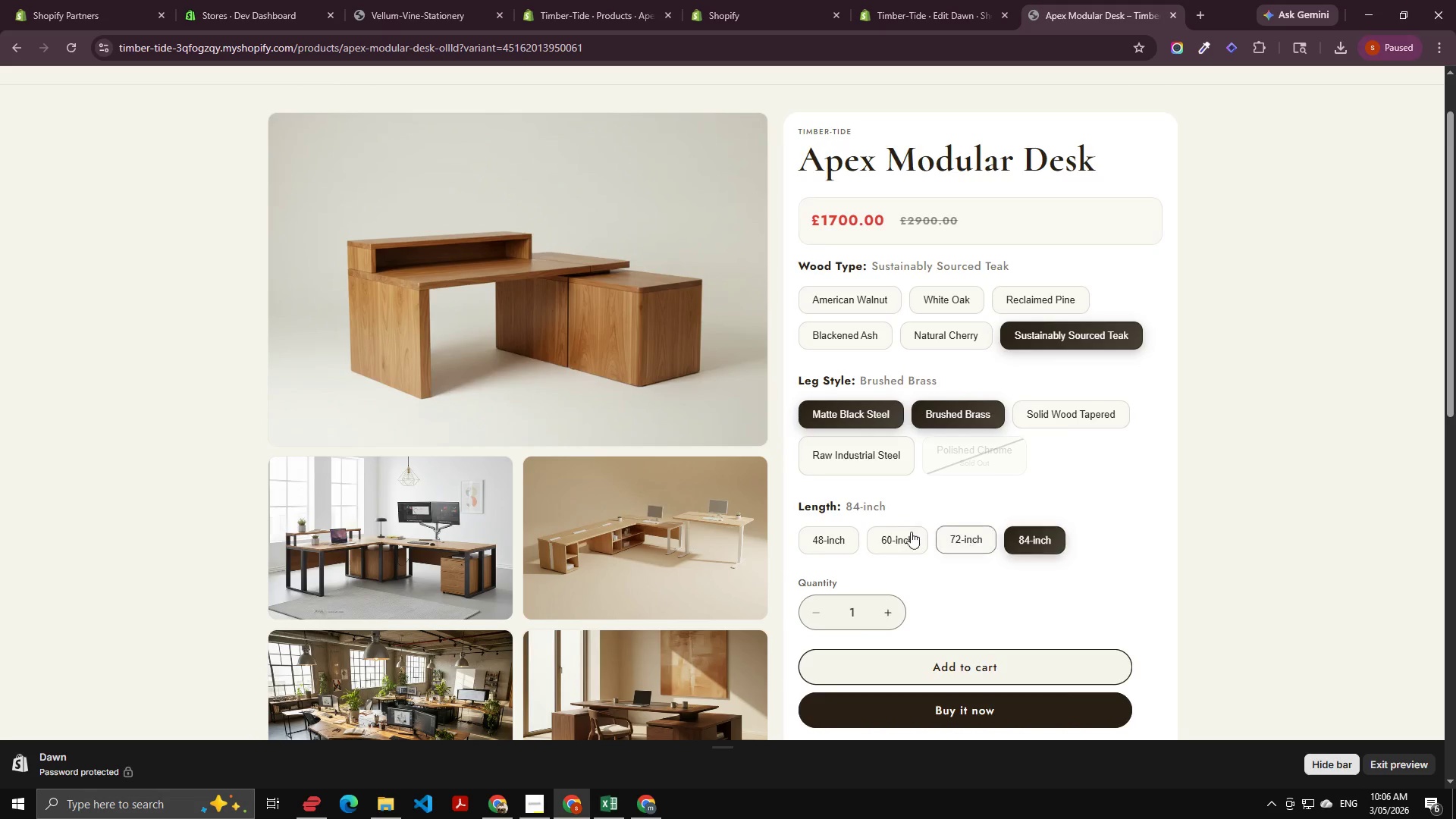 
left_click([889, 531])
 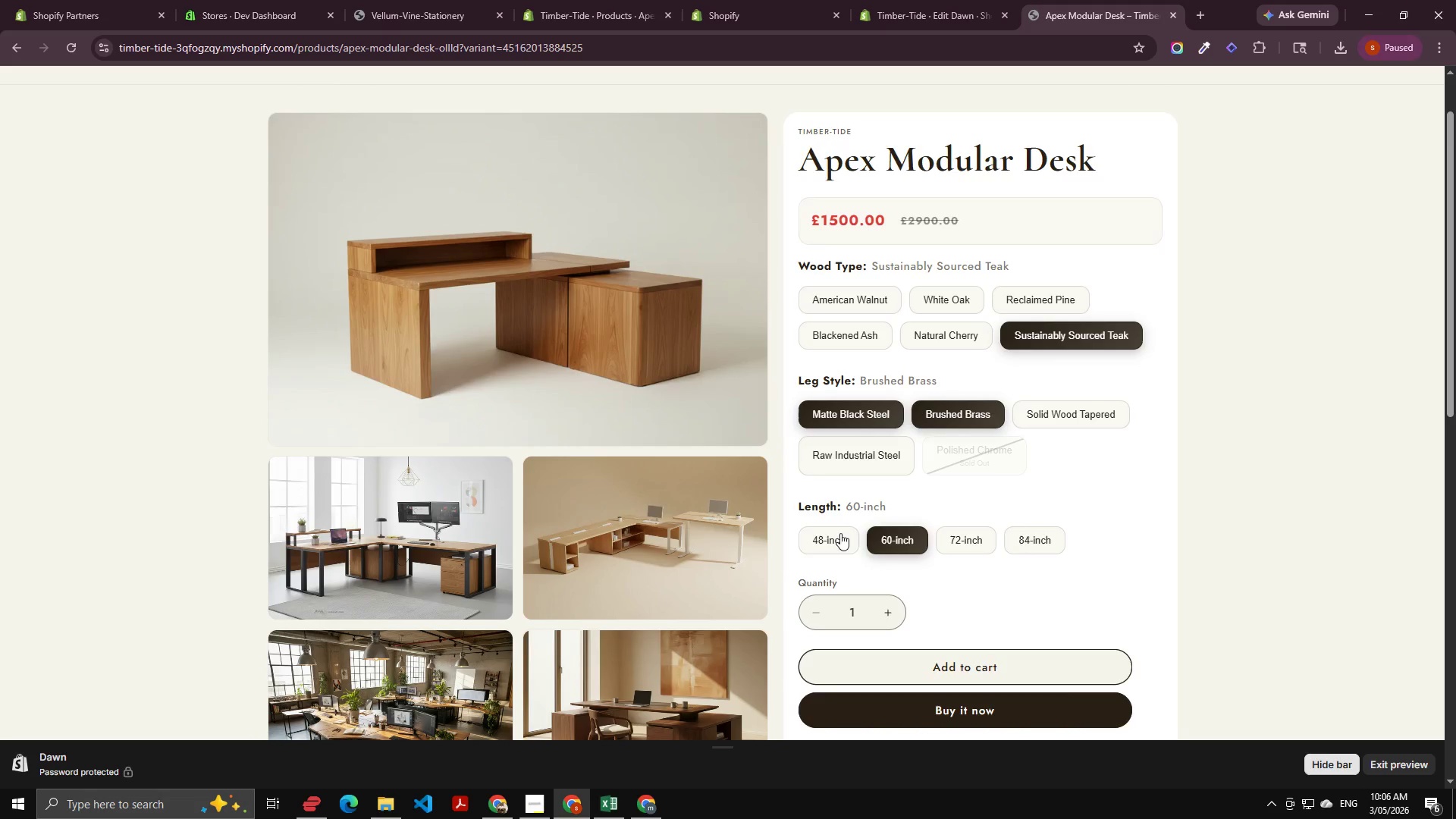 
left_click([826, 549])
 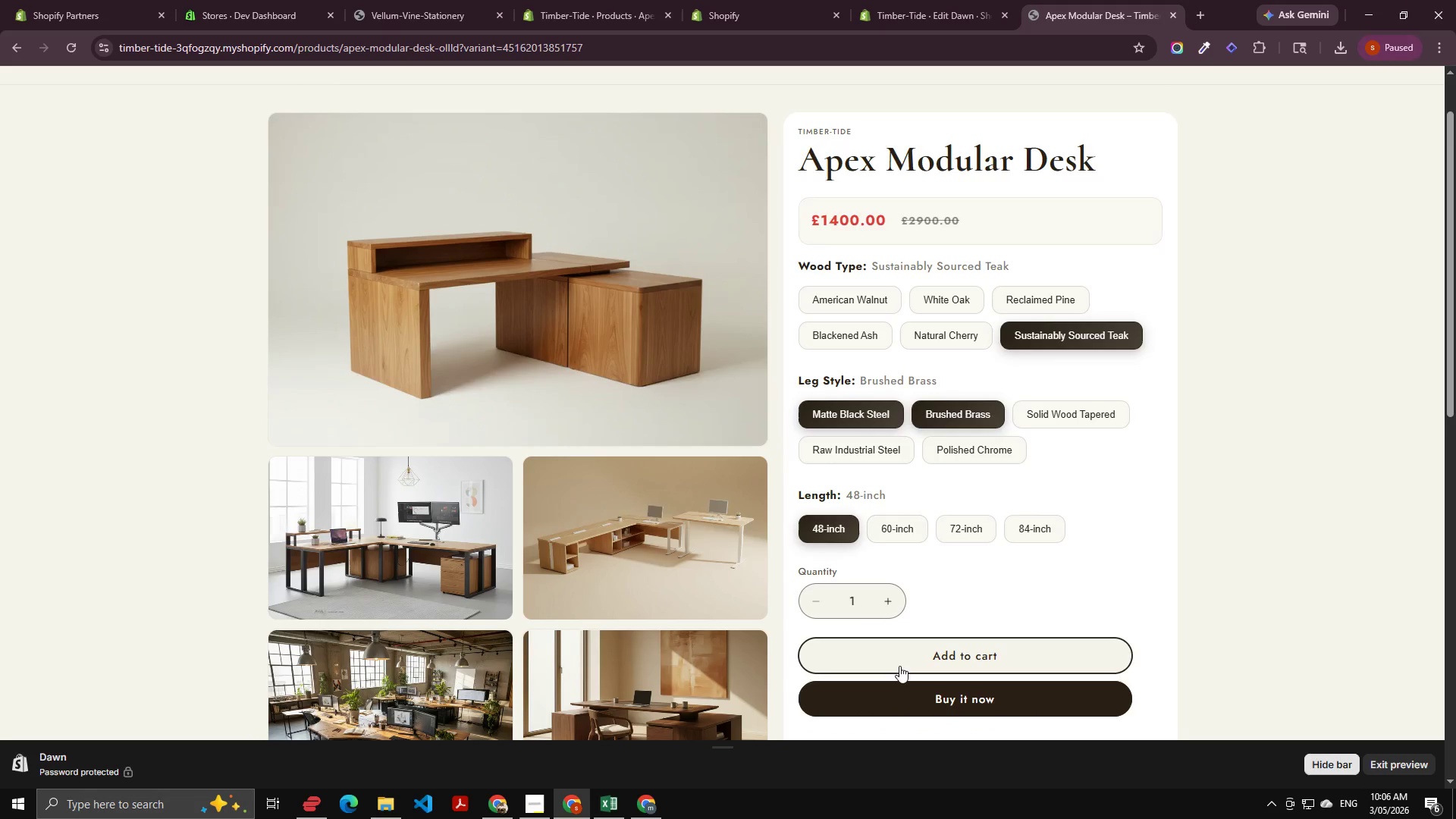 
left_click([907, 664])
 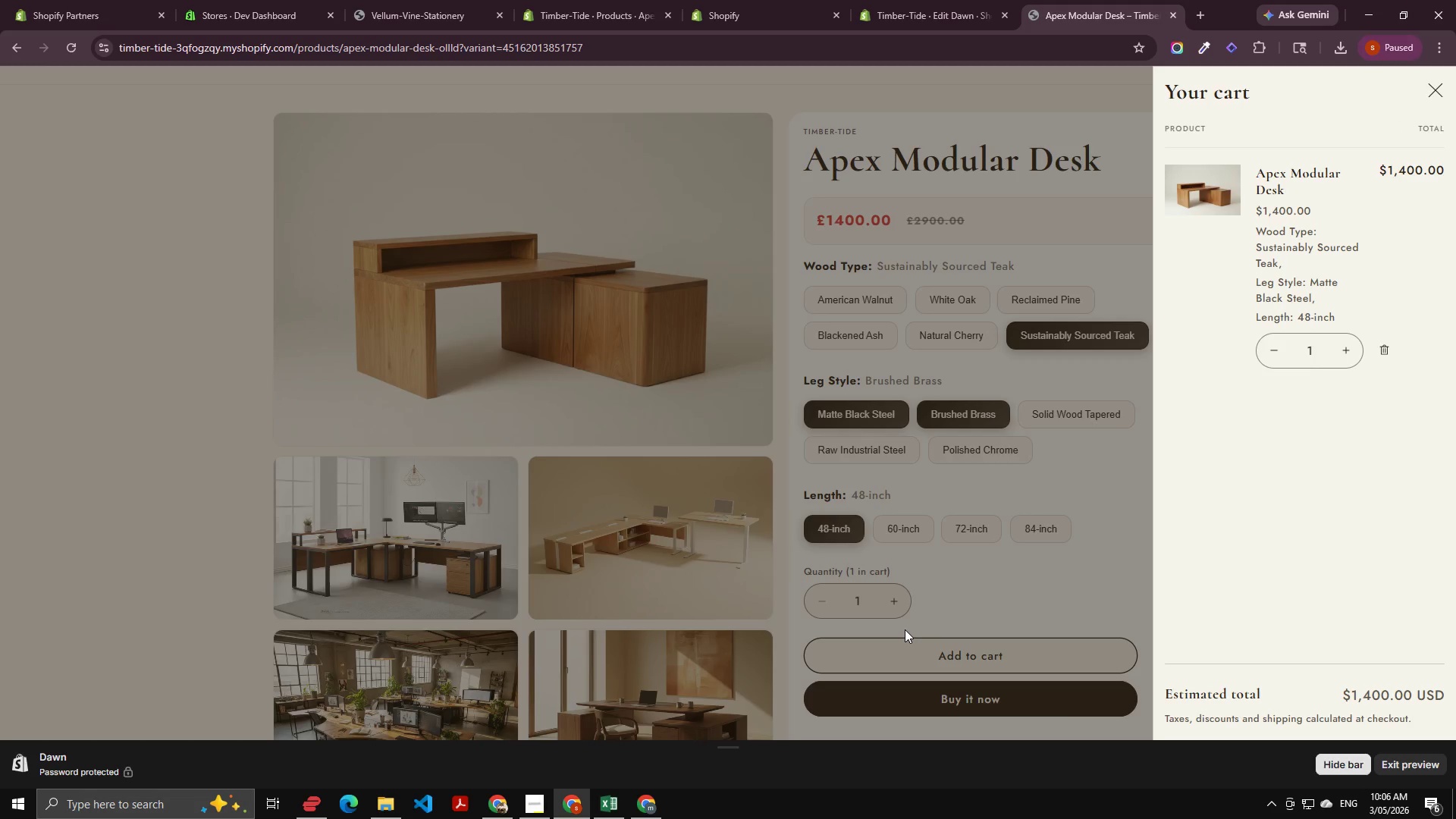 
wait(5.22)
 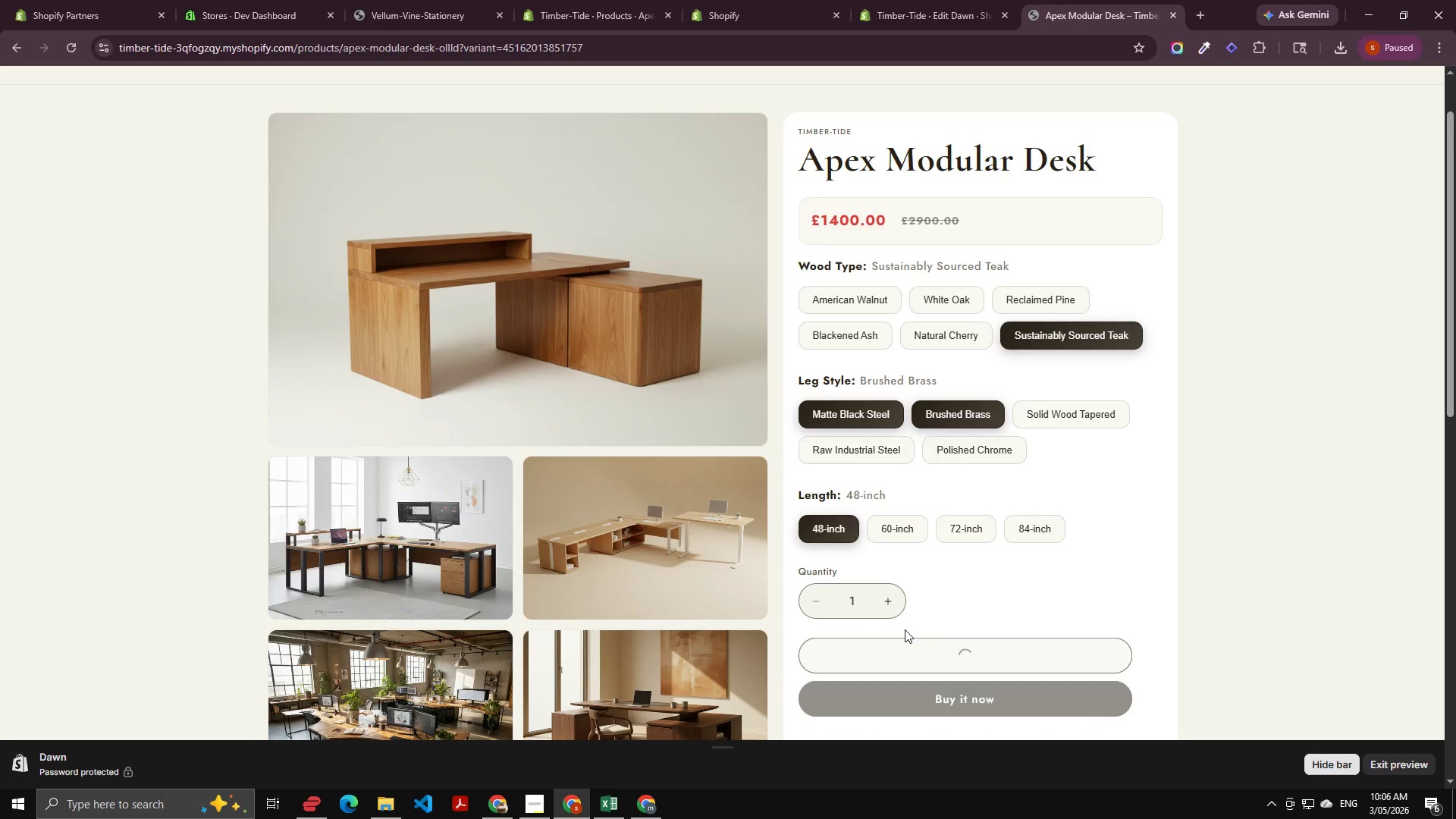 
left_click([353, 227])
 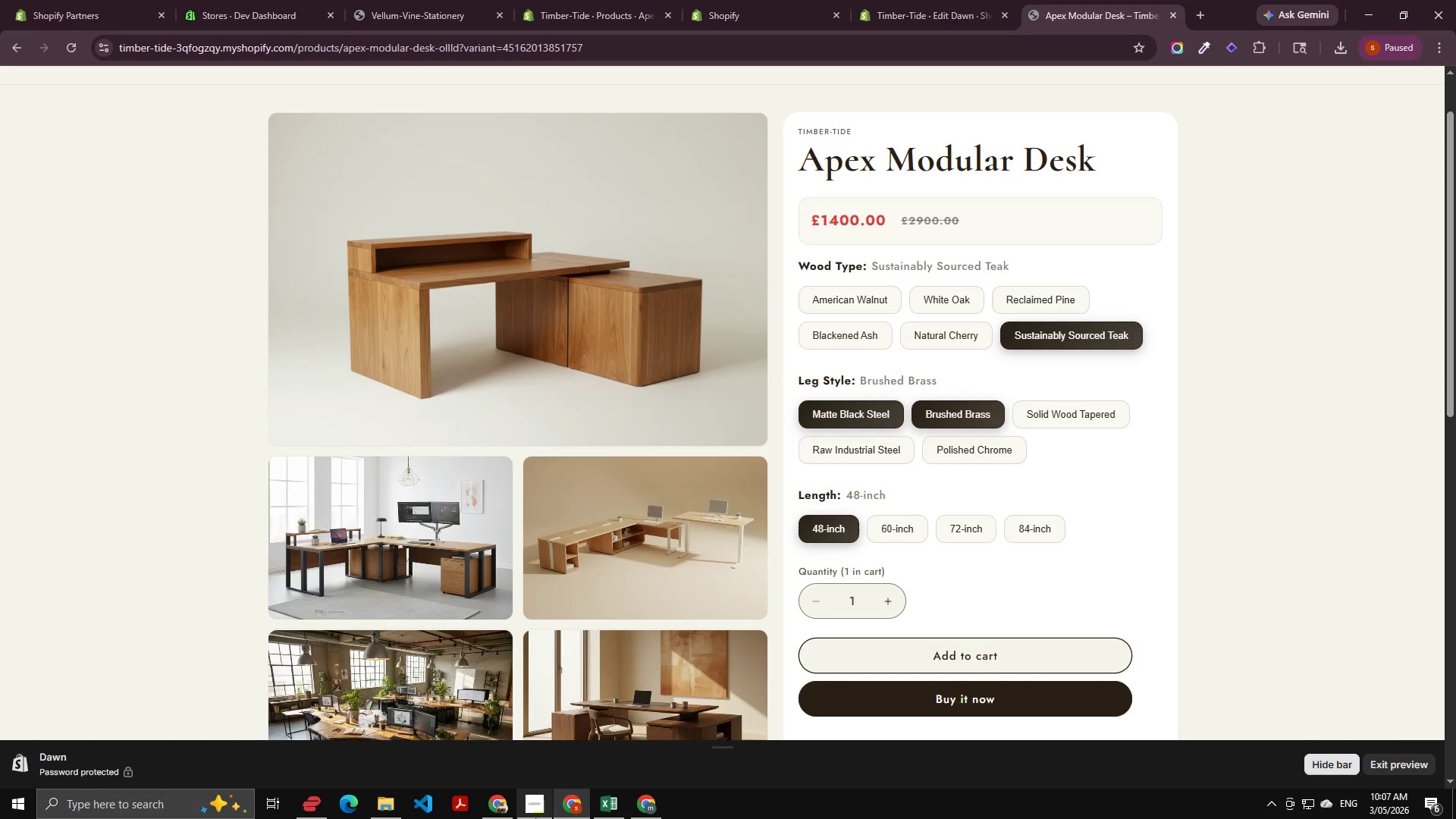 
left_click([532, 808])